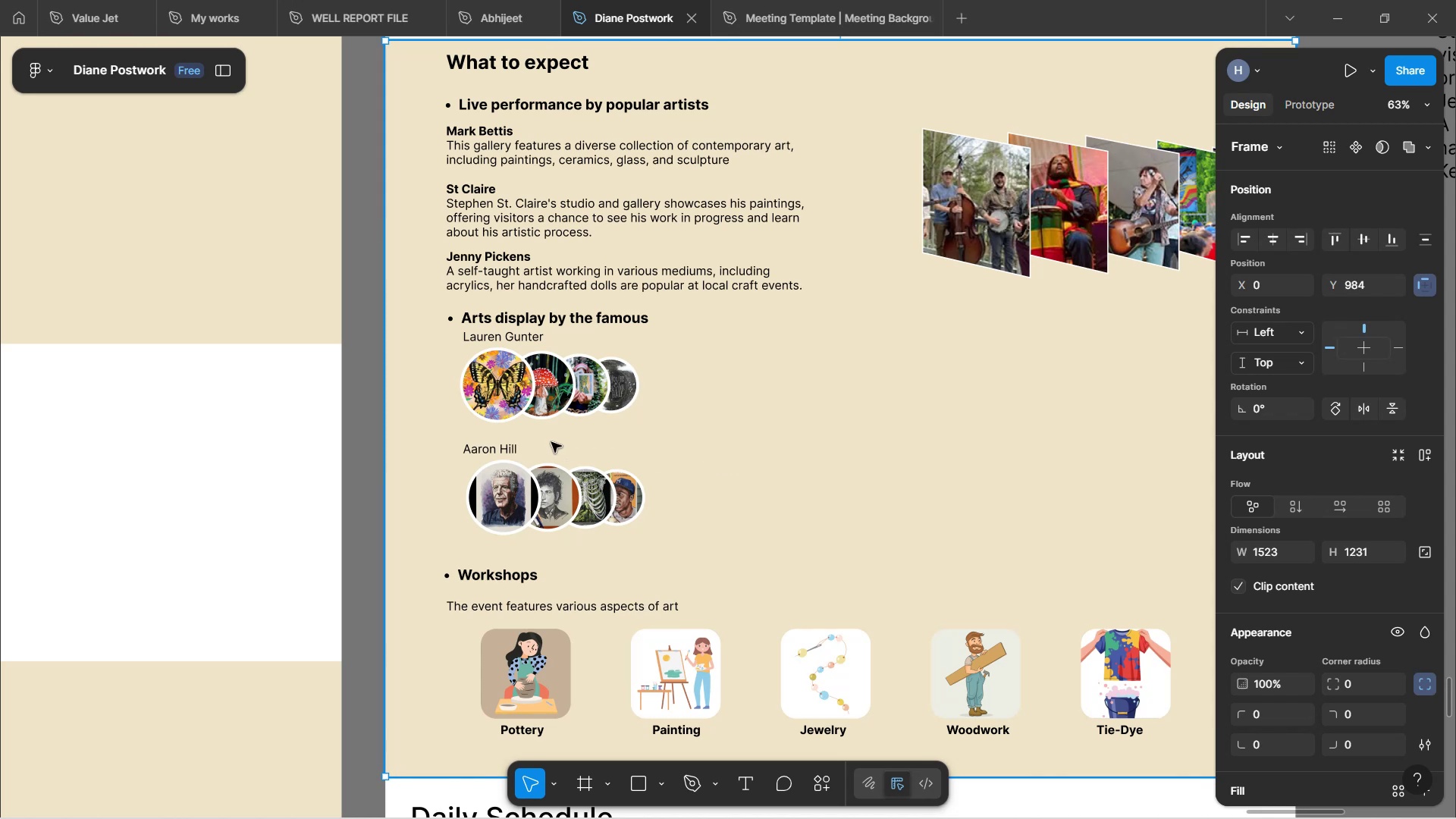 
hold_key(key=ControlLeft, duration=1.27)
scroll: coordinate [551, 436], scroll_direction: up, amount: 5.0
 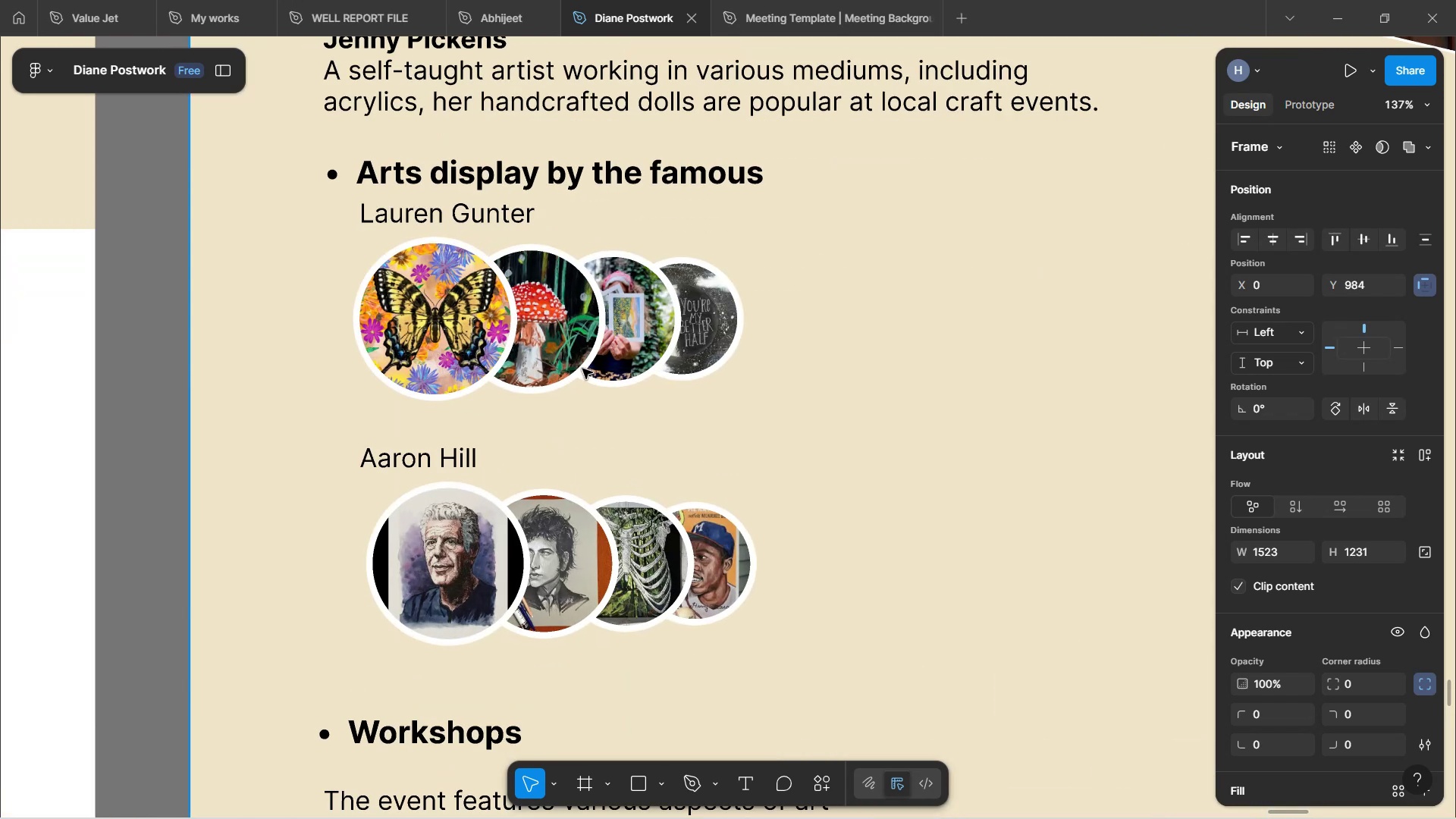 
scroll: coordinate [657, 350], scroll_direction: none, amount: 0.0
 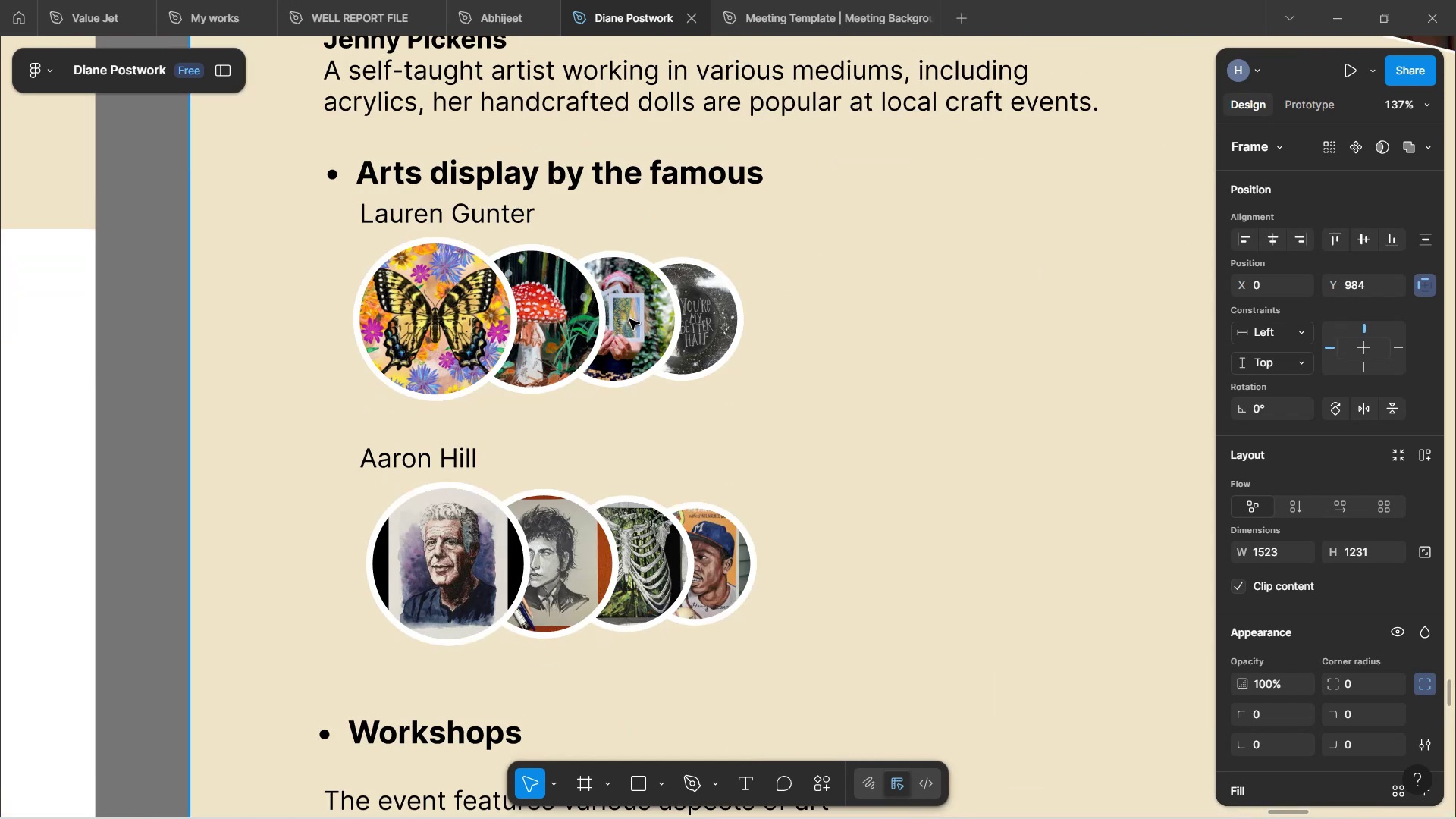 
double_click([629, 318])
 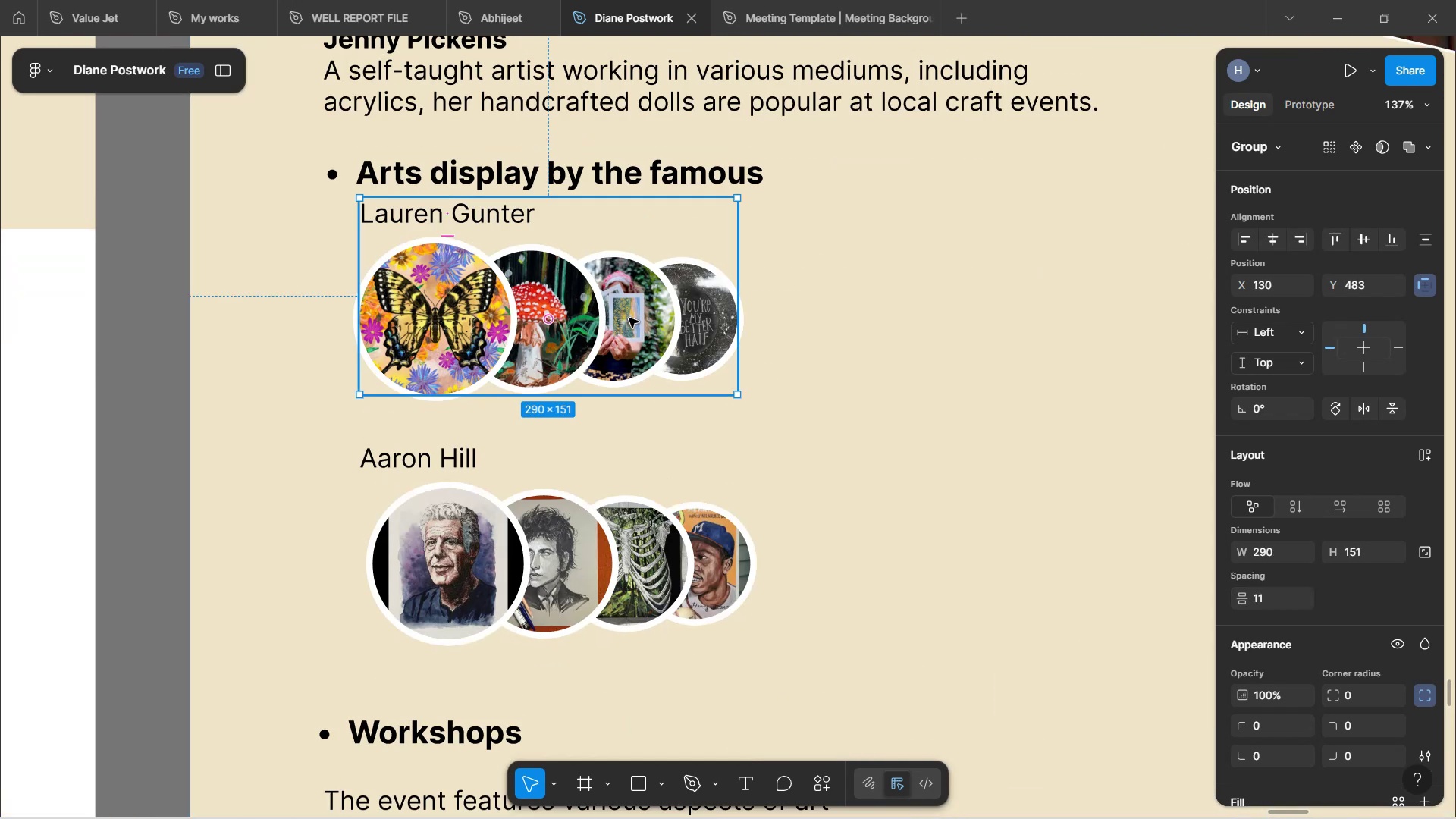 
hold_key(key=ArrowDown, duration=0.73)
 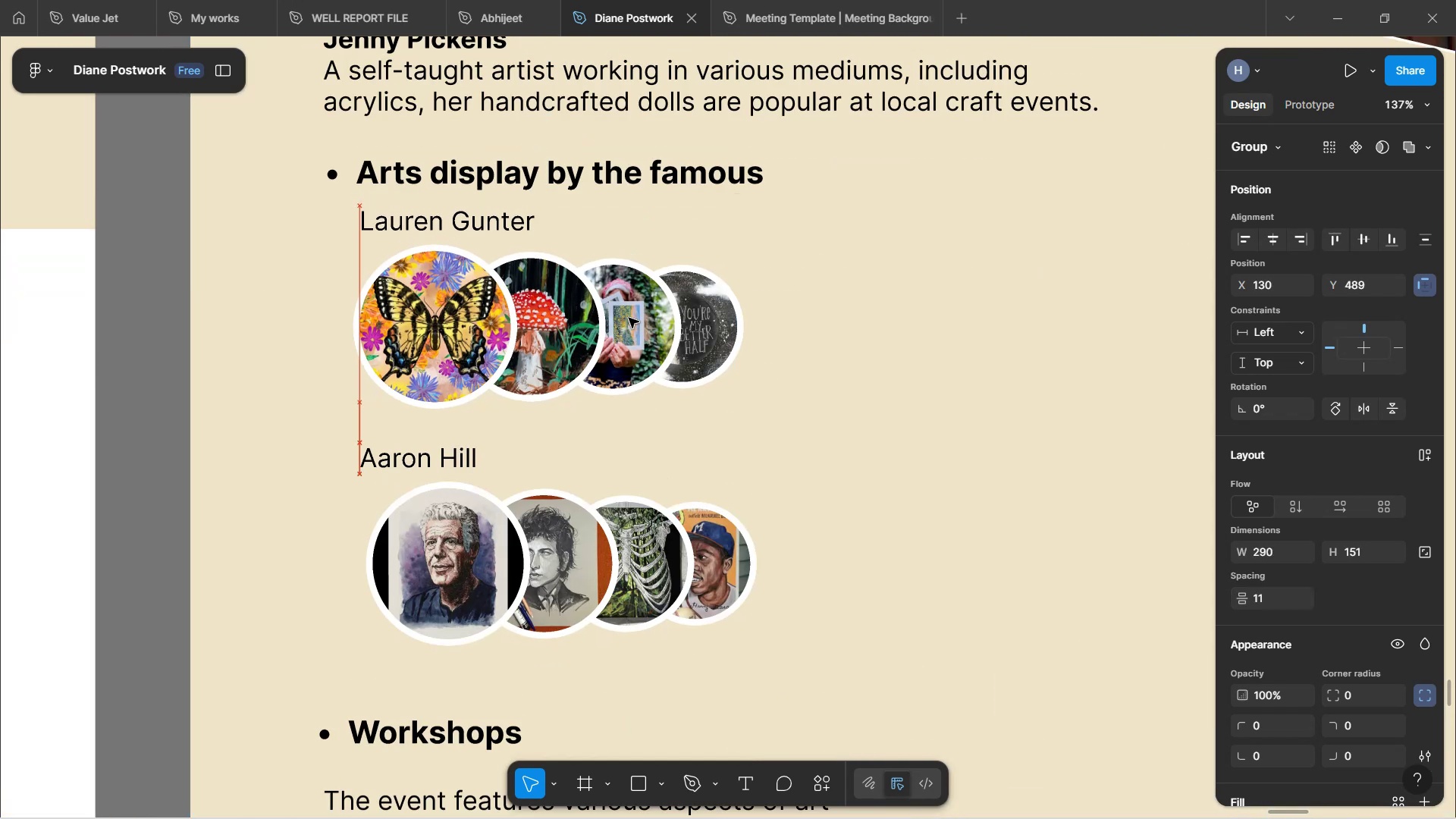 
key(ArrowDown)
 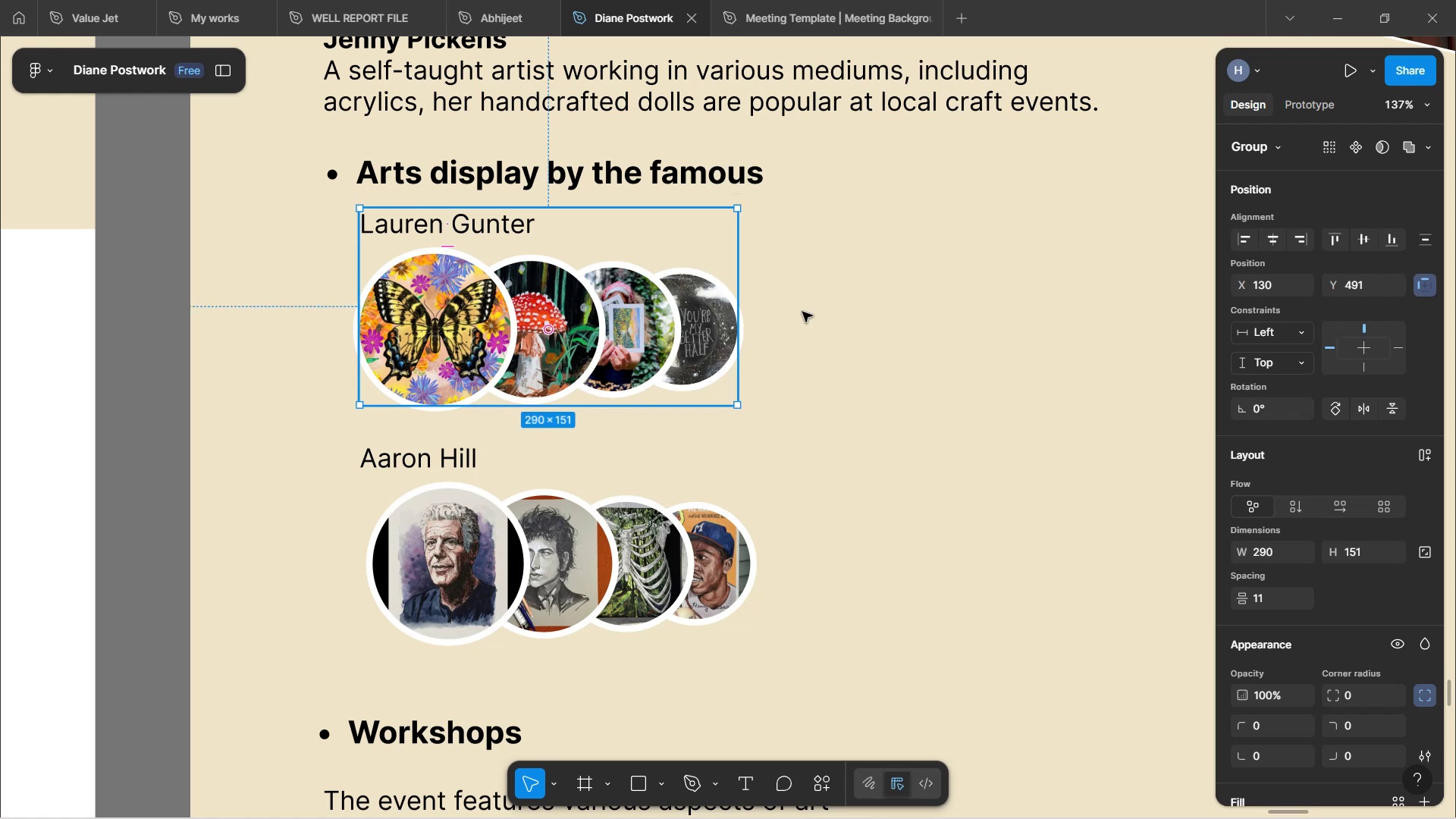 
left_click([974, 330])
 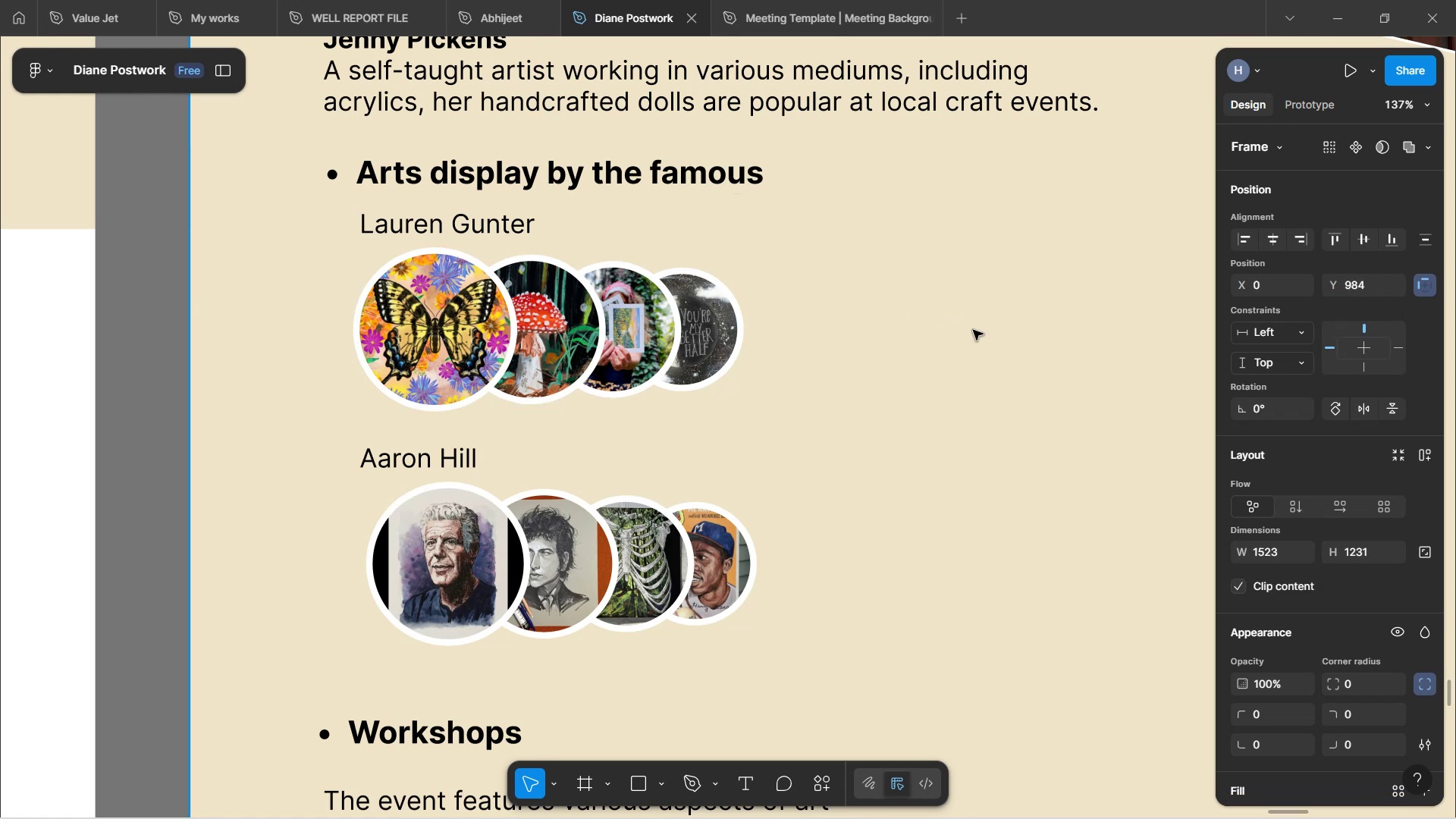 
hold_key(key=ControlLeft, duration=1.62)
scroll: coordinate [925, 362], scroll_direction: down, amount: 3.0
 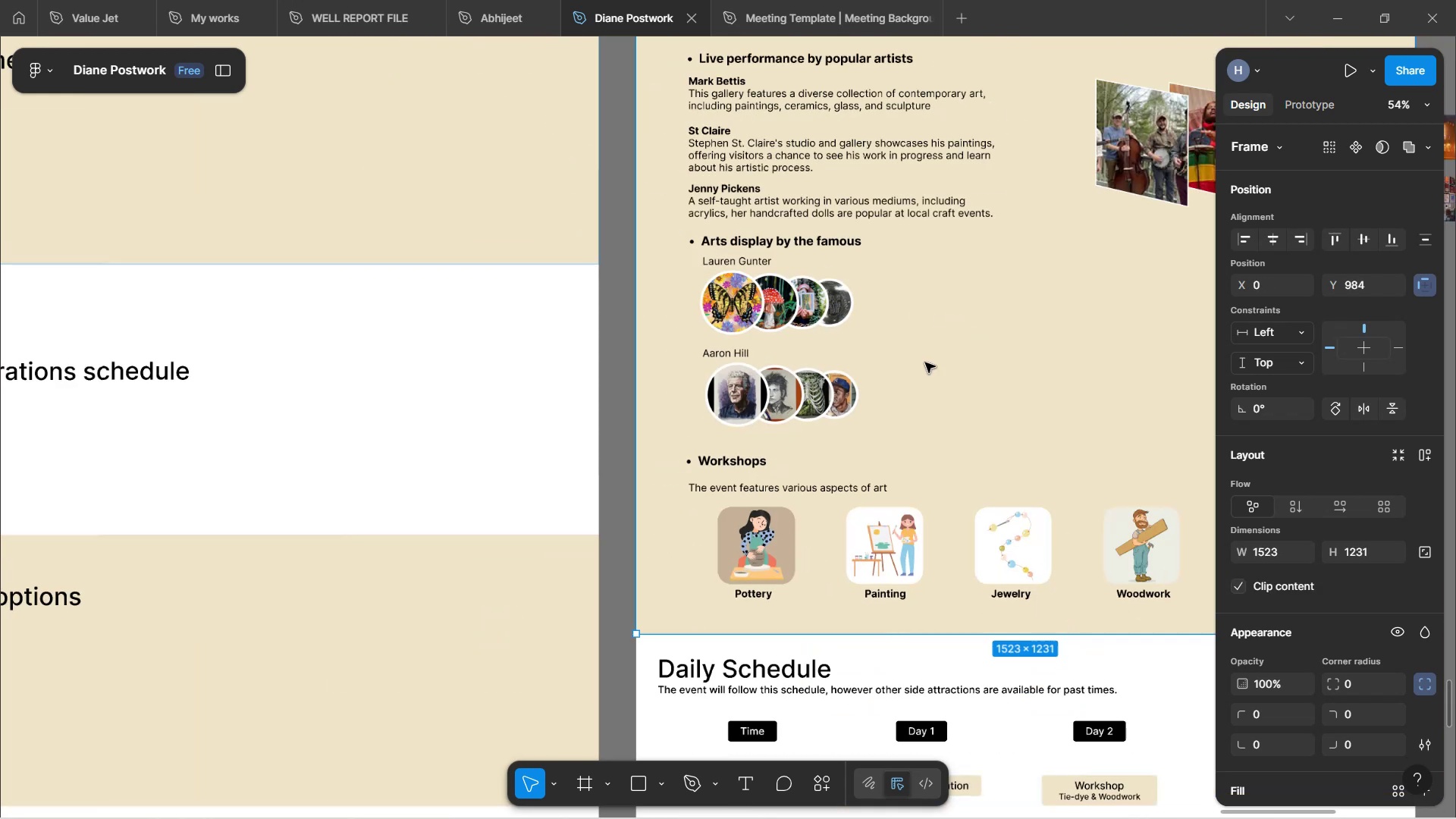 
hold_key(key=ControlLeft, duration=0.35)
 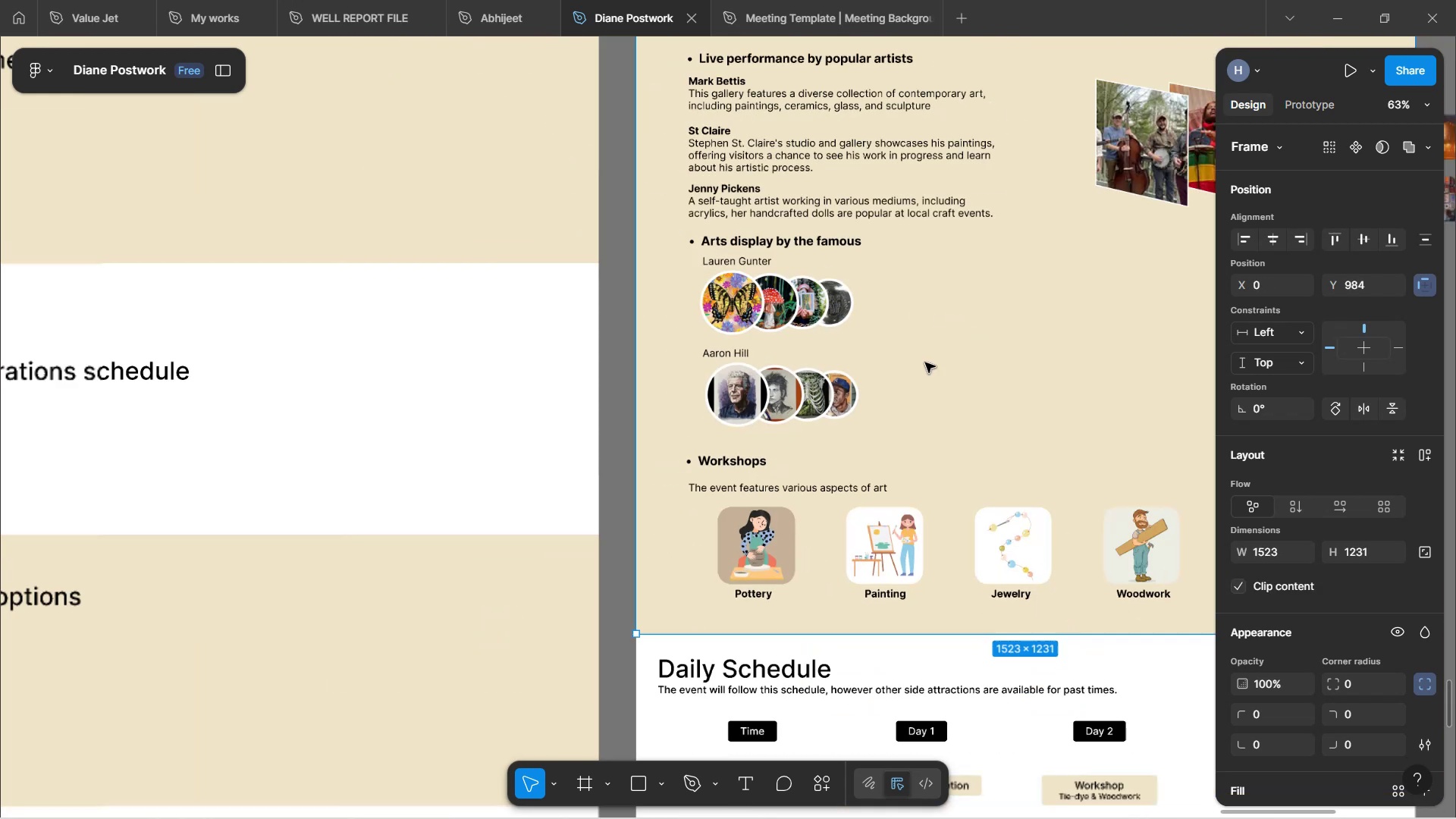 
key(Shift+ShiftLeft)
 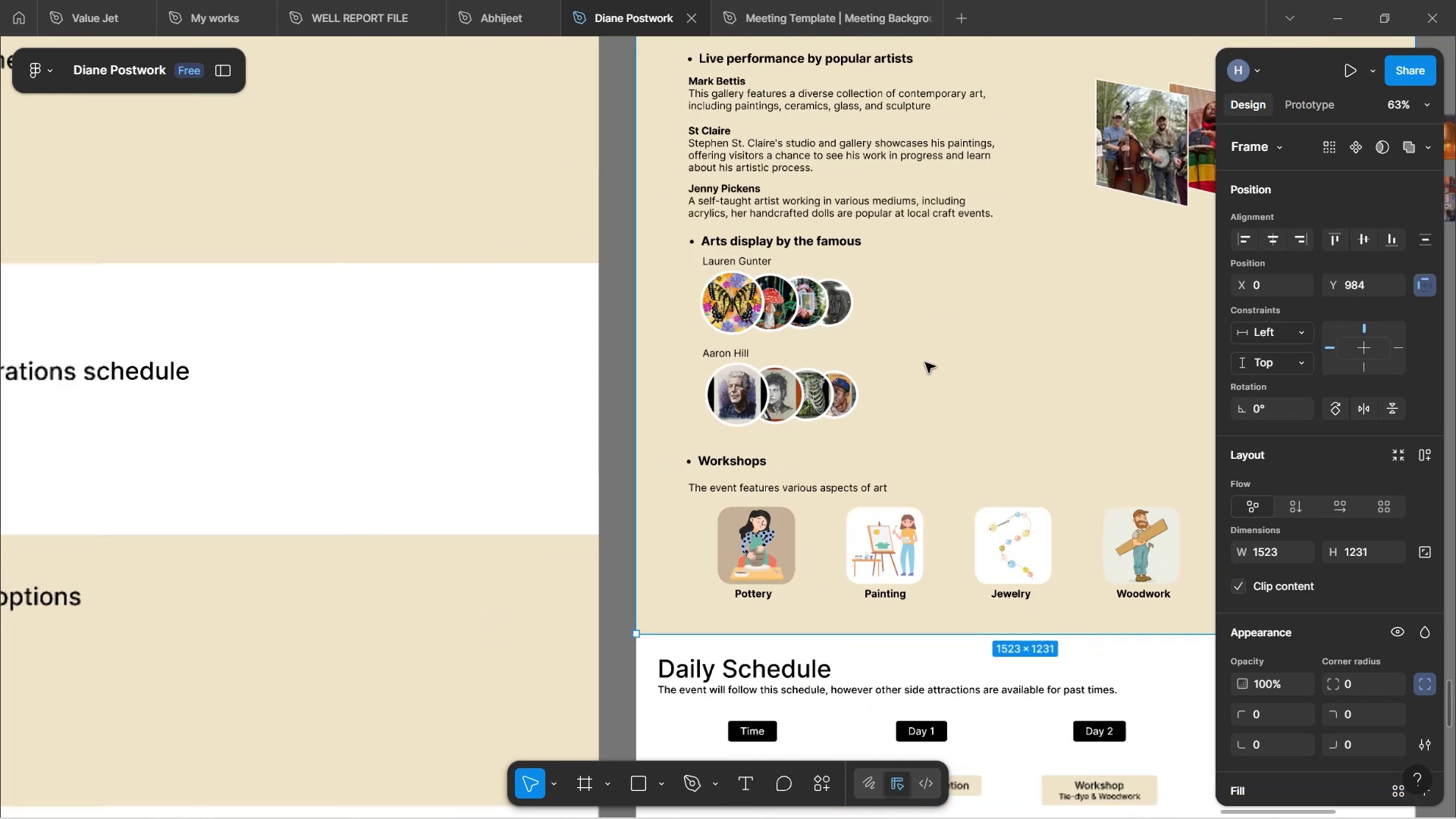 
key(Shift+ShiftLeft)
 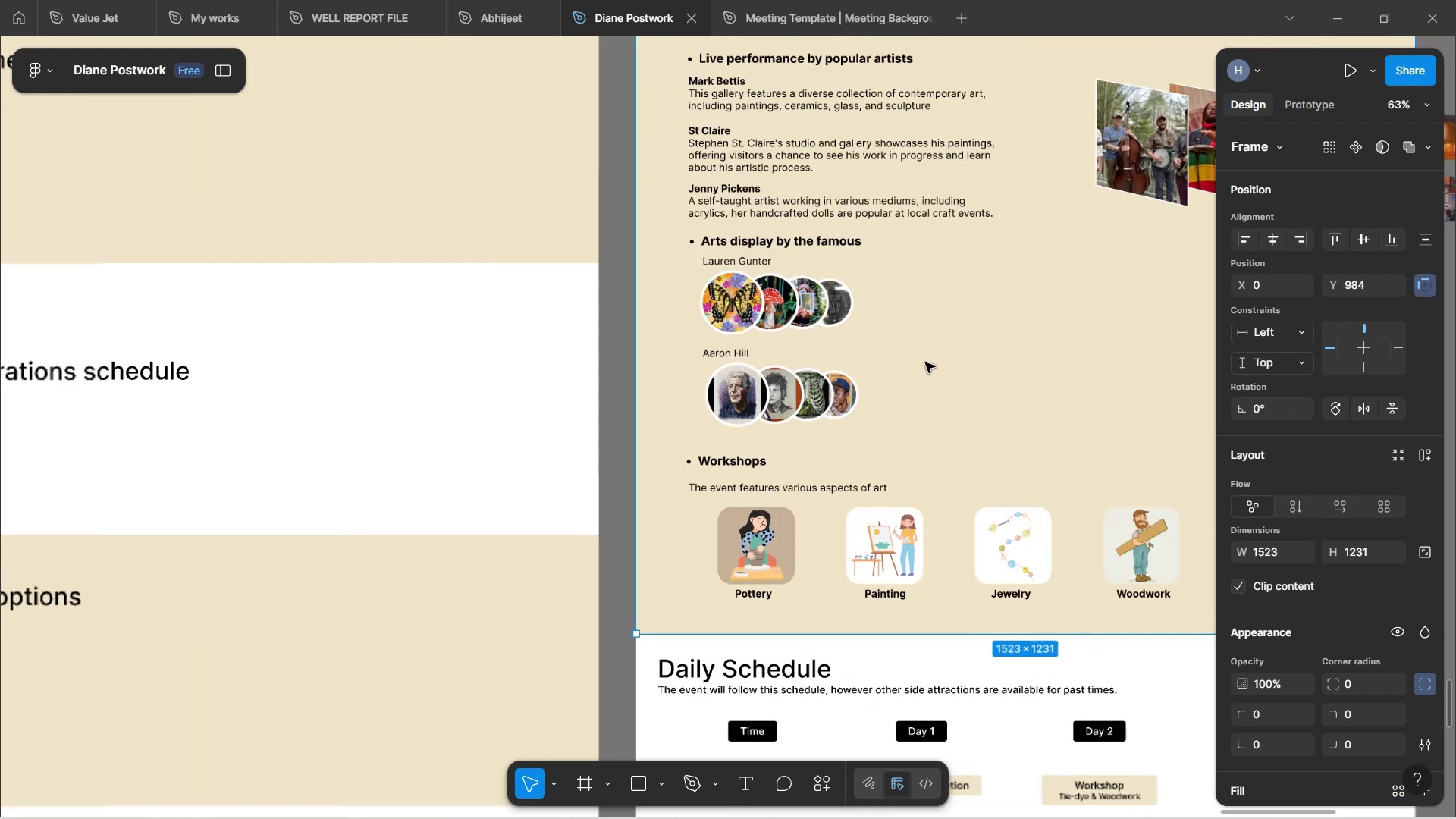 
key(Shift+ShiftLeft)
 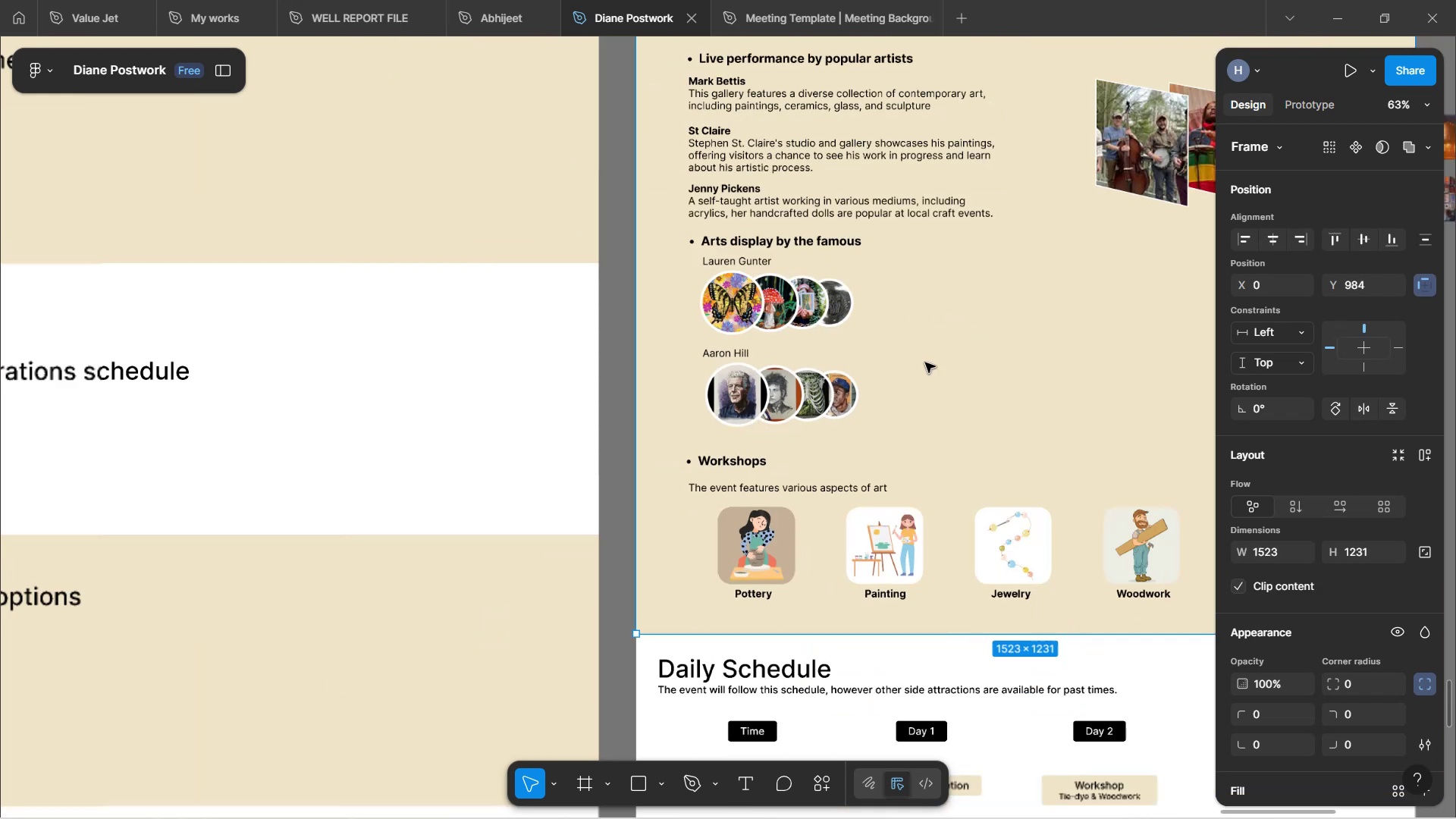 
key(Shift+ShiftLeft)
 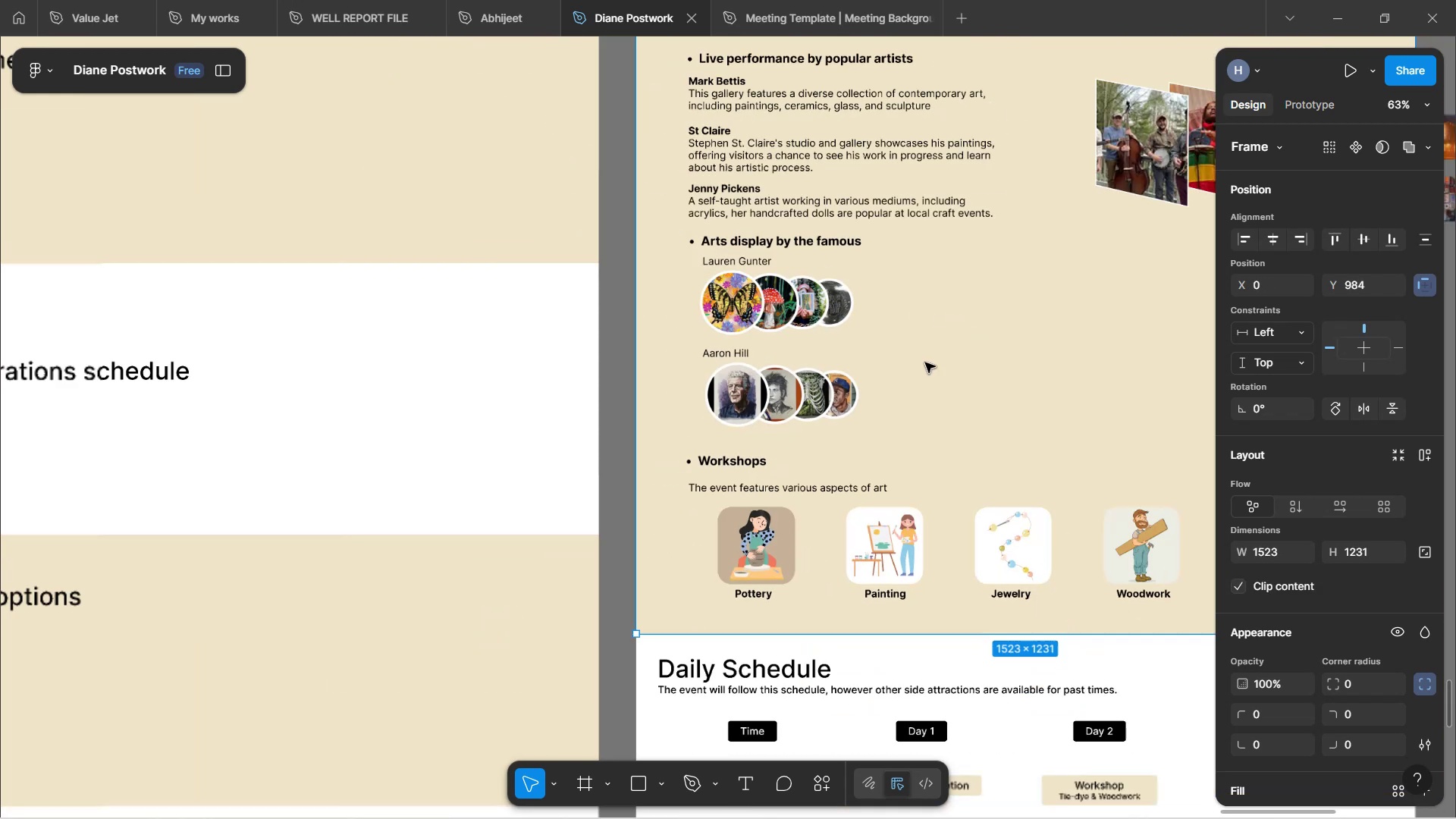 
key(Shift+ShiftLeft)
 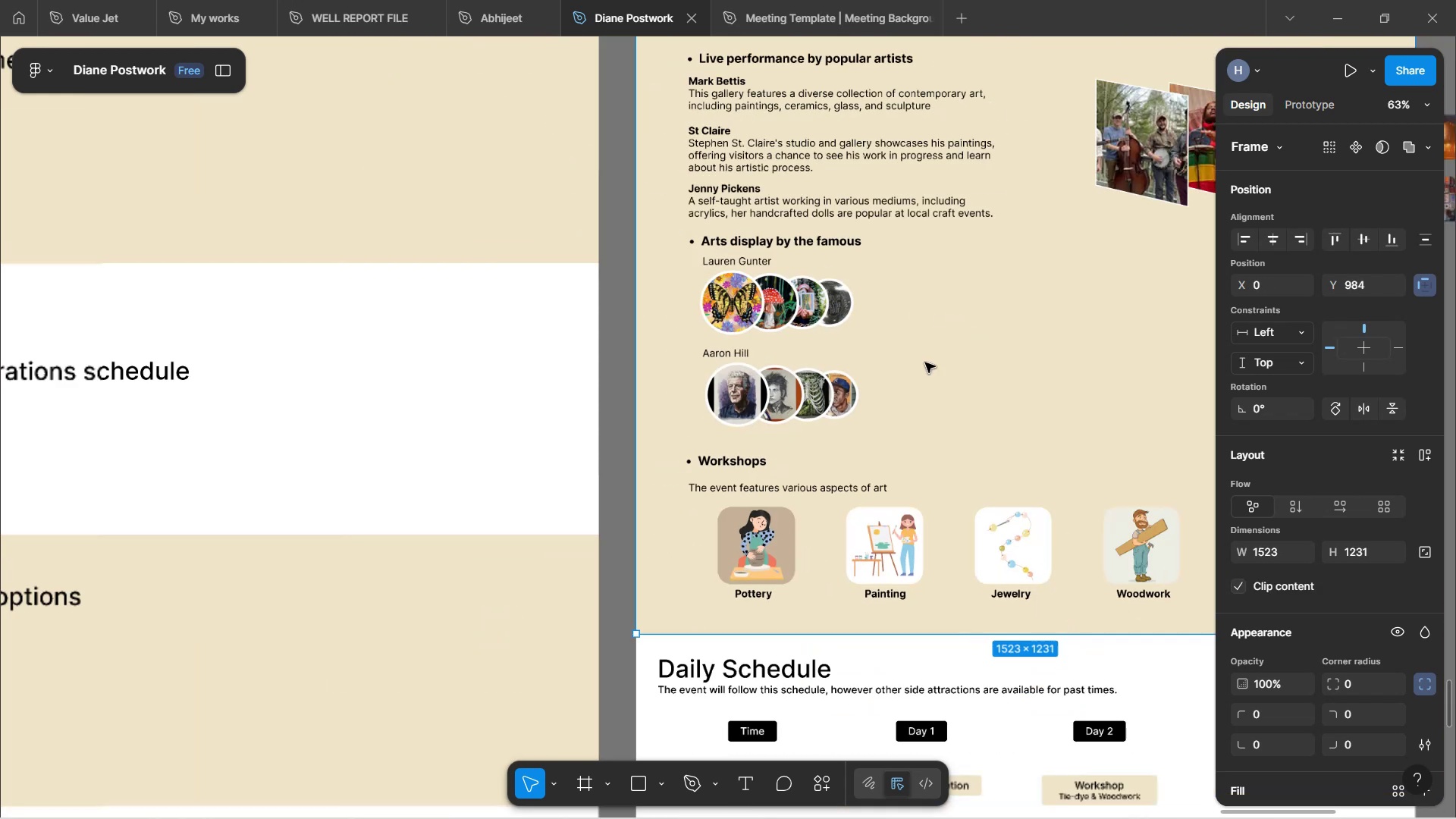 
key(Shift+ShiftLeft)
 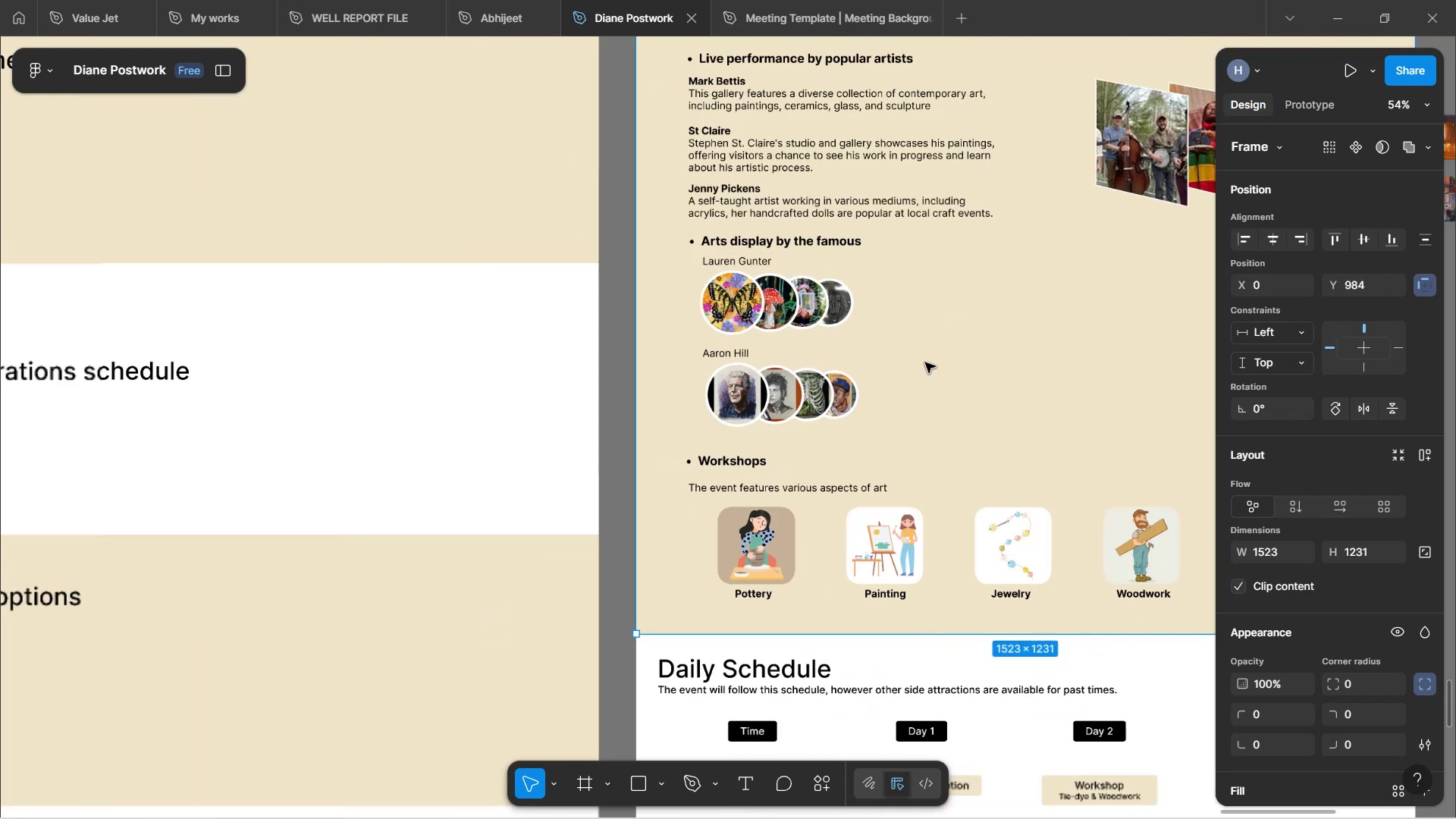 
key(Shift+ShiftLeft)
 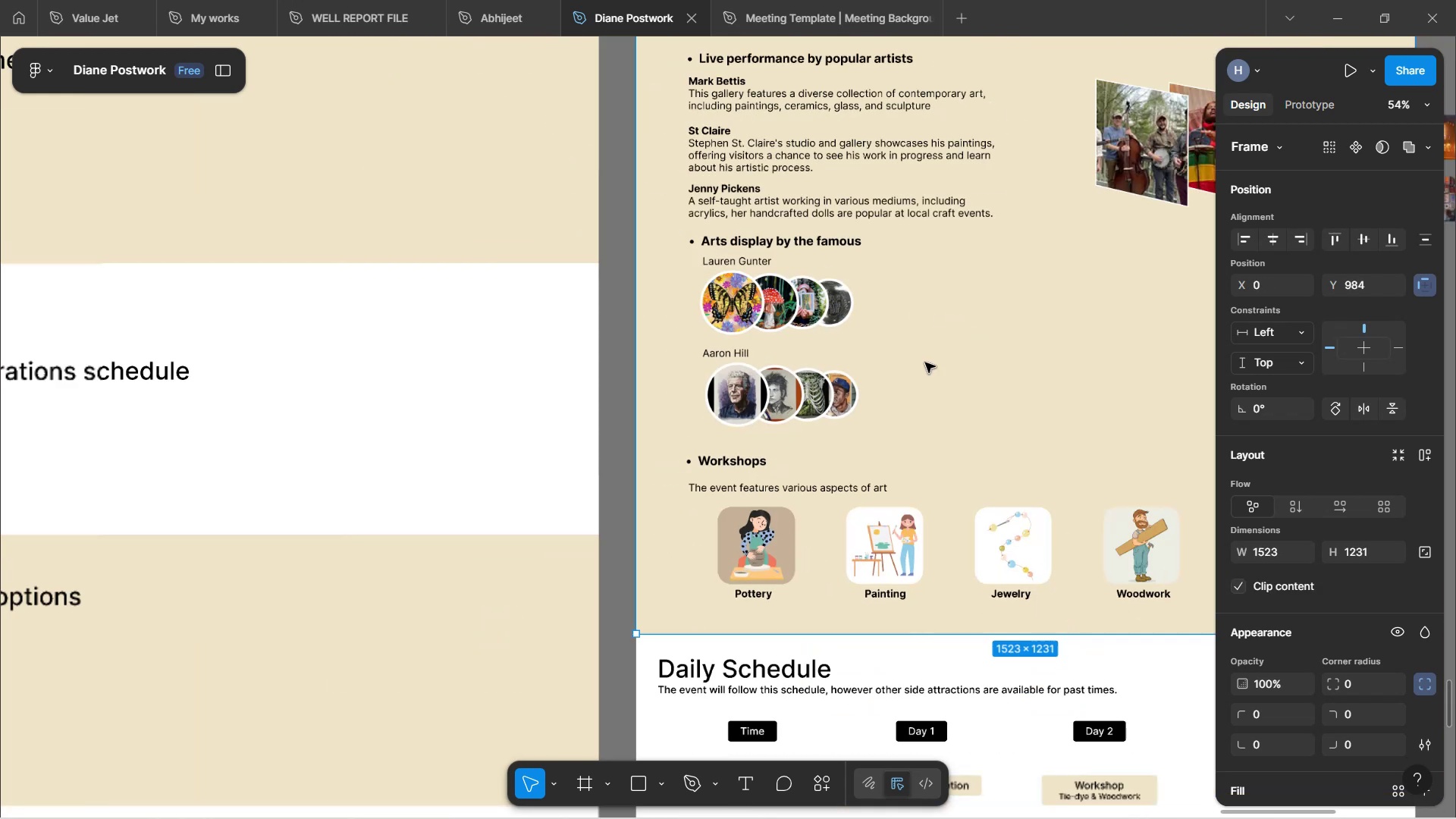 
key(Shift+ShiftLeft)
 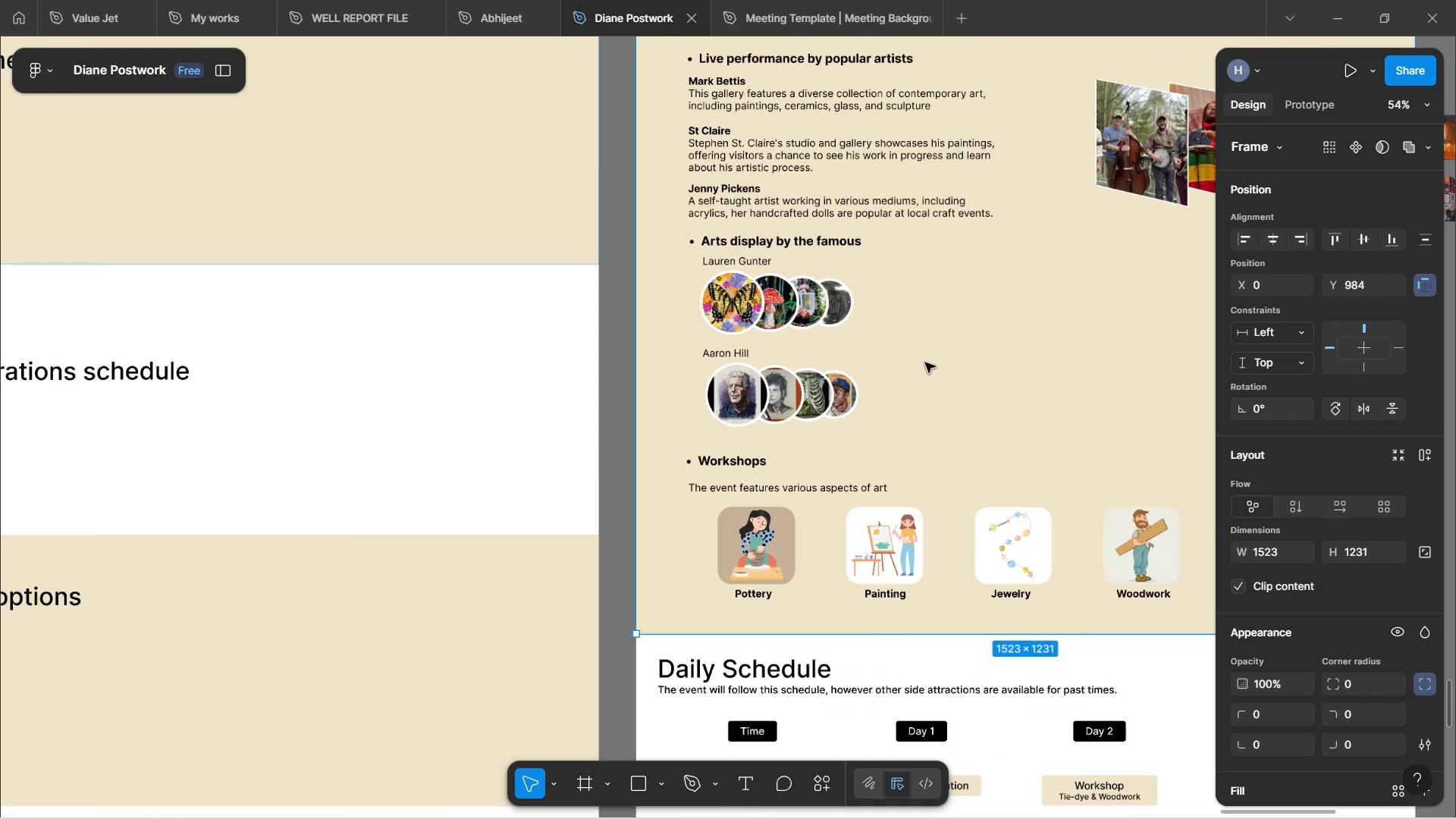 
key(Shift+ShiftLeft)
 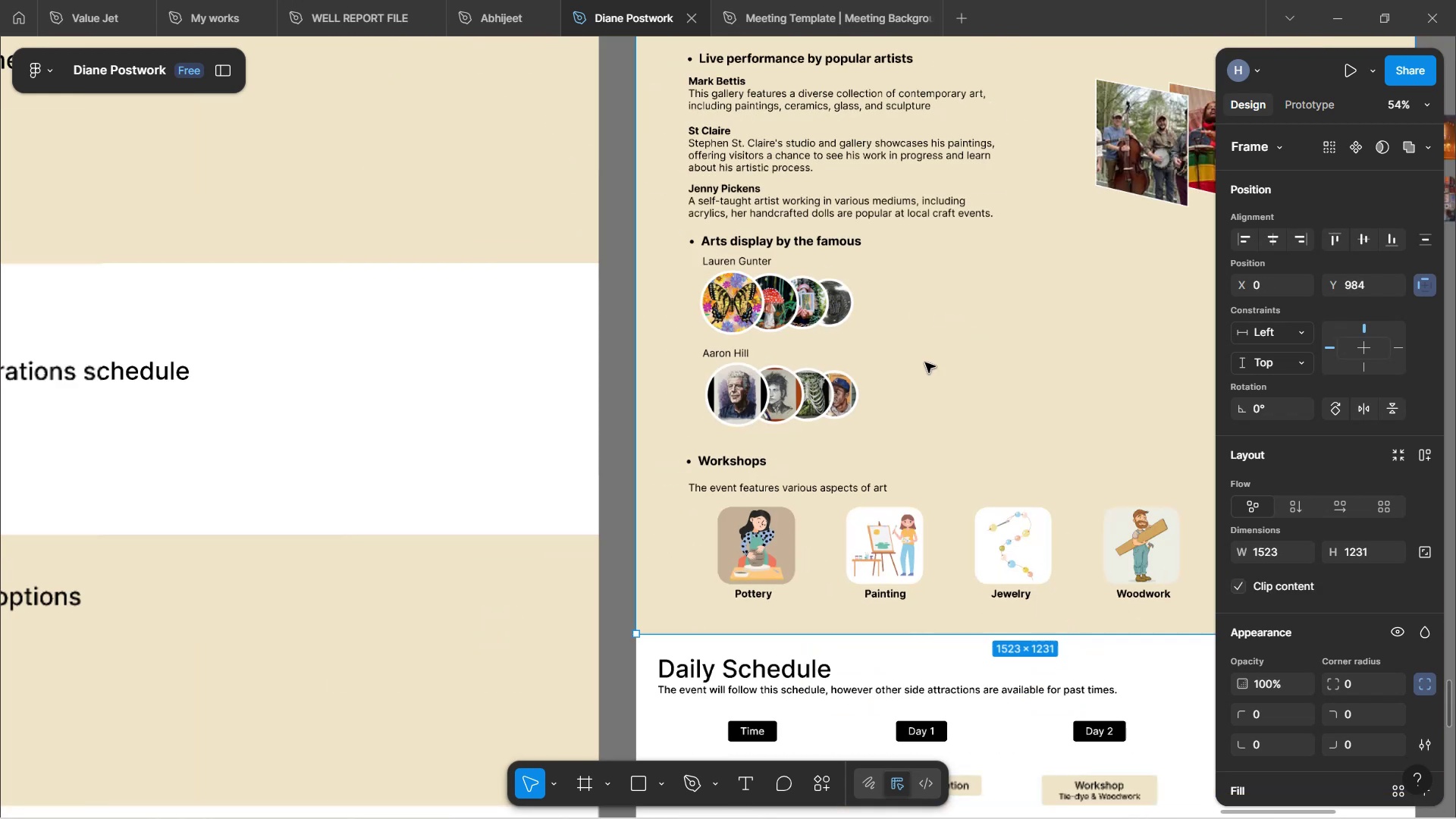 
key(Shift+ShiftLeft)
 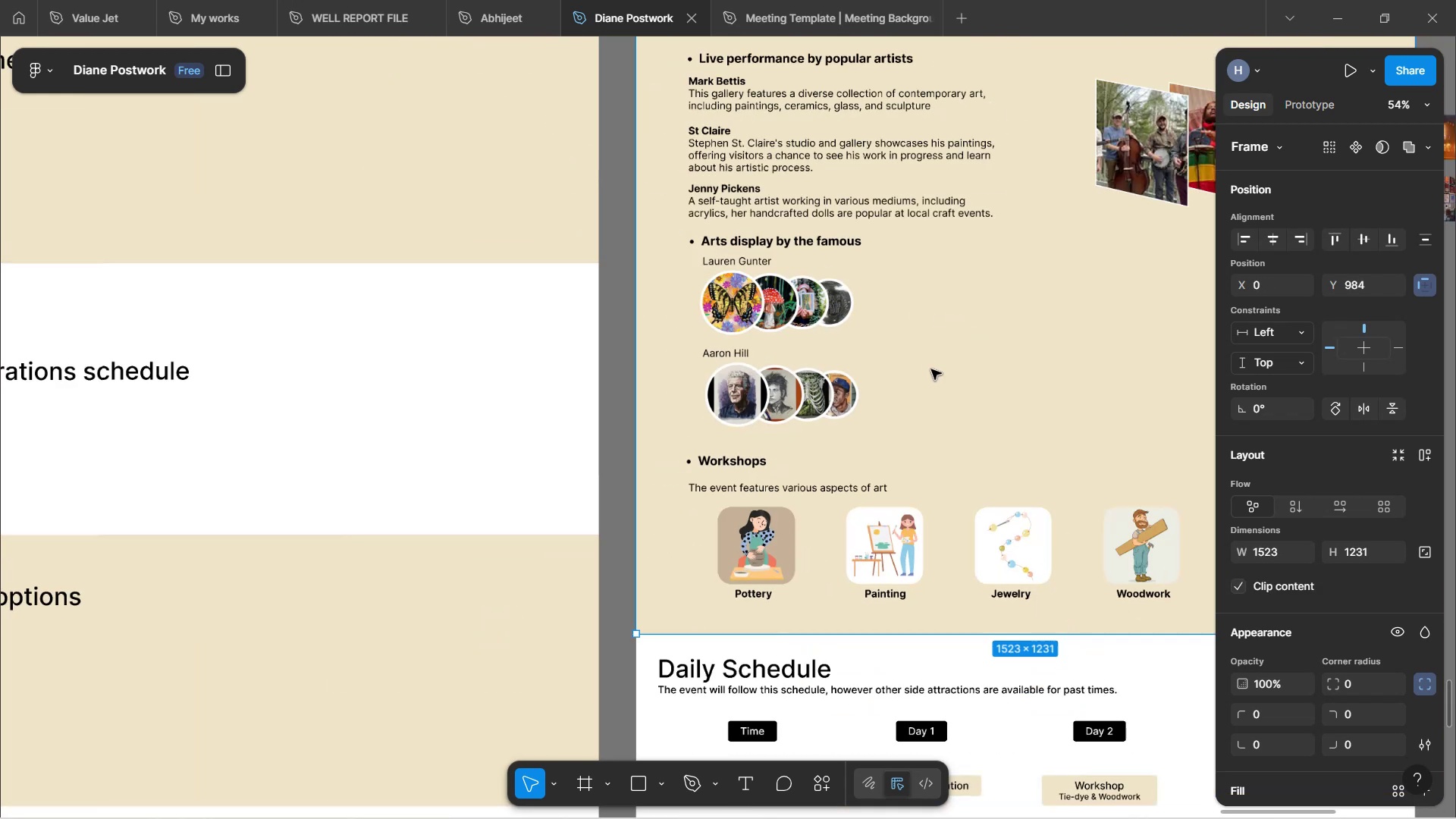 
left_click([931, 369])
 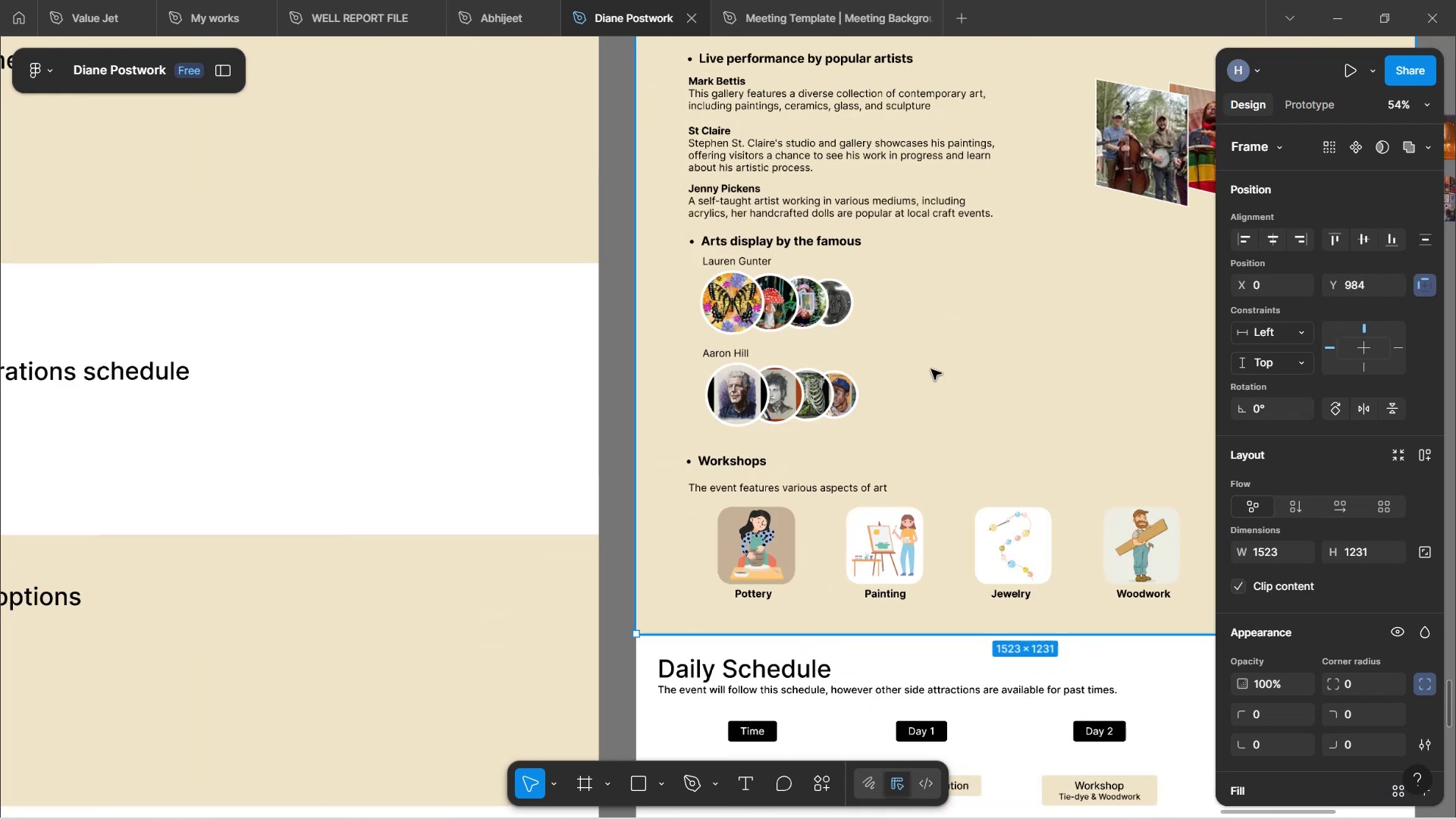 
hold_key(key=ShiftLeft, duration=1.53)
scroll: coordinate [931, 369], scroll_direction: down, amount: 7.0
 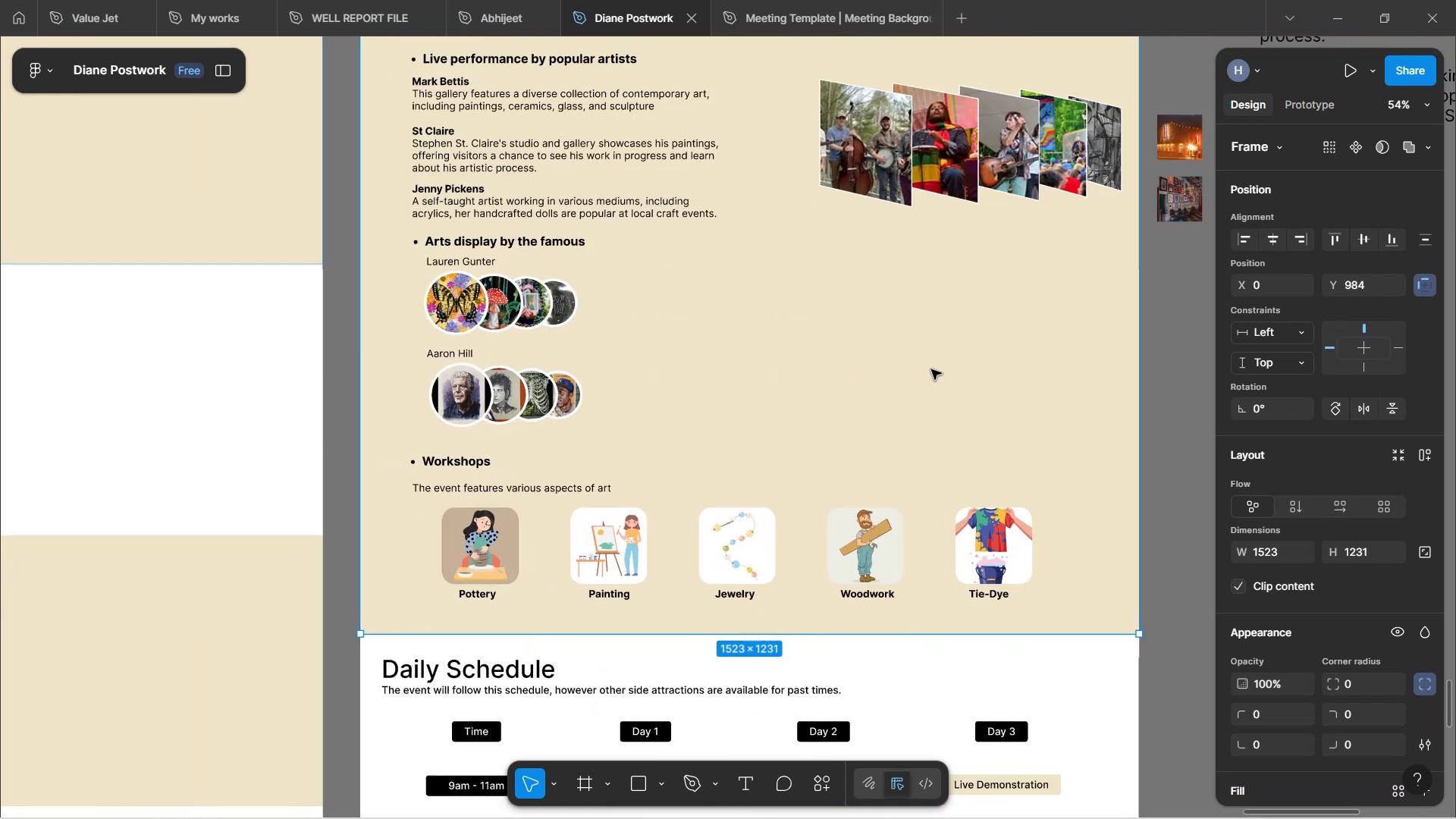 
key(Shift+ShiftLeft)
 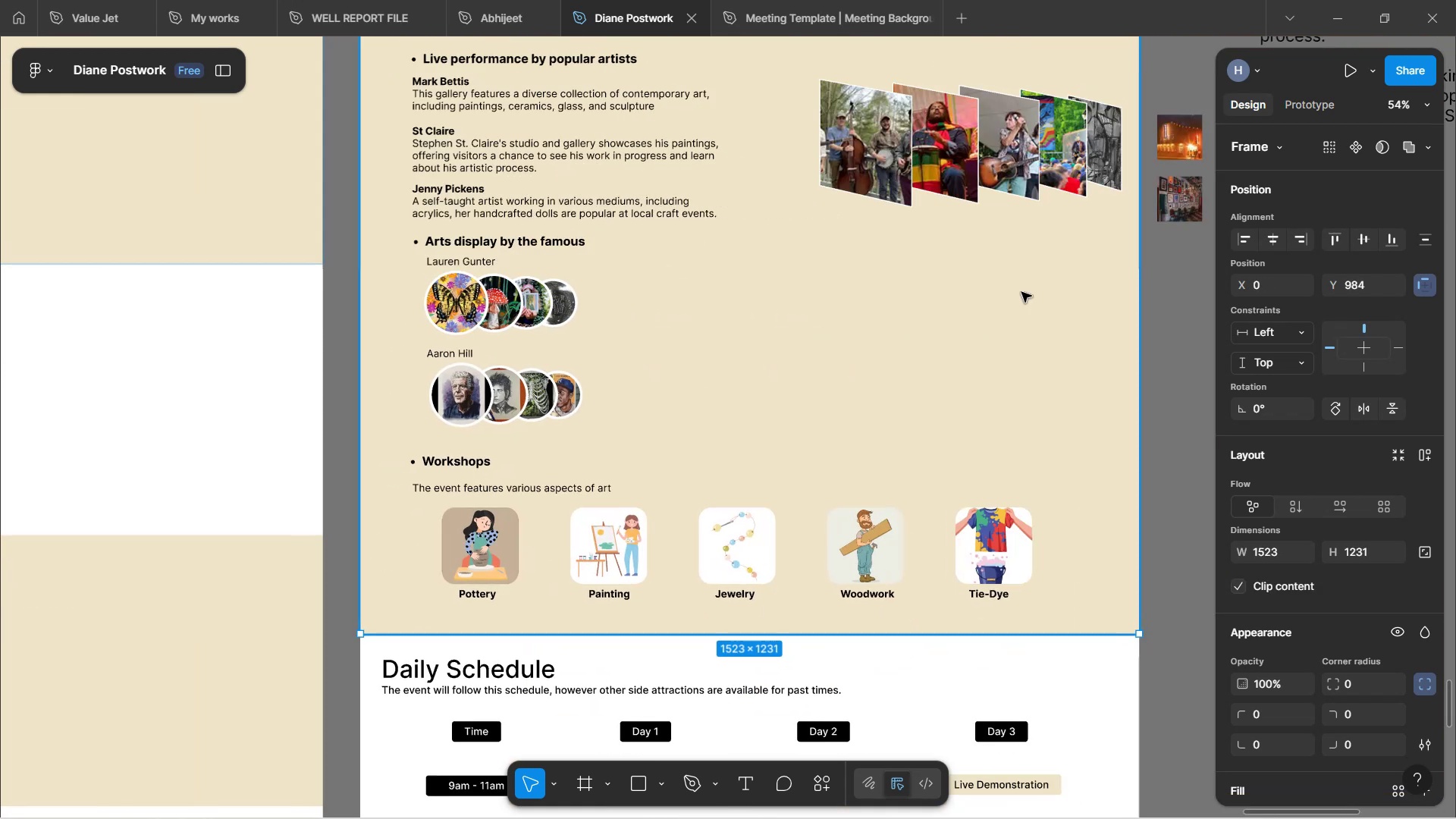 
key(Shift+ShiftLeft)
 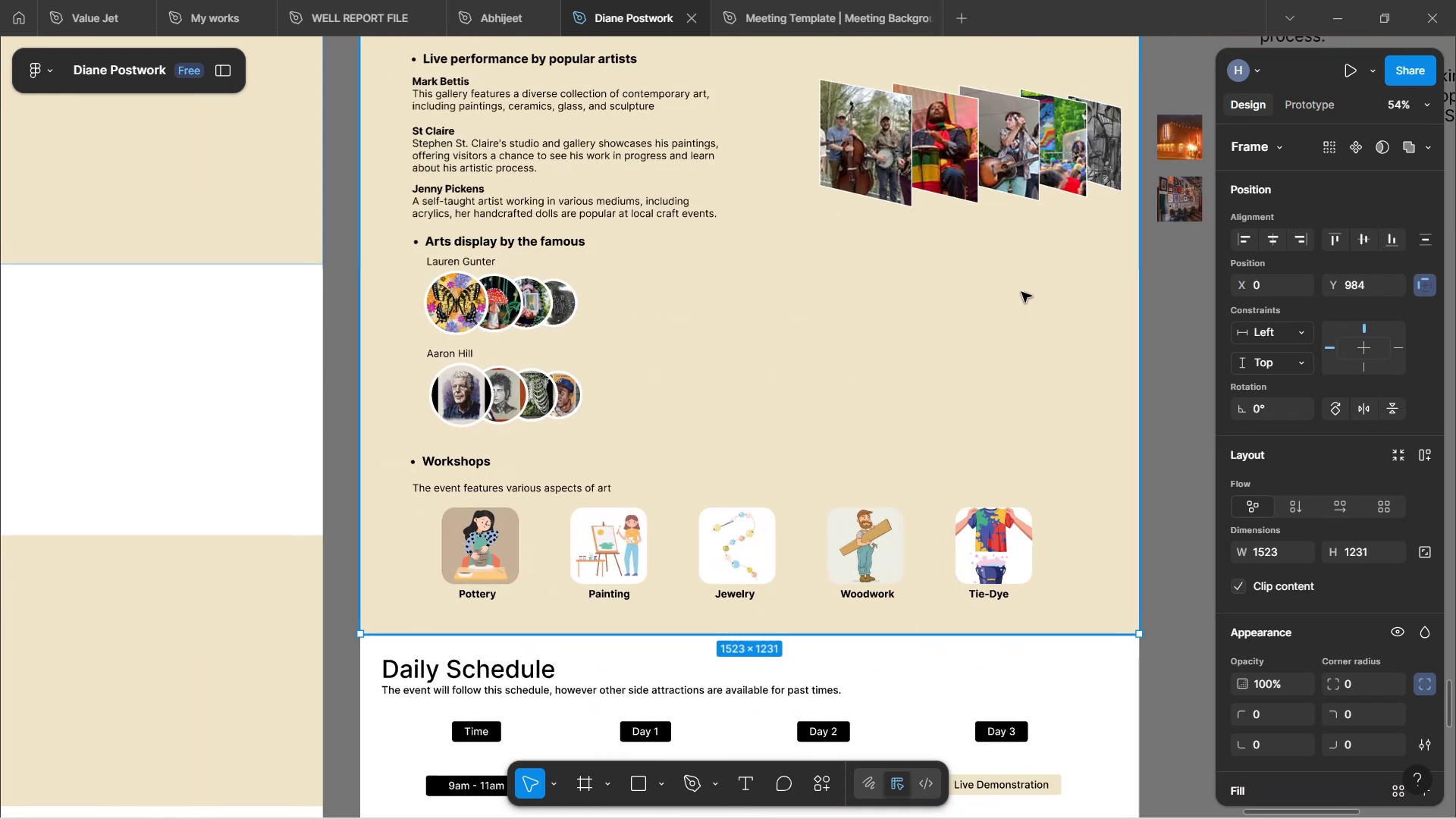 
key(Shift+ShiftLeft)
 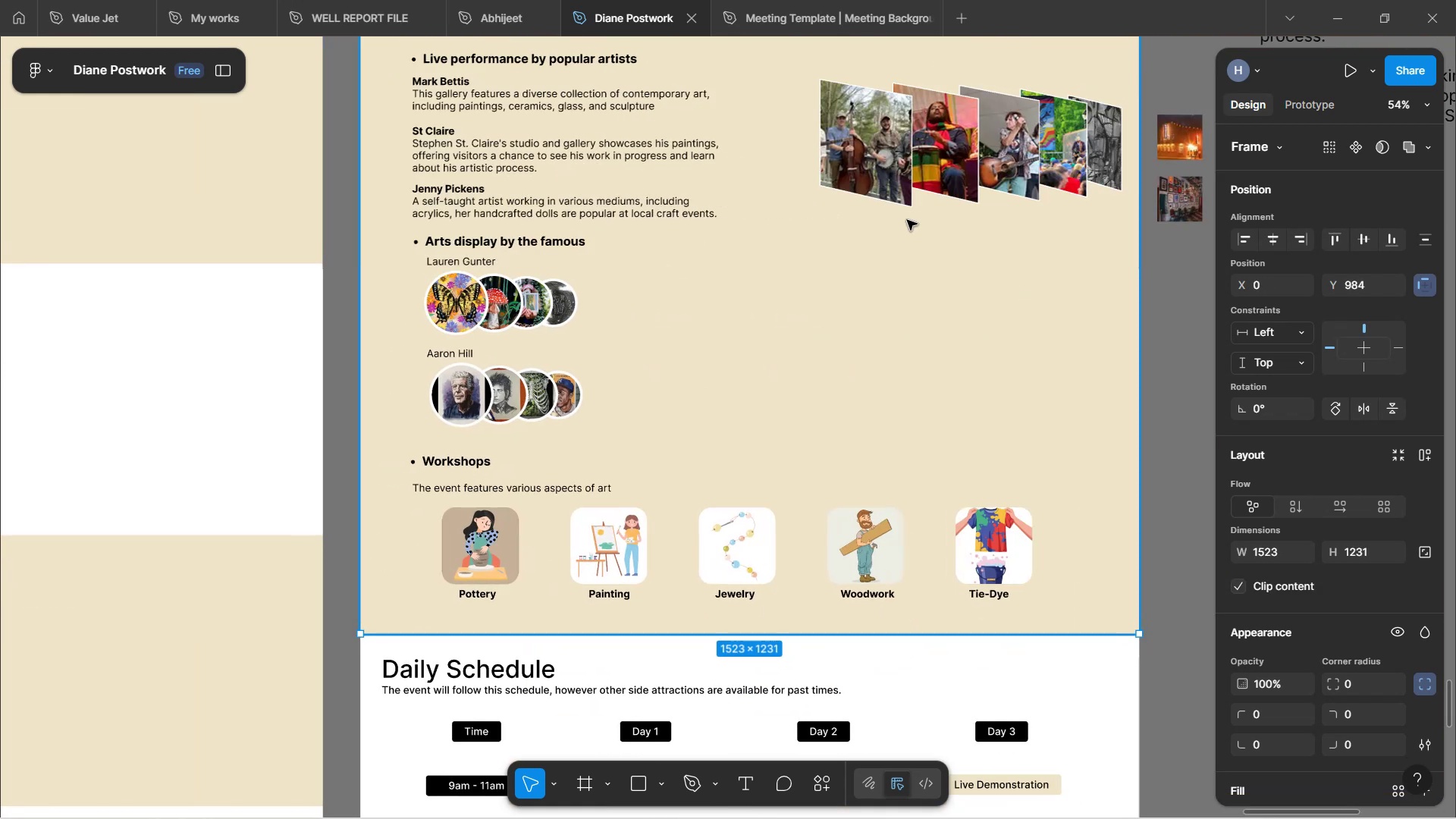 
scroll: coordinate [907, 220], scroll_direction: up, amount: 4.0
 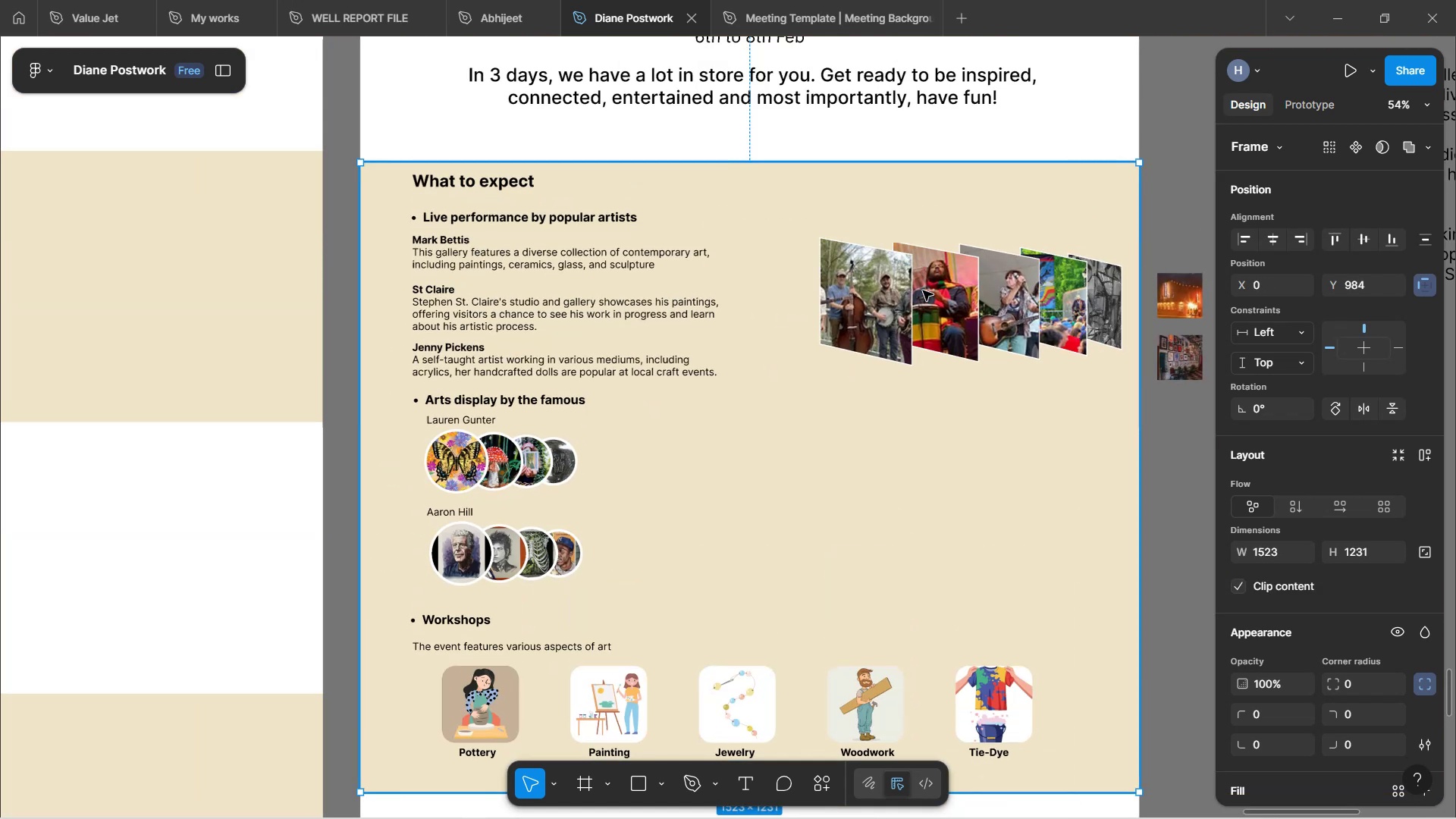 
double_click([923, 290])
 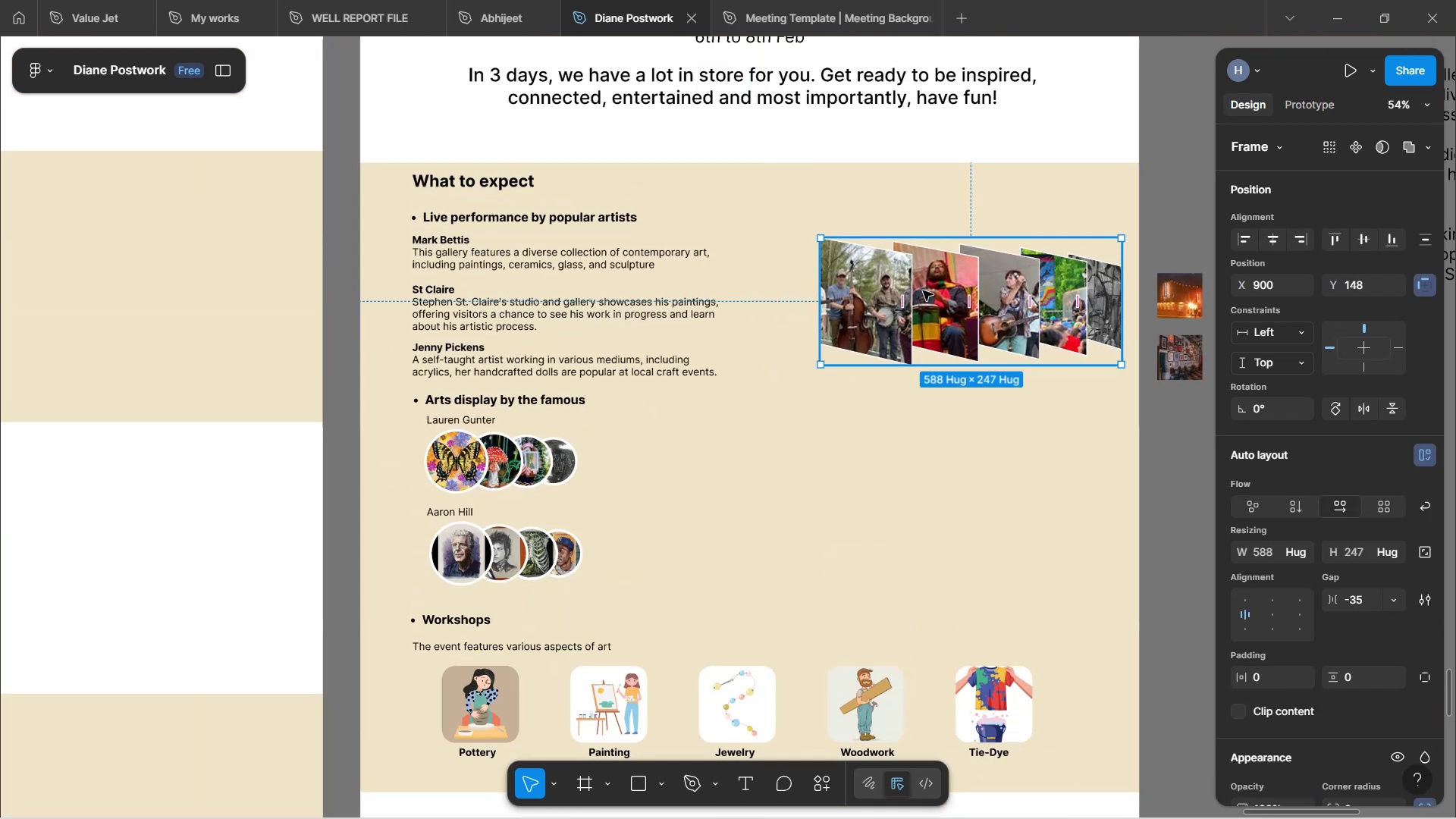 
hold_key(key=ArrowLeft, duration=1.52)
 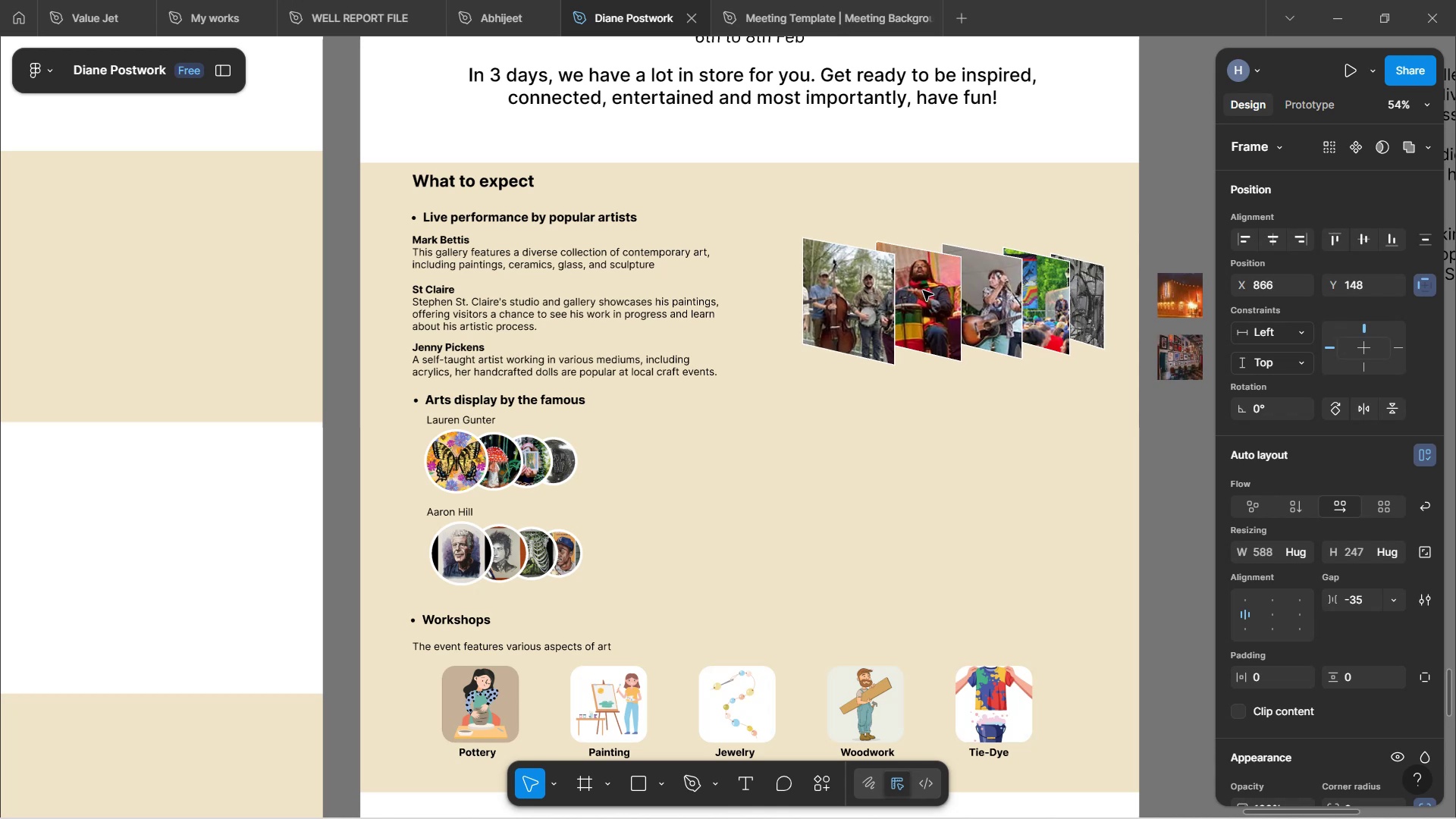 
hold_key(key=ArrowLeft, duration=1.38)
 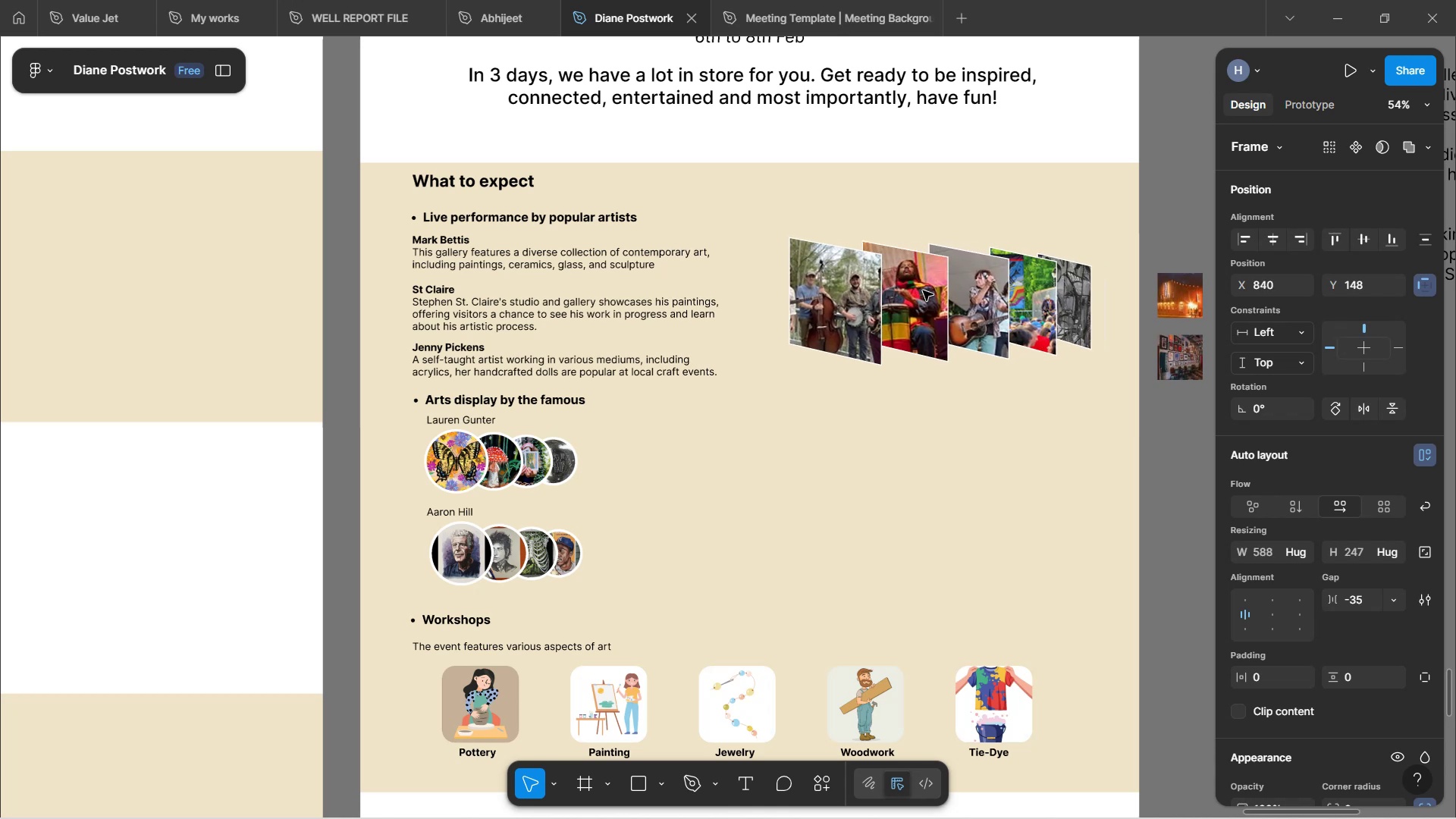 
hold_key(key=ArrowLeft, duration=0.92)
 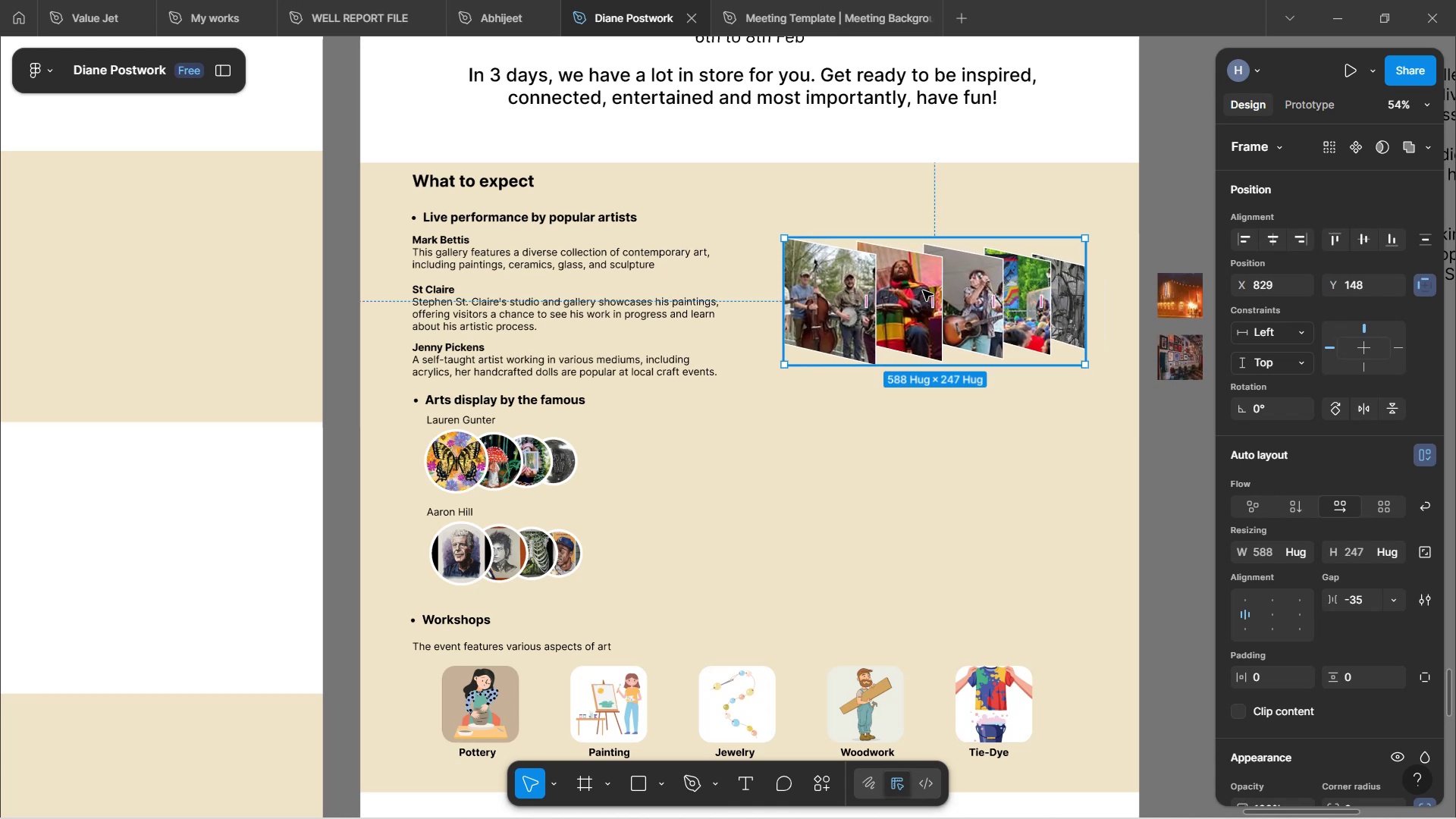 
scroll: coordinate [923, 290], scroll_direction: up, amount: 2.0
 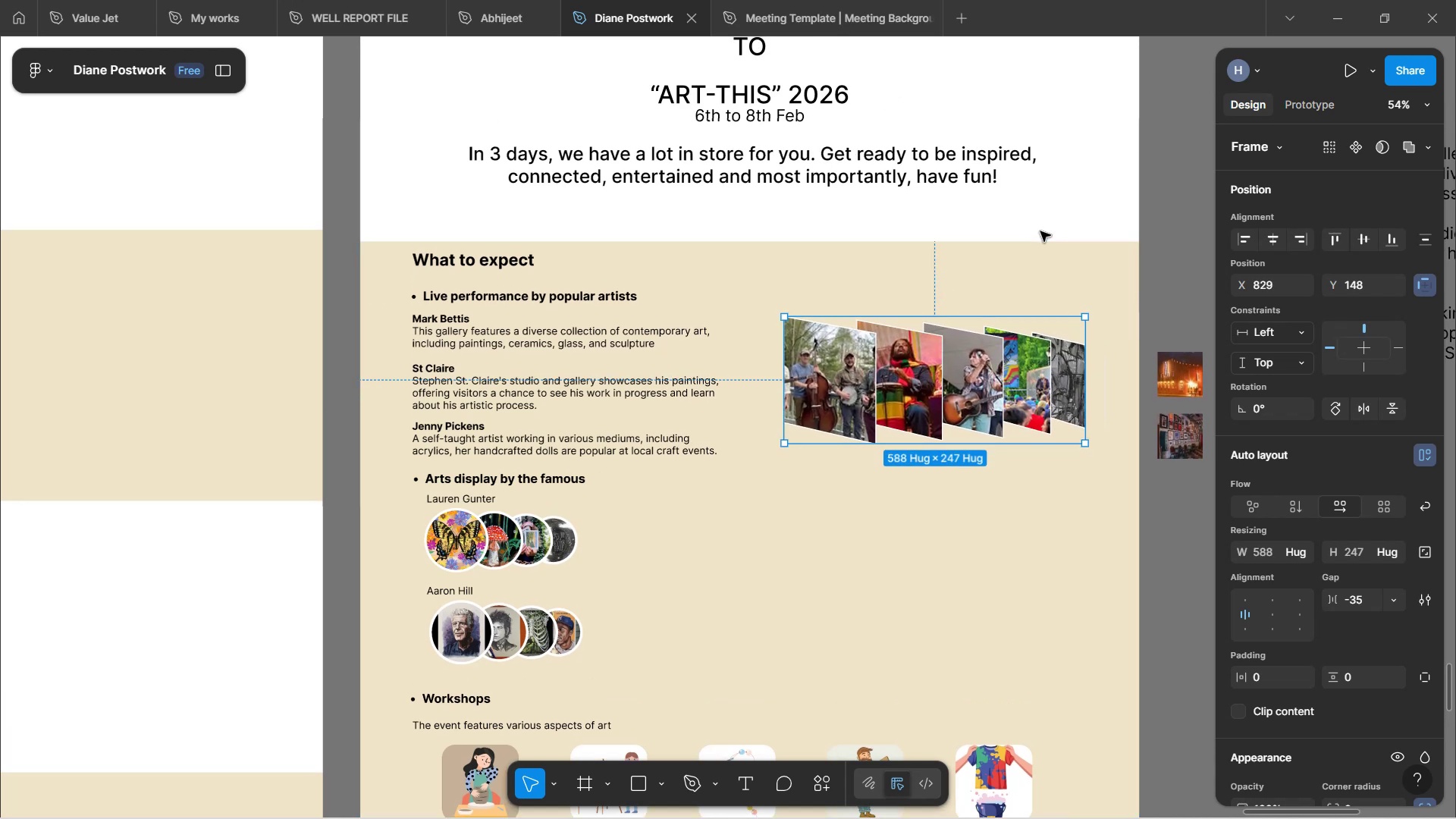 
left_click([1043, 222])
 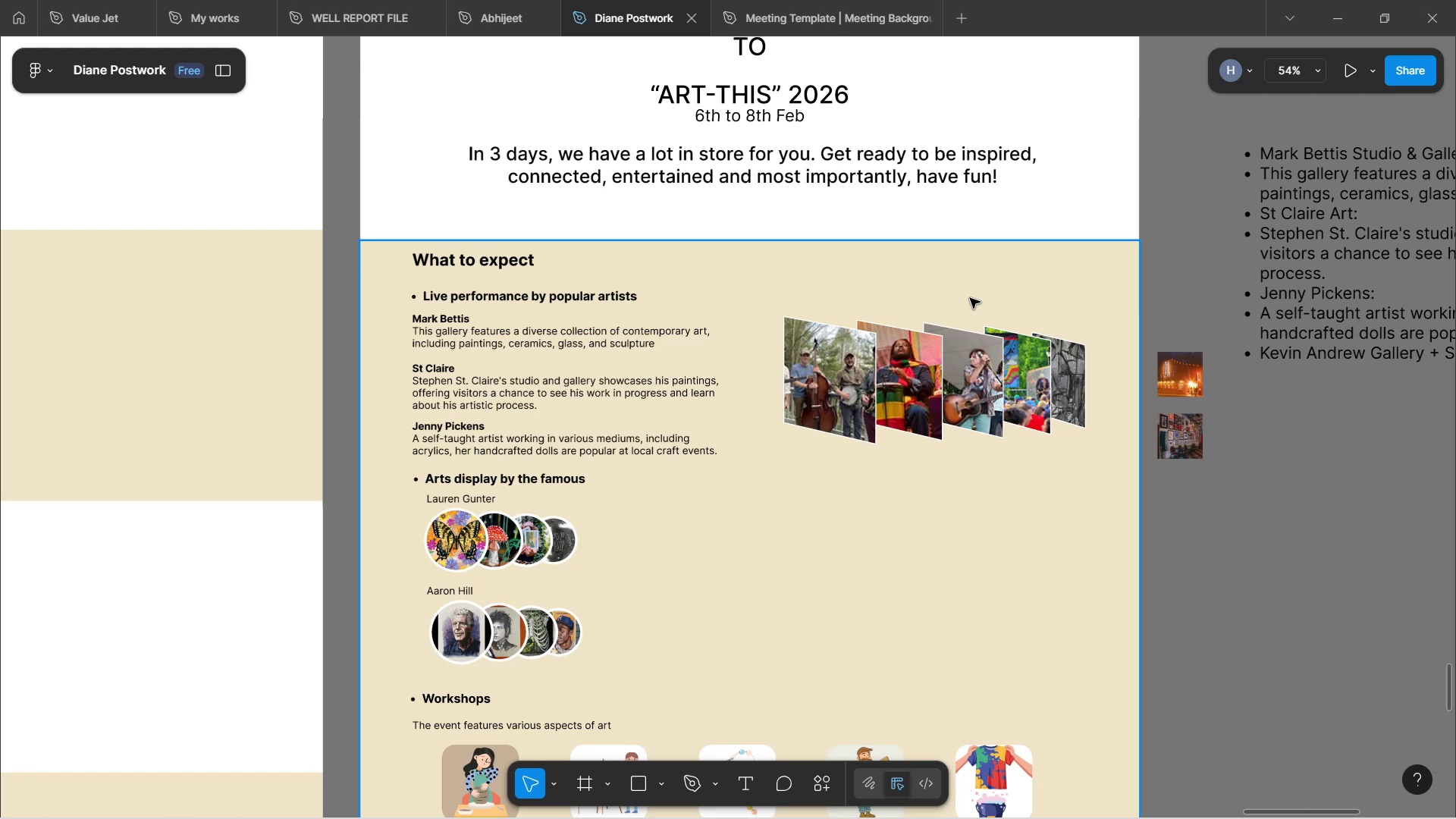 
wait(22.6)
 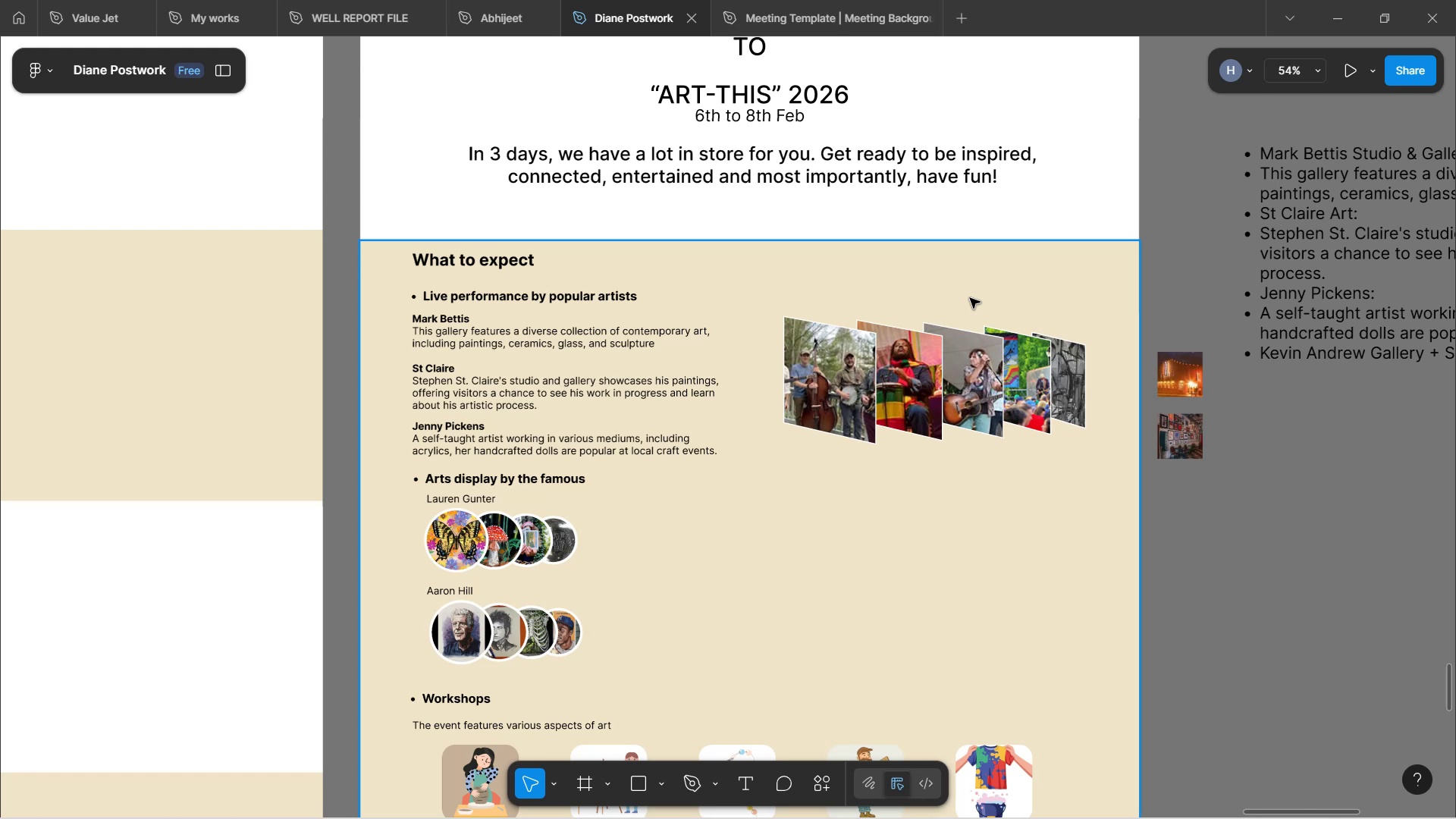 
hold_key(key=ControlLeft, duration=1.13)
scroll: coordinate [1031, 416], scroll_direction: up, amount: 6.0
 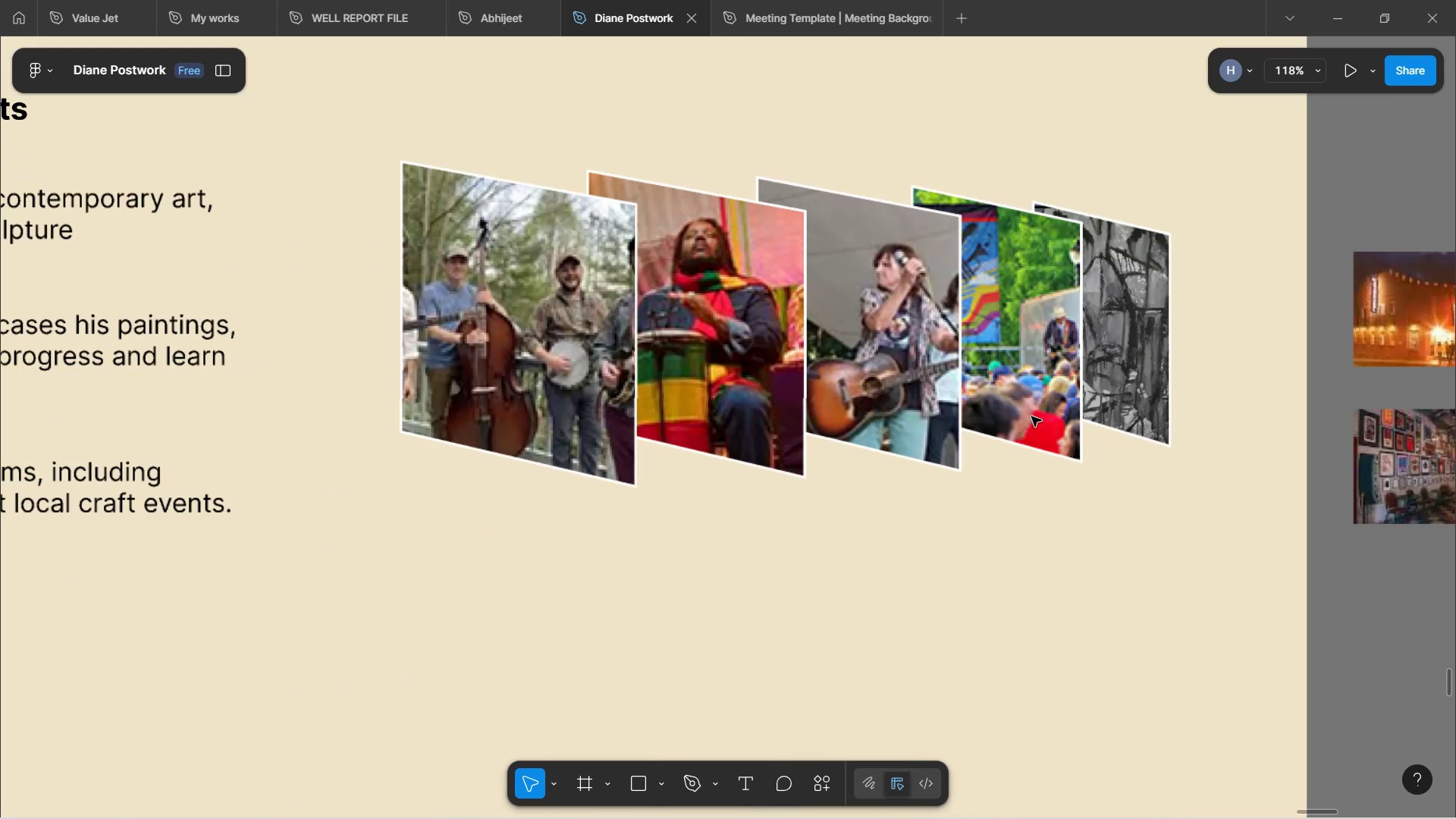 
hold_key(key=ShiftLeft, duration=1.51)
scroll: coordinate [1031, 416], scroll_direction: down, amount: 10.0
 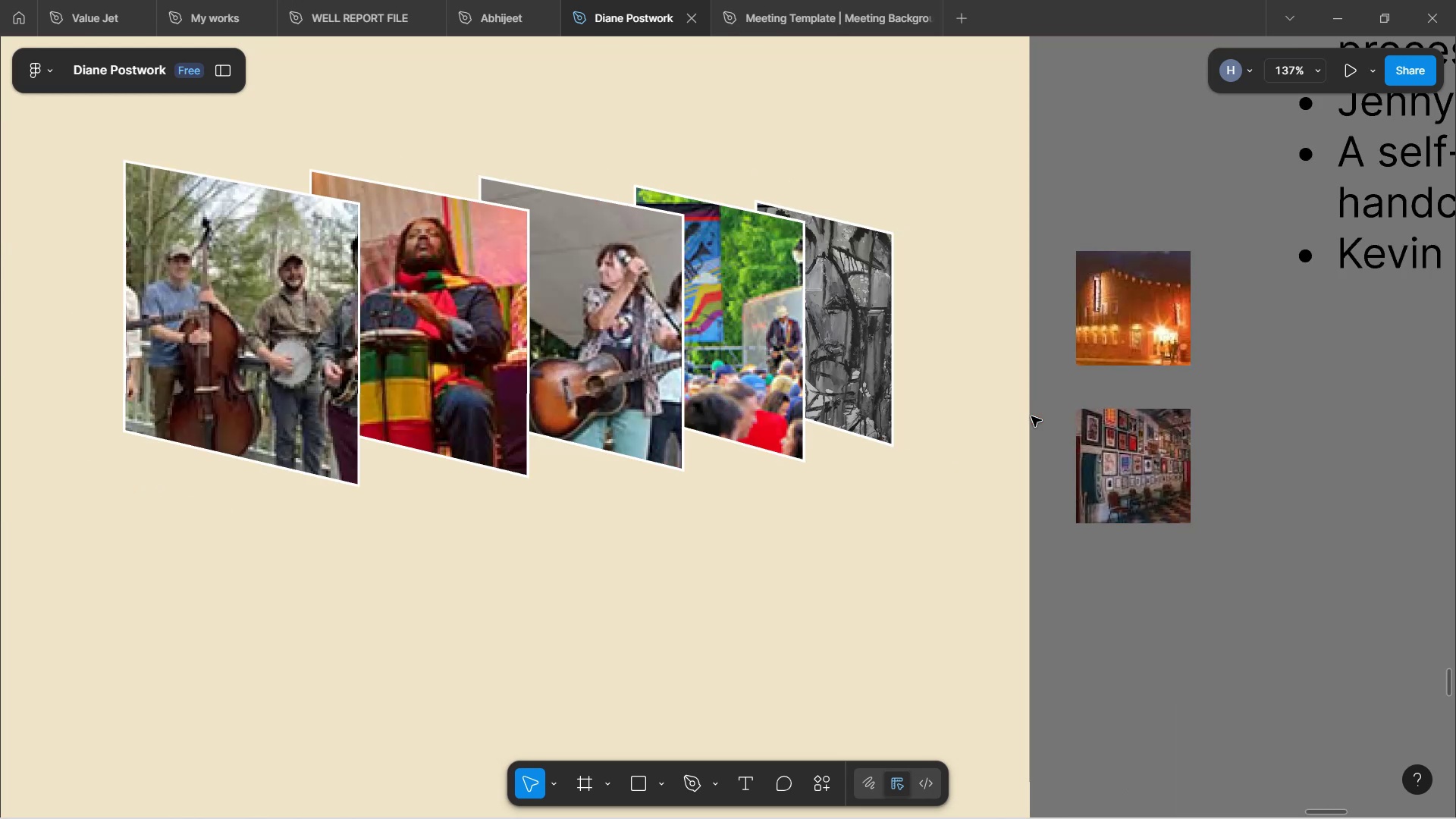 
hold_key(key=ShiftLeft, duration=0.61)
scroll: coordinate [1060, 378], scroll_direction: up, amount: 3.0
 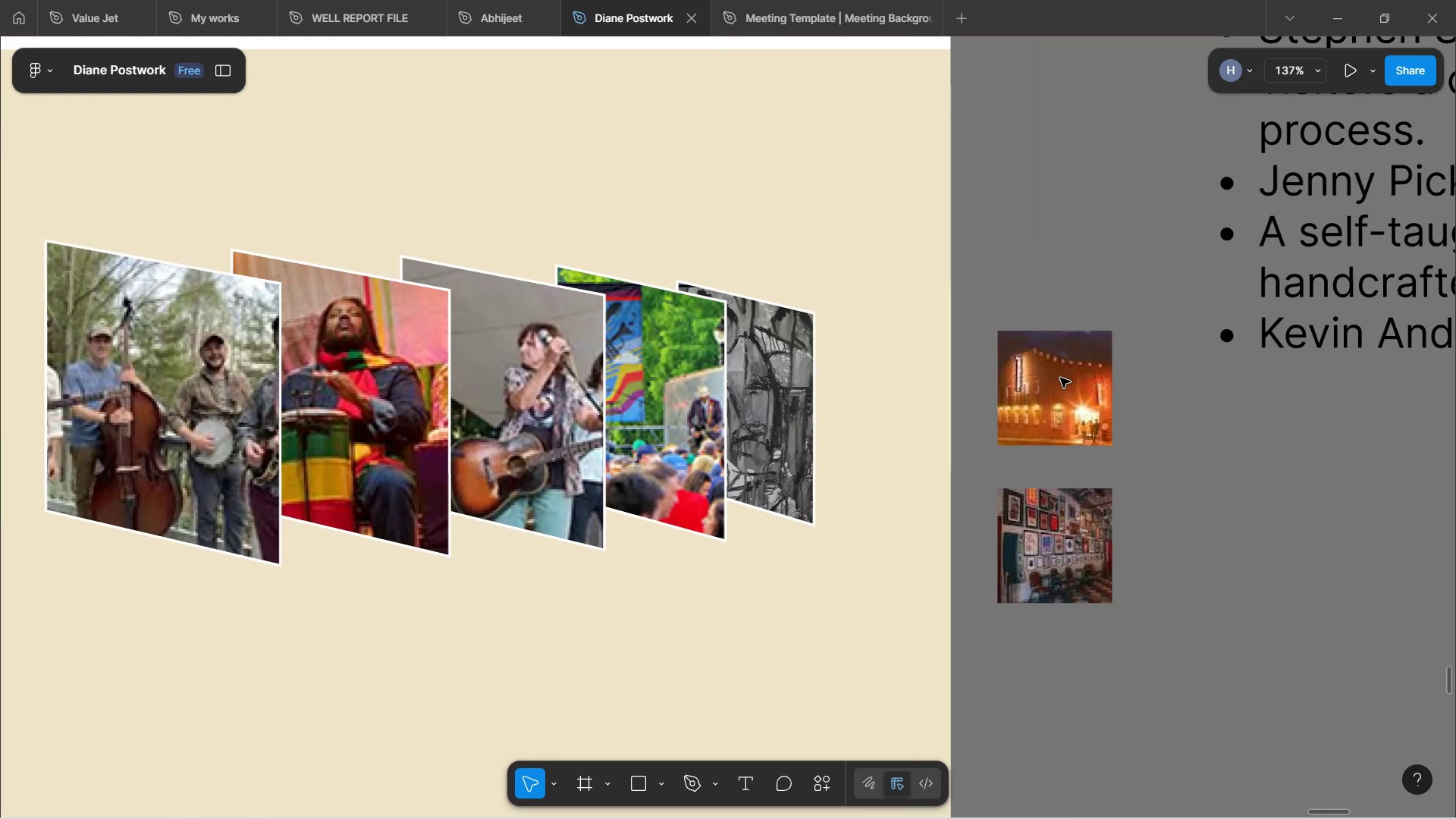 
hold_key(key=ControlLeft, duration=1.55)
scroll: coordinate [1084, 585], scroll_direction: up, amount: 4.0
 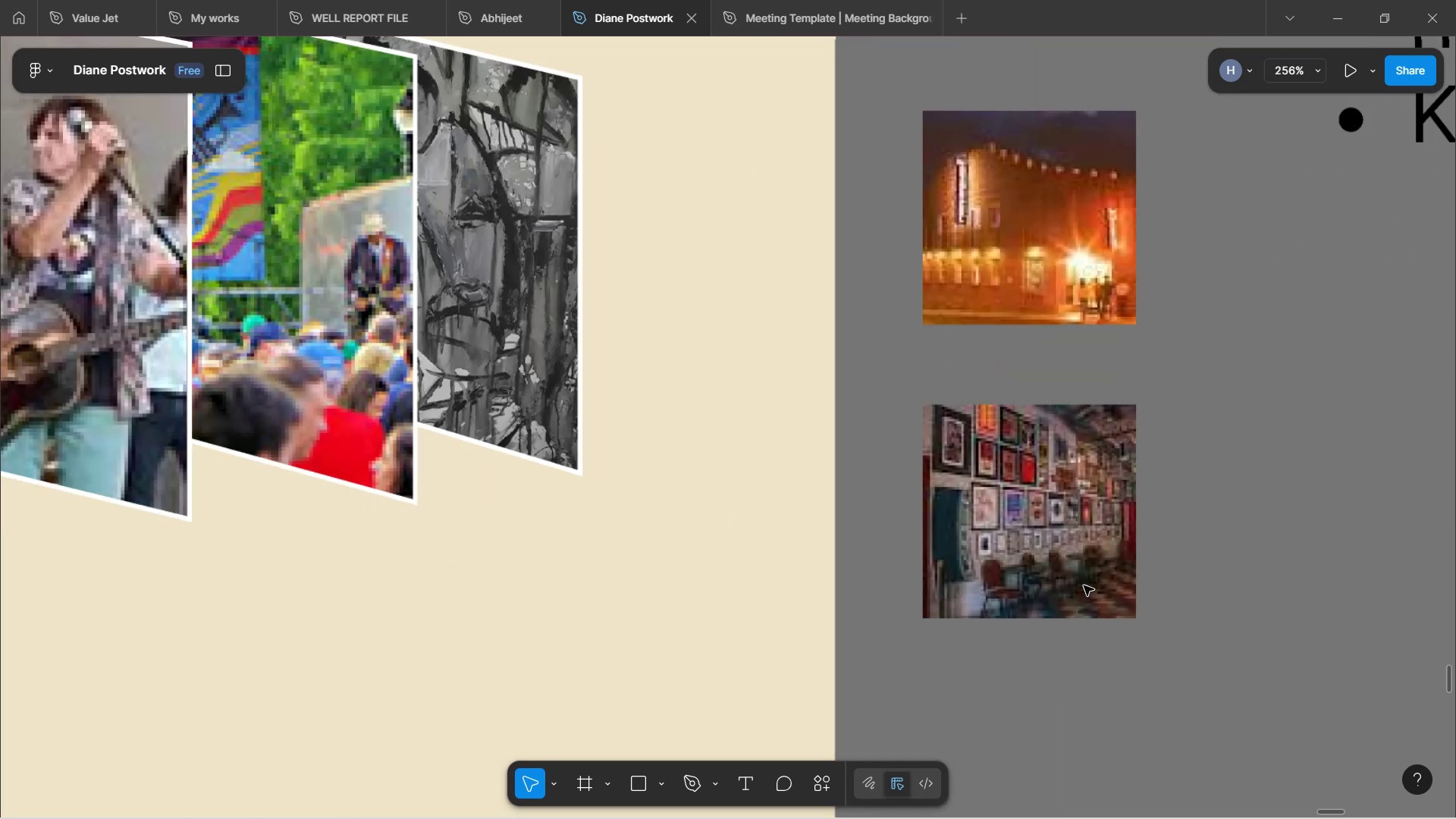 
hold_key(key=ControlLeft, duration=1.51)
scroll: coordinate [1084, 585], scroll_direction: down, amount: 9.0
 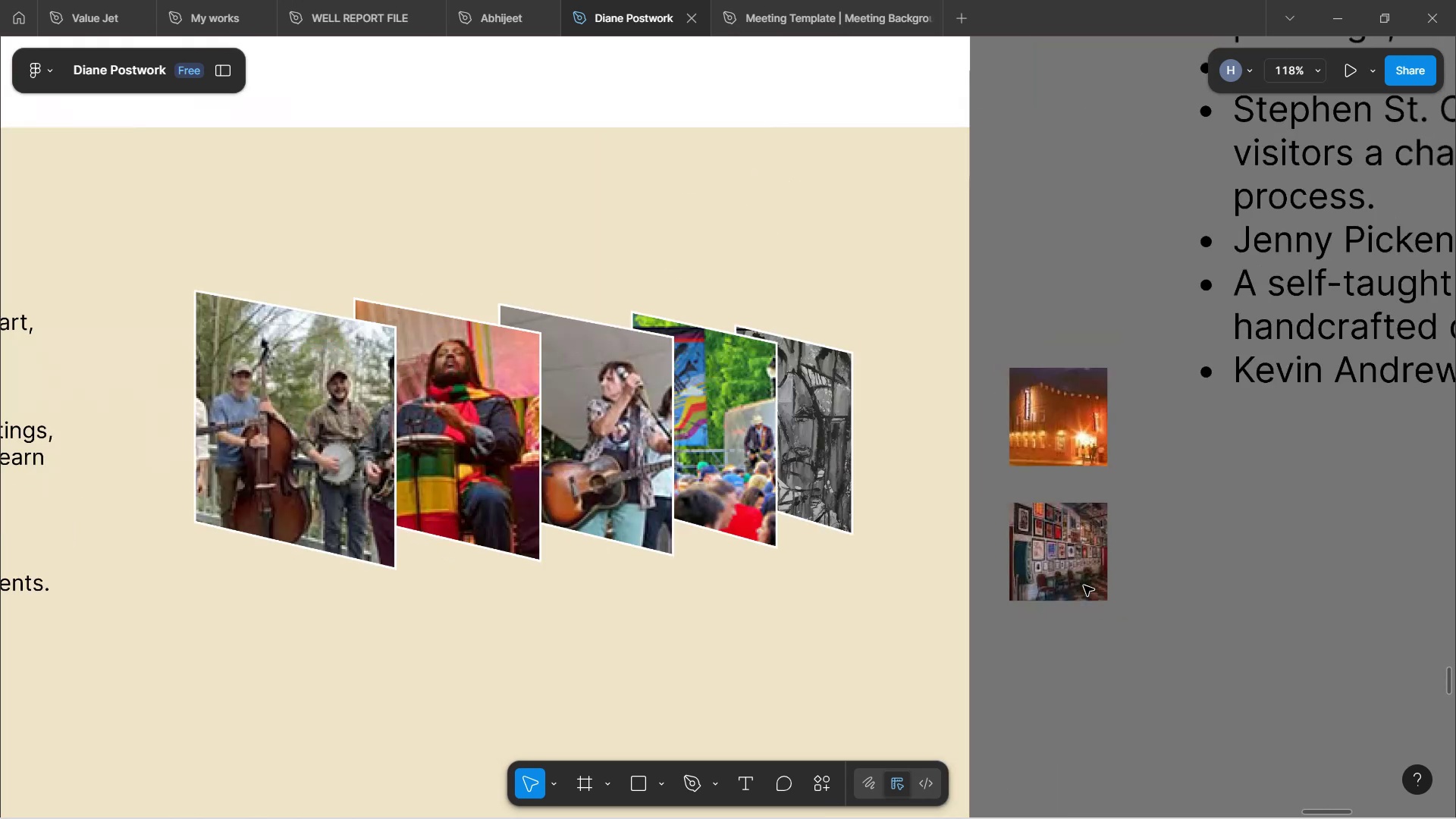 
hold_key(key=ControlLeft, duration=0.9)
scroll: coordinate [894, 494], scroll_direction: down, amount: 5.0
 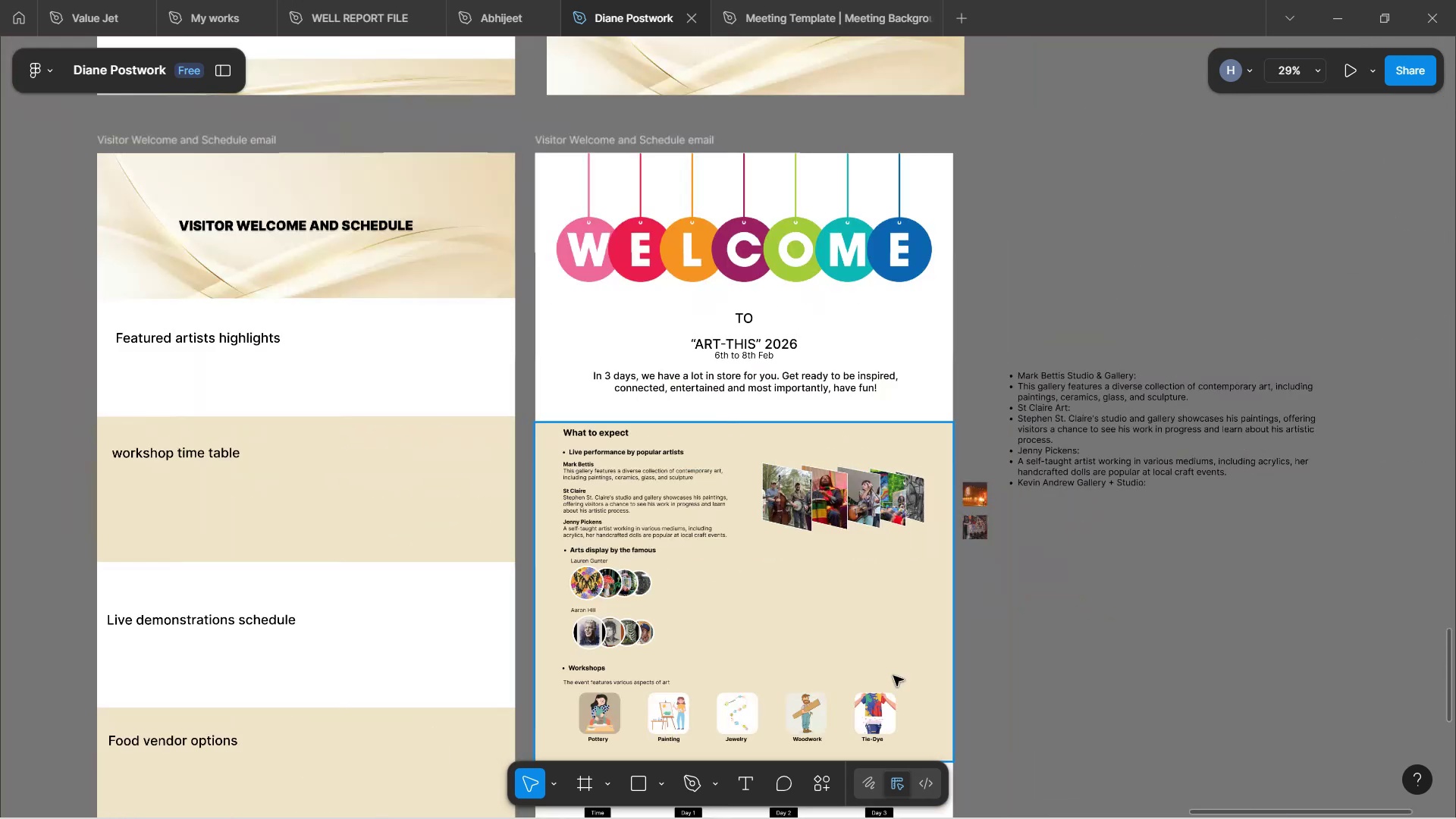 
left_click([1102, 630])
 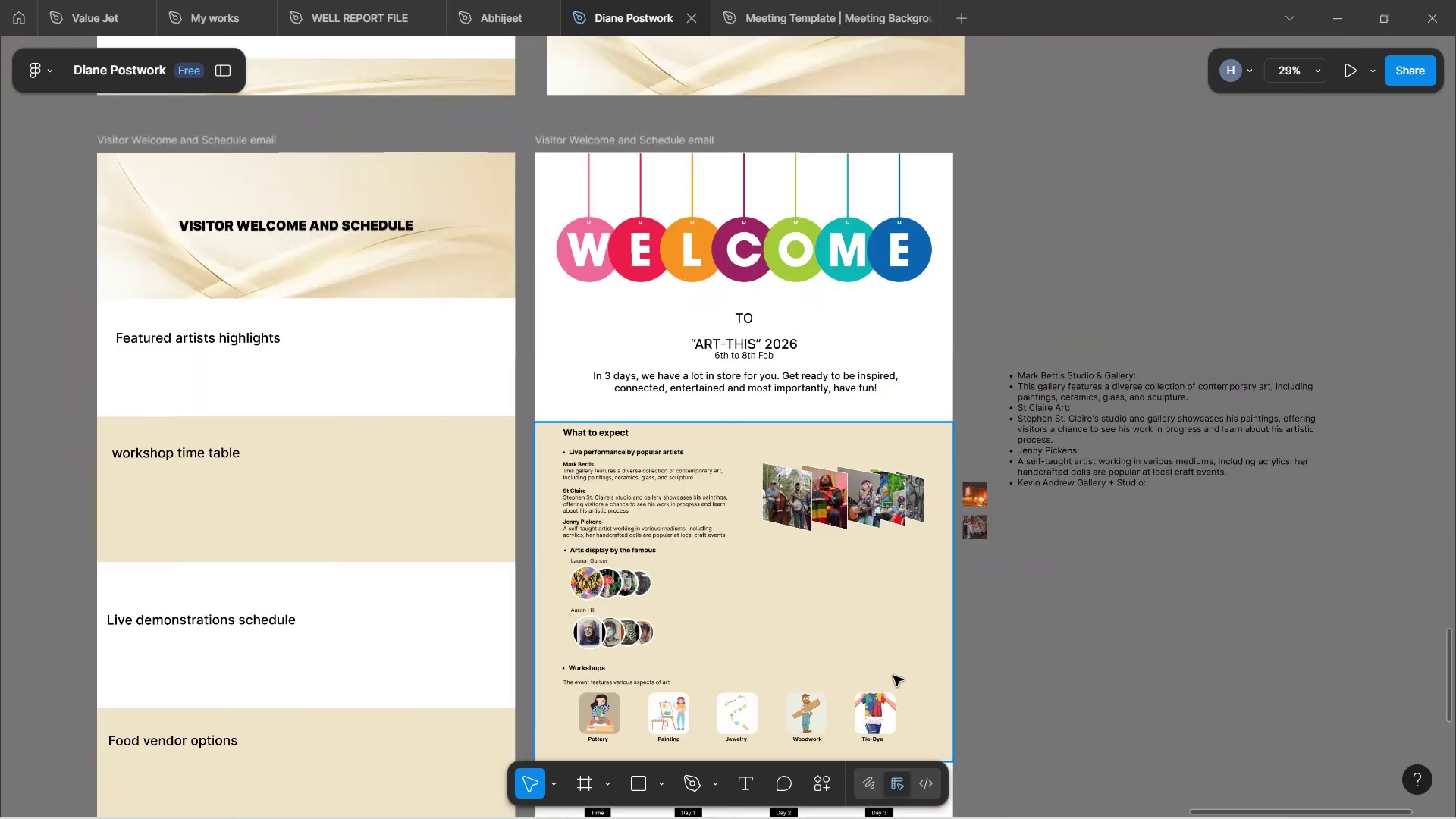 
scroll: coordinate [930, 488], scroll_direction: down, amount: 9.0
 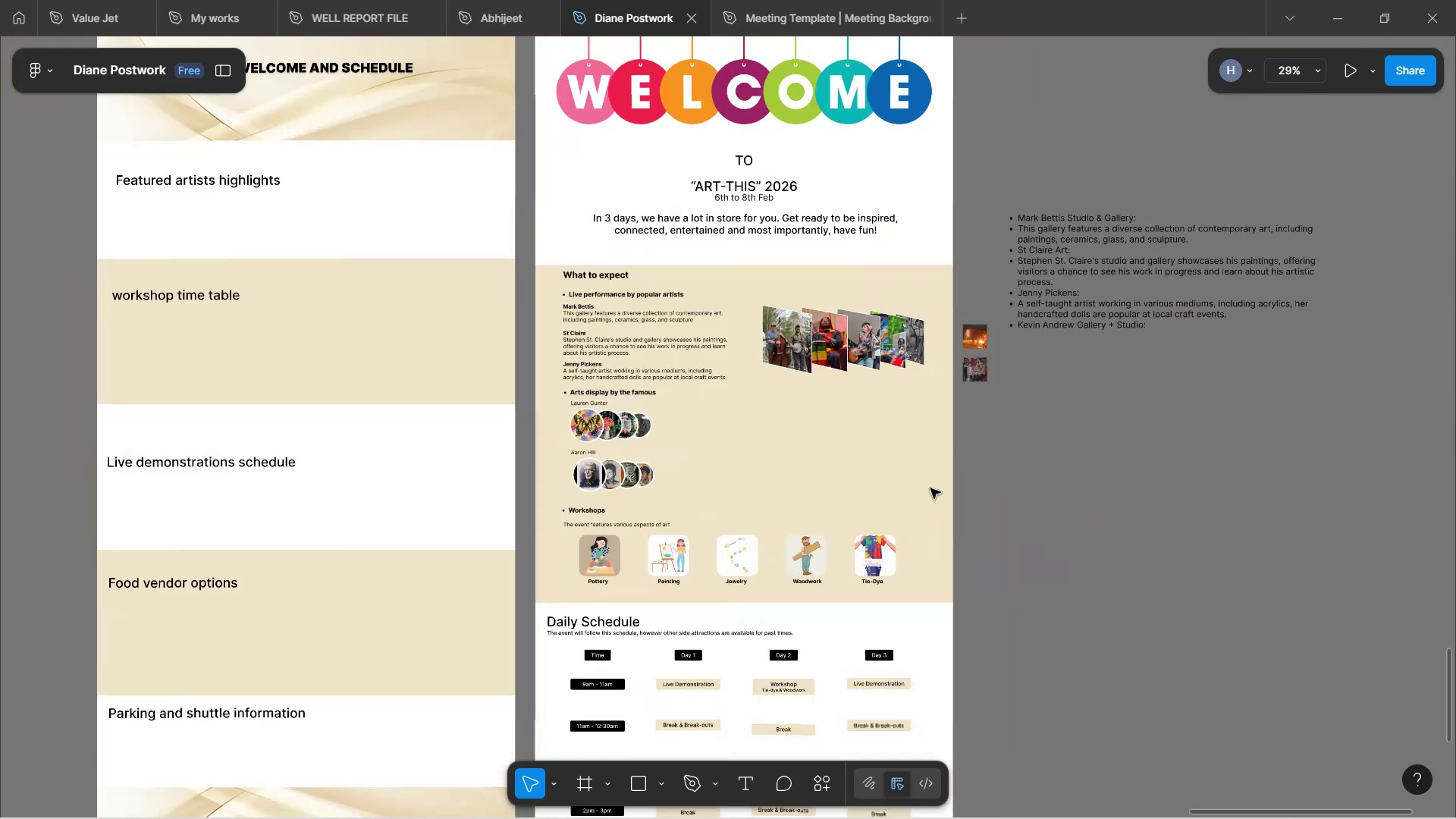 
hold_key(key=ControlLeft, duration=0.99)
scroll: coordinate [802, 442], scroll_direction: up, amount: 4.0
 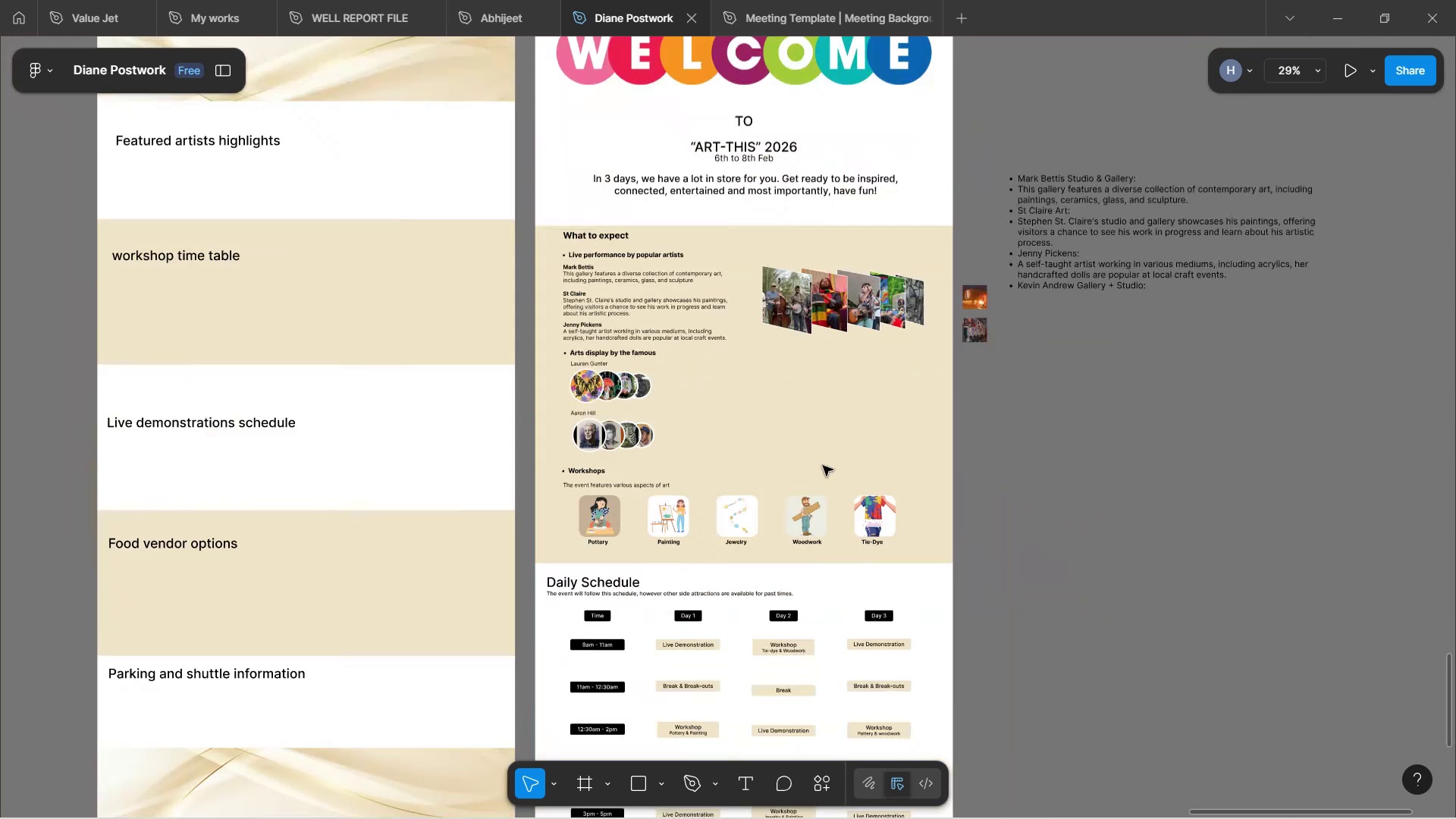 
scroll: coordinate [808, 551], scroll_direction: down, amount: 2.0
 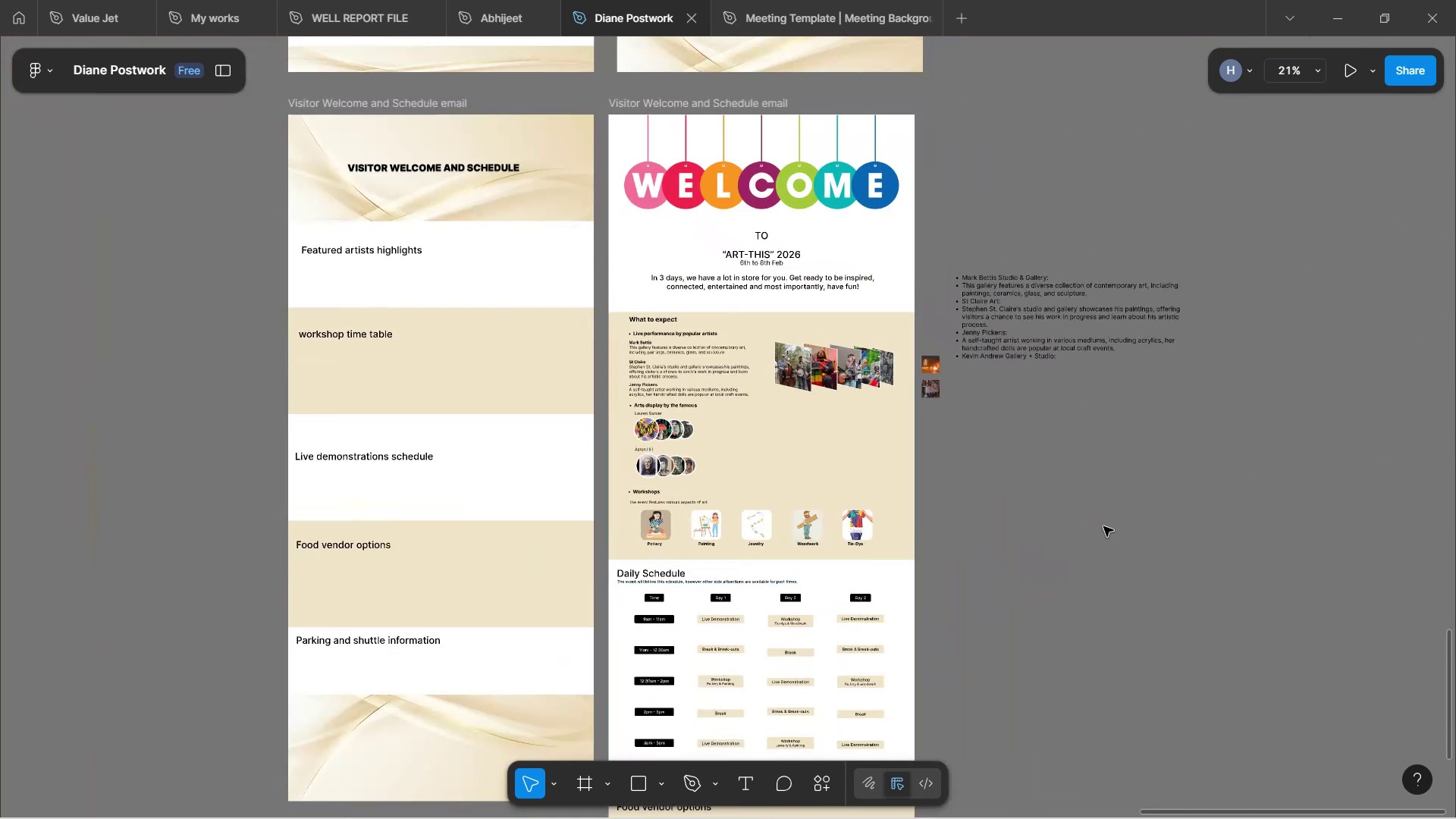 
left_click([1103, 520])
 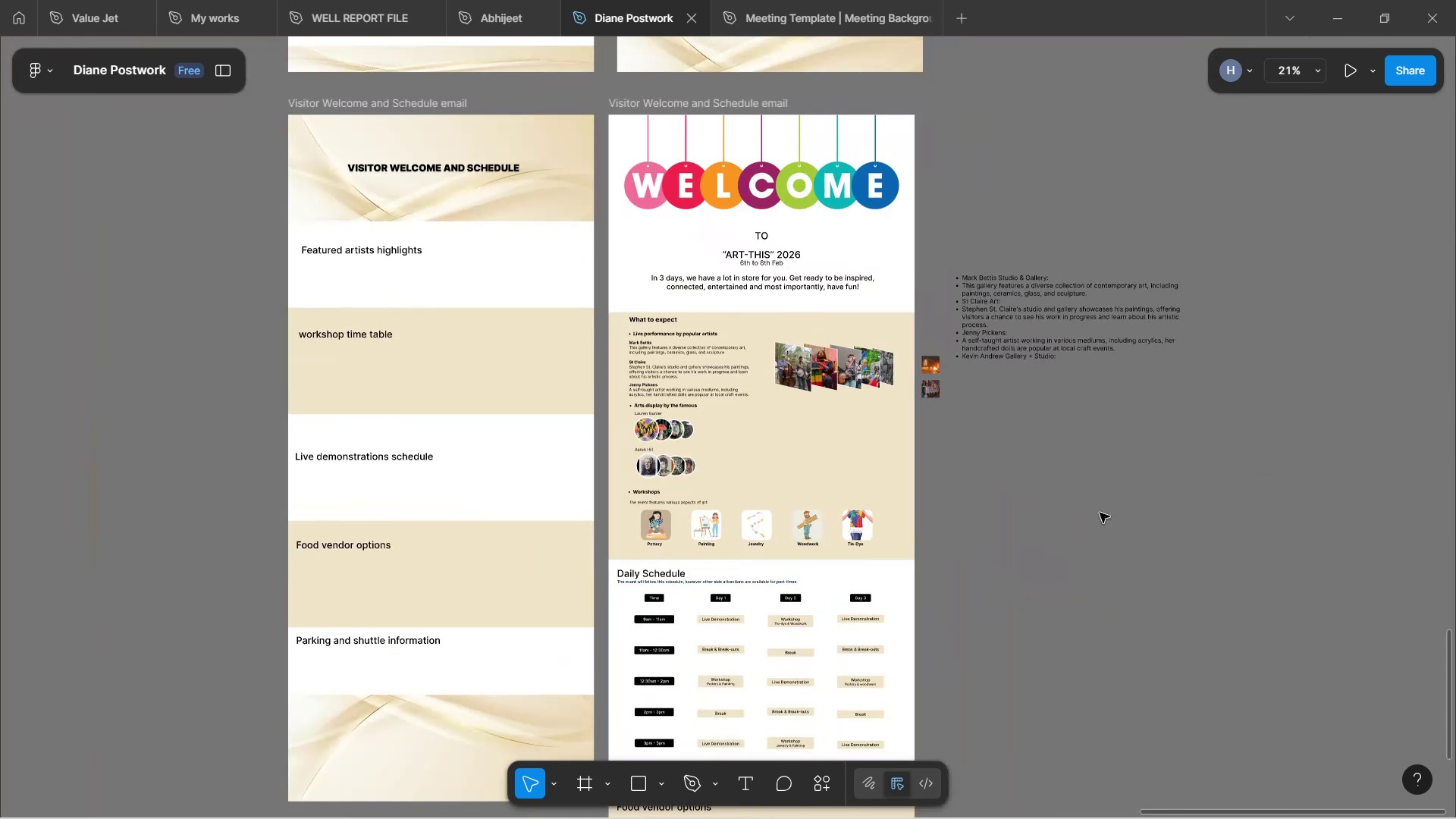 
scroll: coordinate [1100, 513], scroll_direction: down, amount: 4.0
 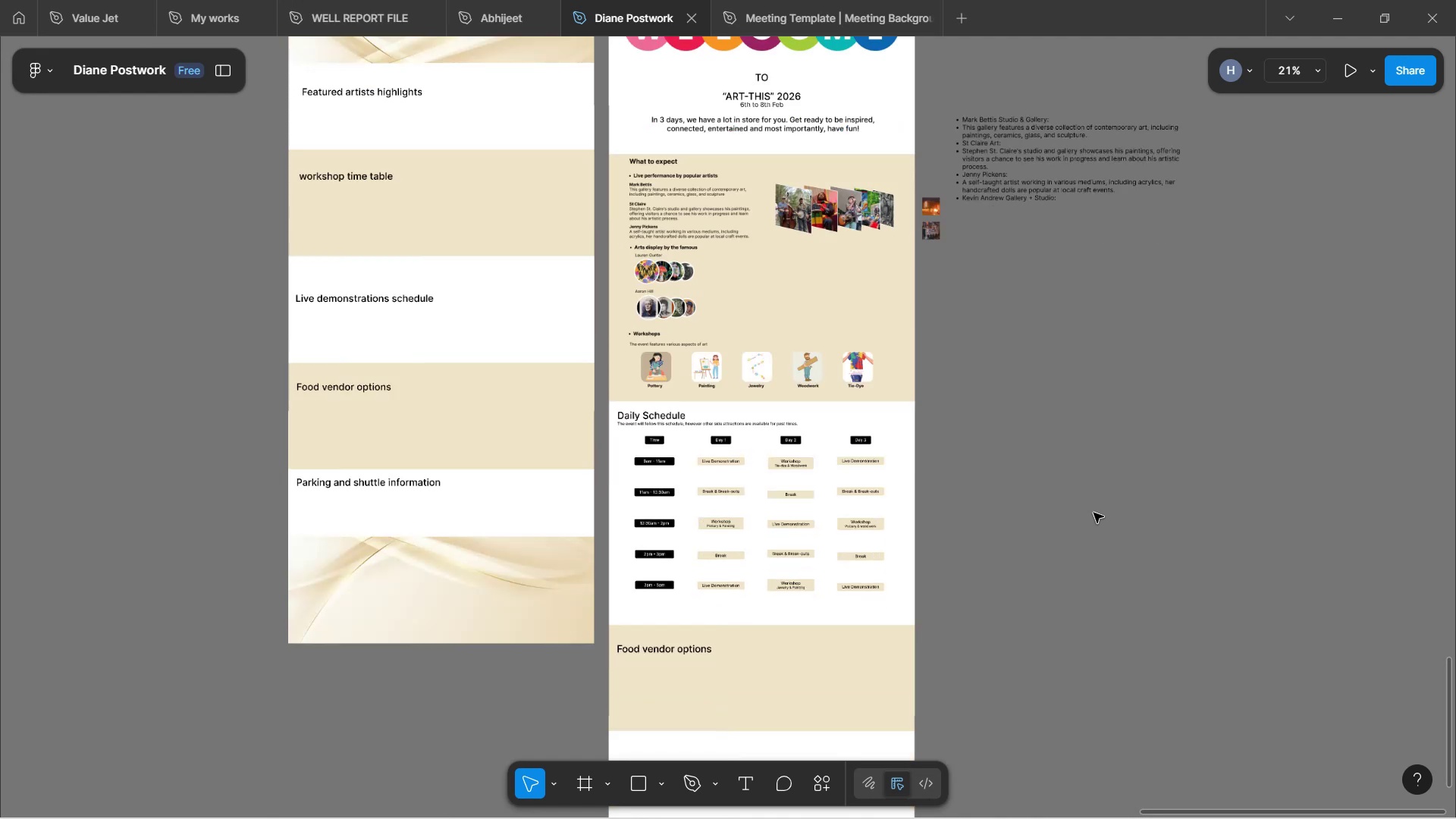 
scroll: coordinate [1036, 384], scroll_direction: up, amount: 4.0
 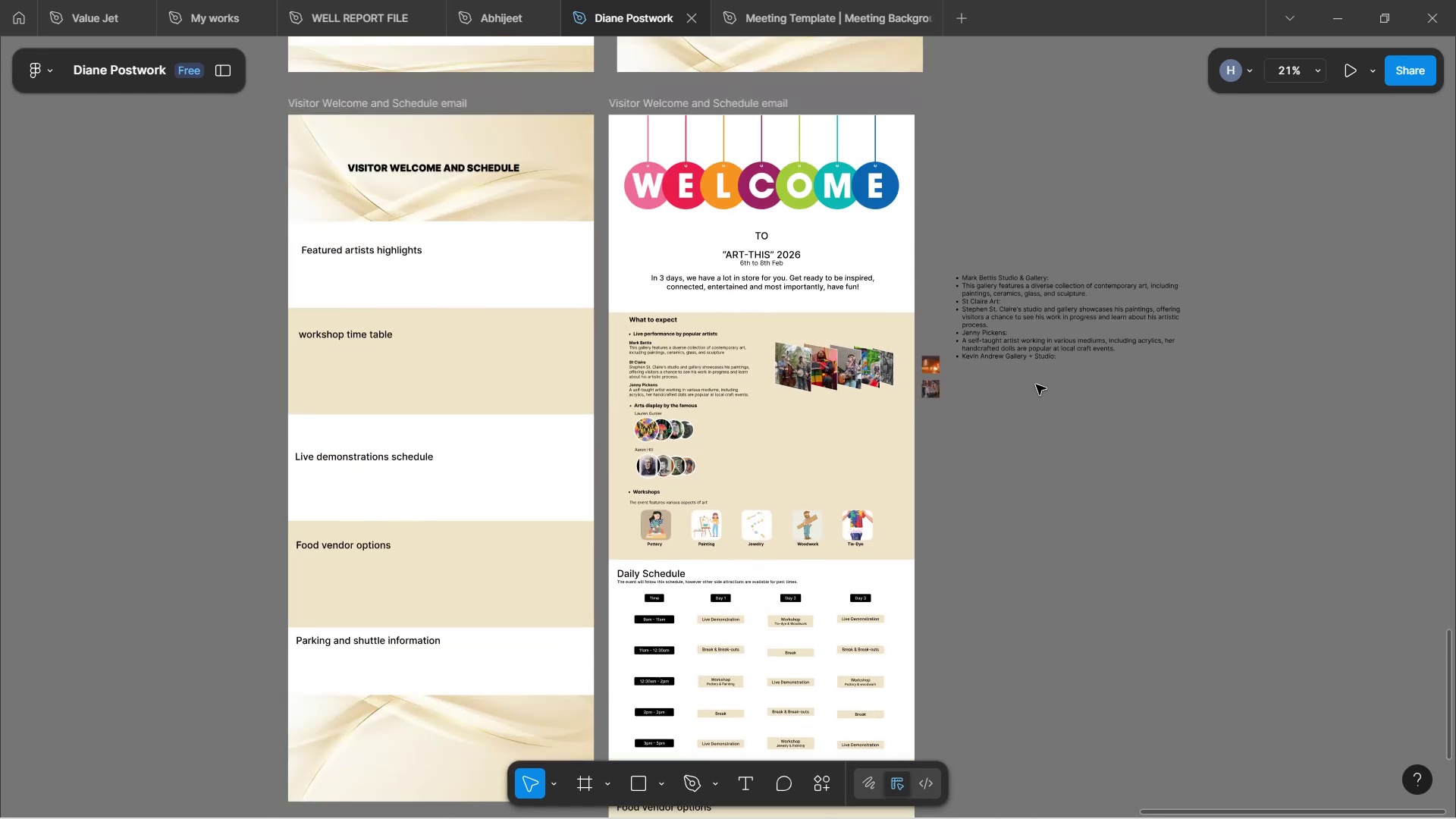 
hold_key(key=ControlLeft, duration=1.69)
scroll: coordinate [854, 289], scroll_direction: up, amount: 7.0
 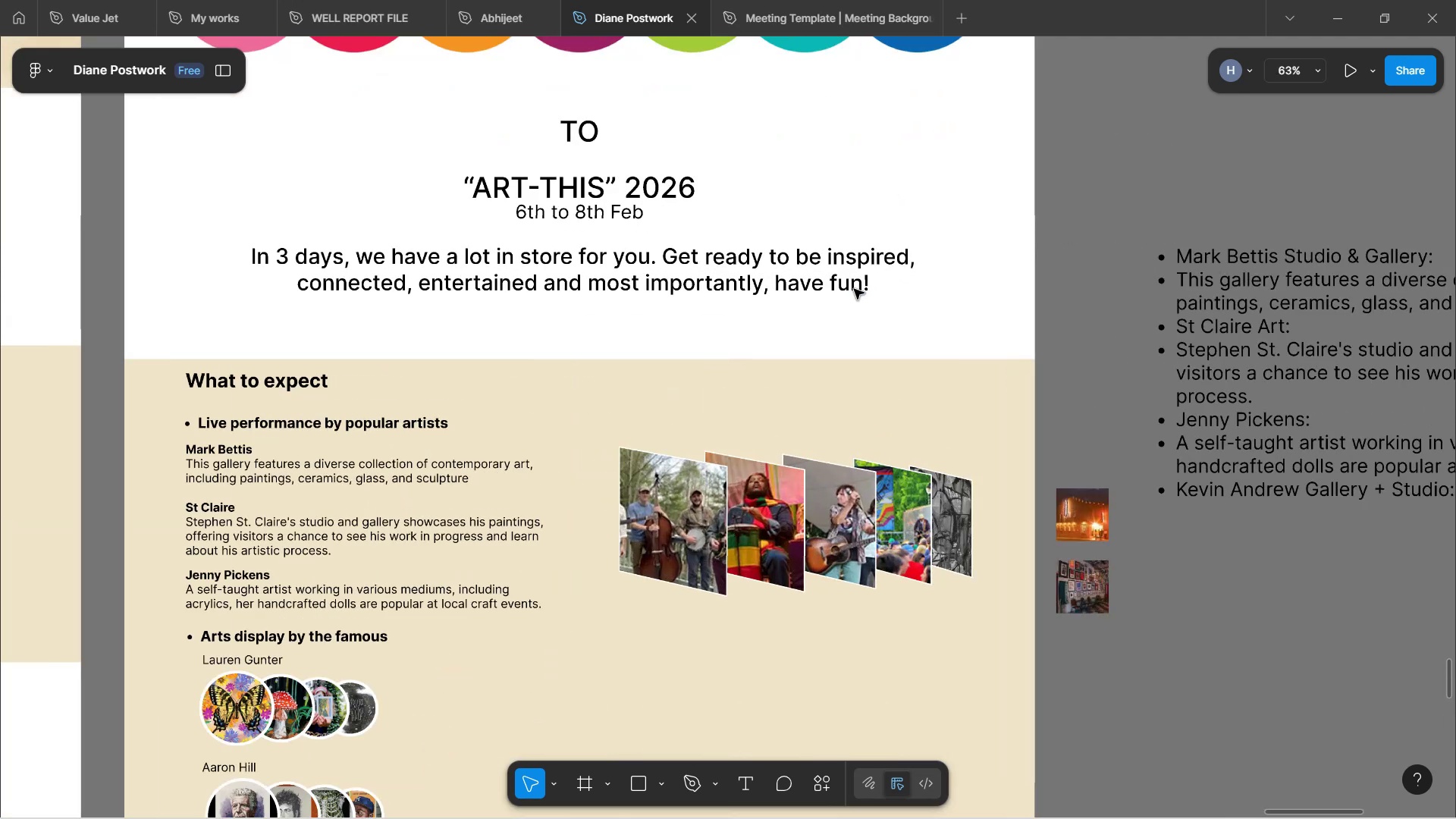 
key(Control+ControlLeft)
 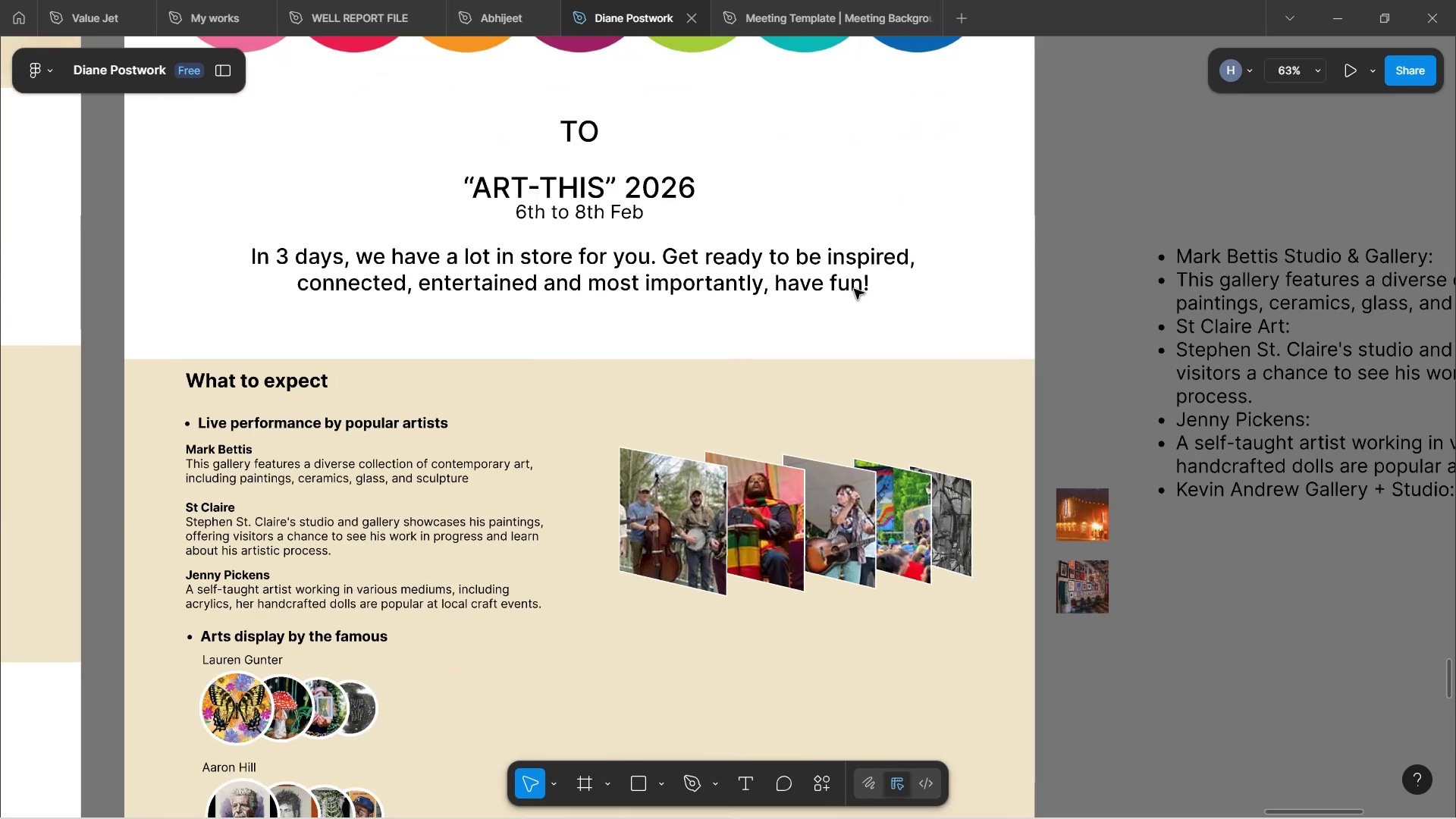 
key(Control+ControlLeft)
 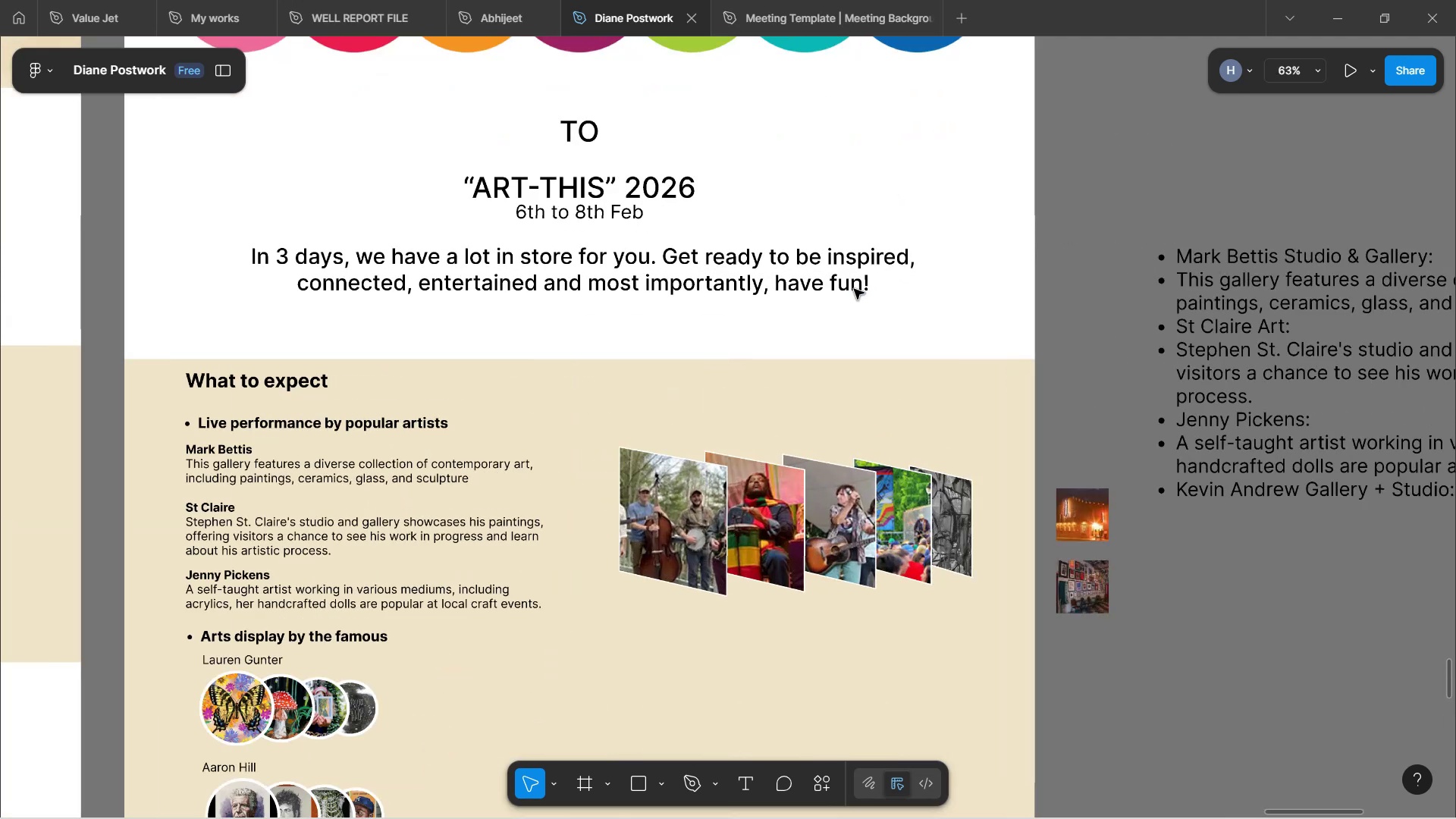 
key(Control+ControlLeft)
 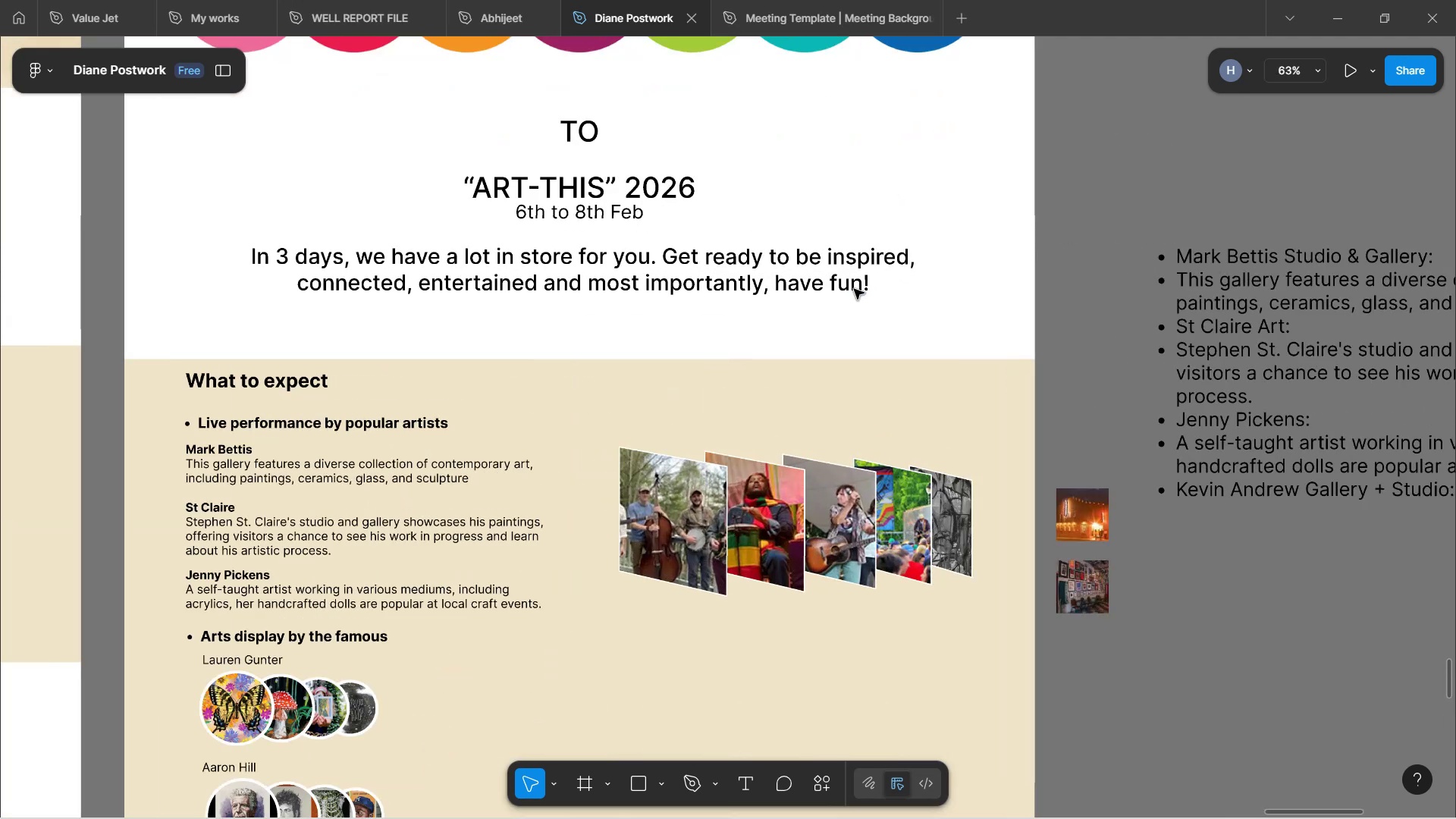 
key(Control+ControlLeft)
 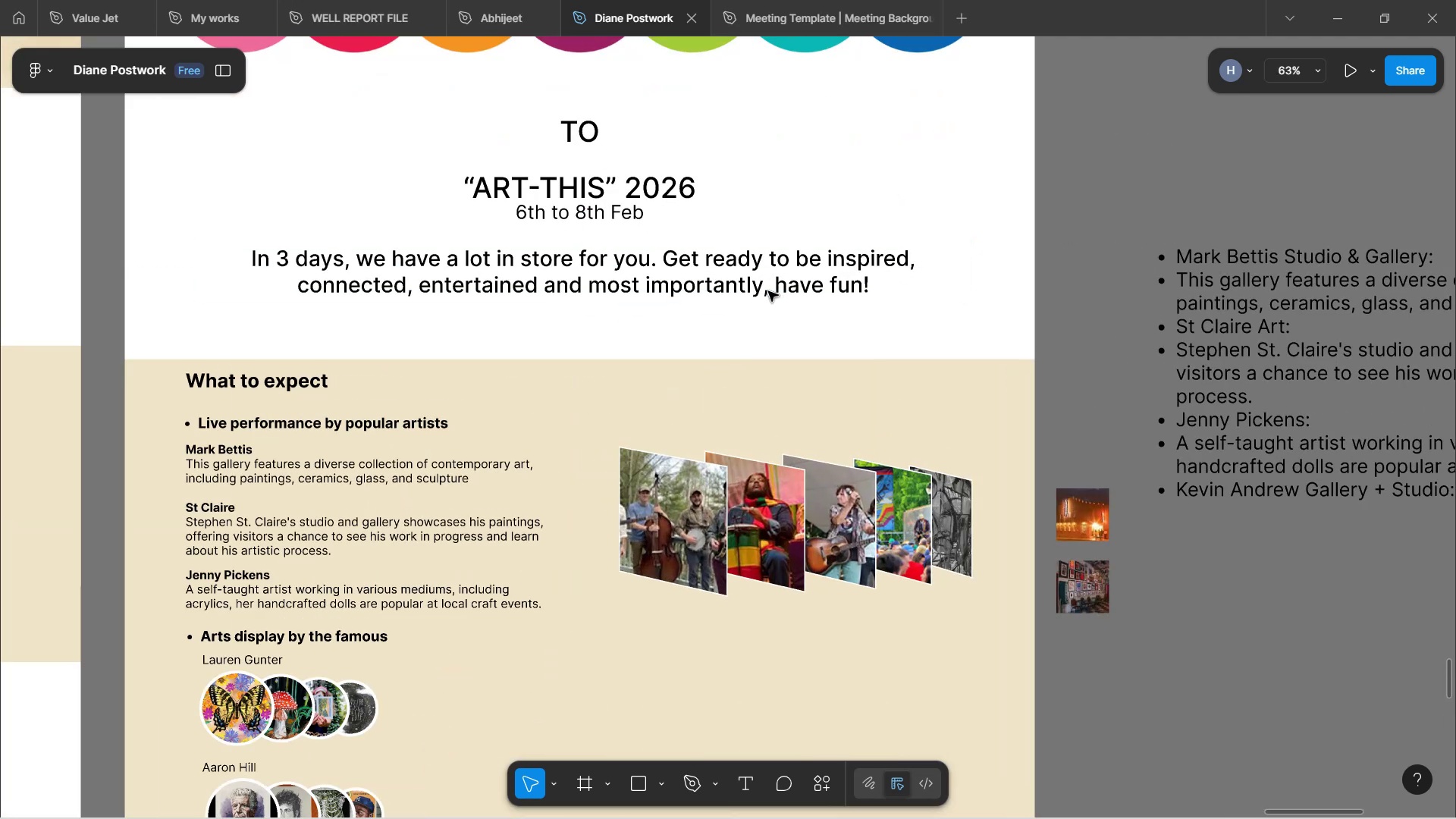 
key(Control+ControlLeft)
 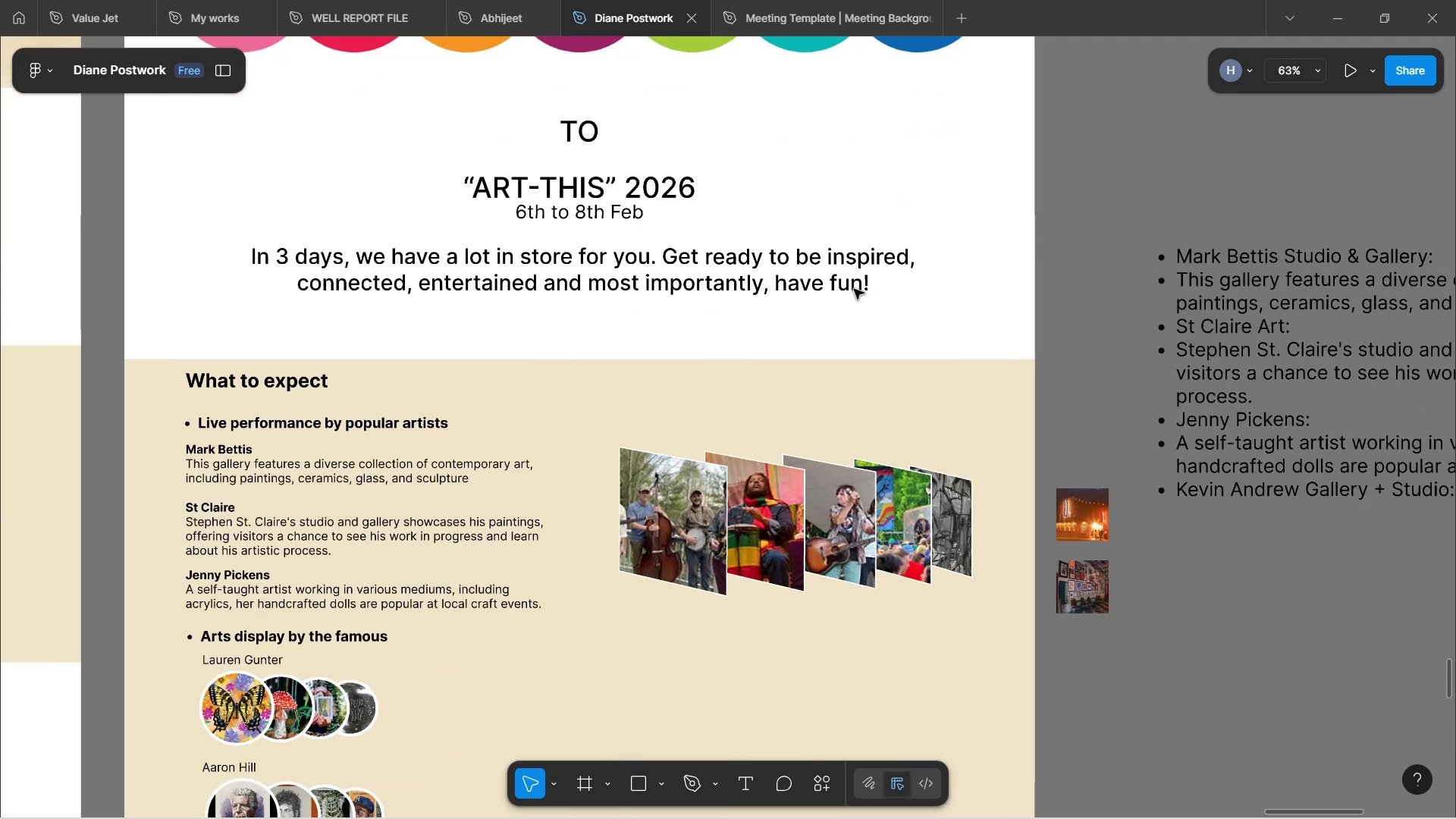 
key(Control+ControlLeft)
 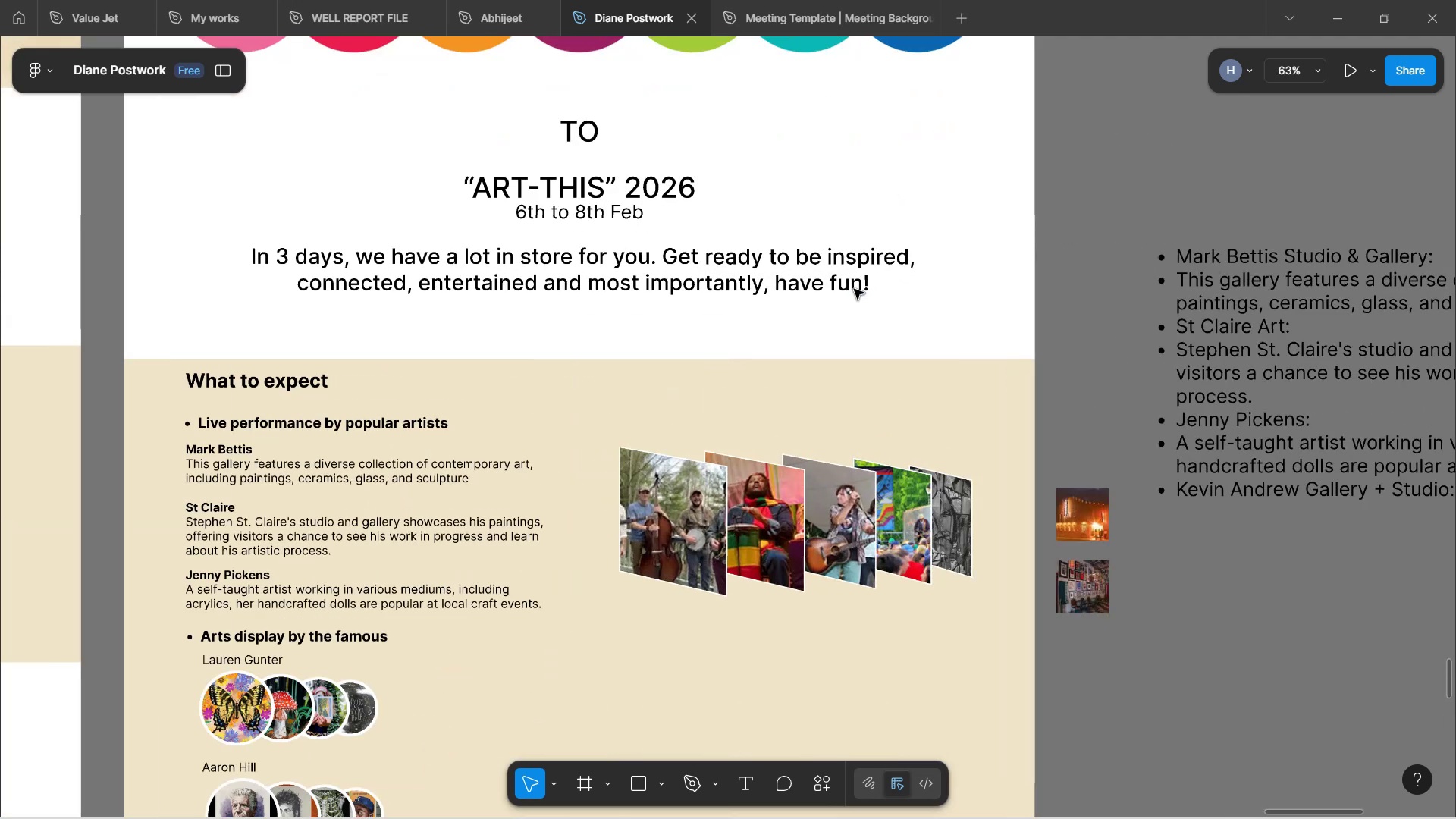 
key(Control+ControlLeft)
 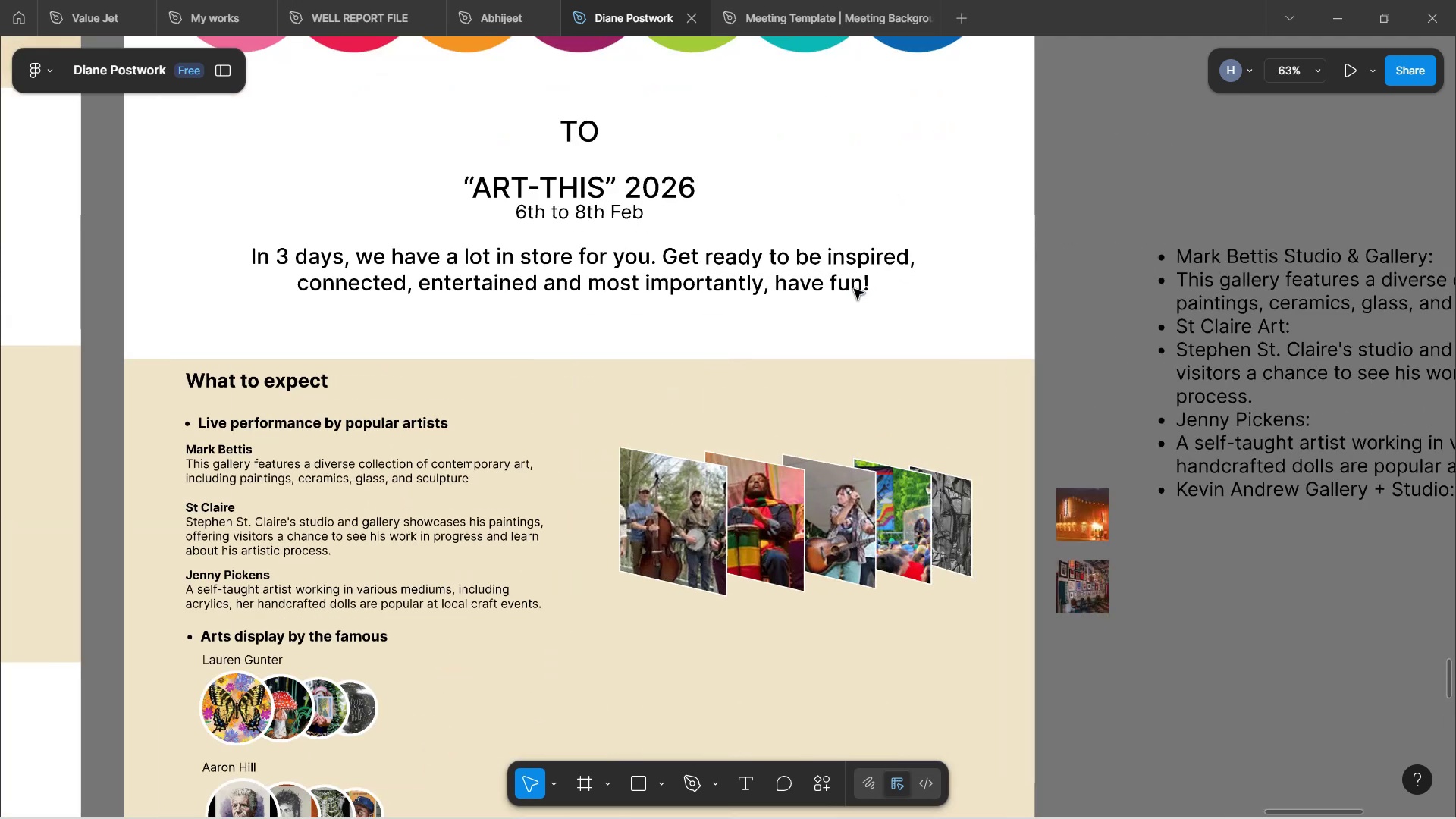 
key(Control+ControlLeft)
 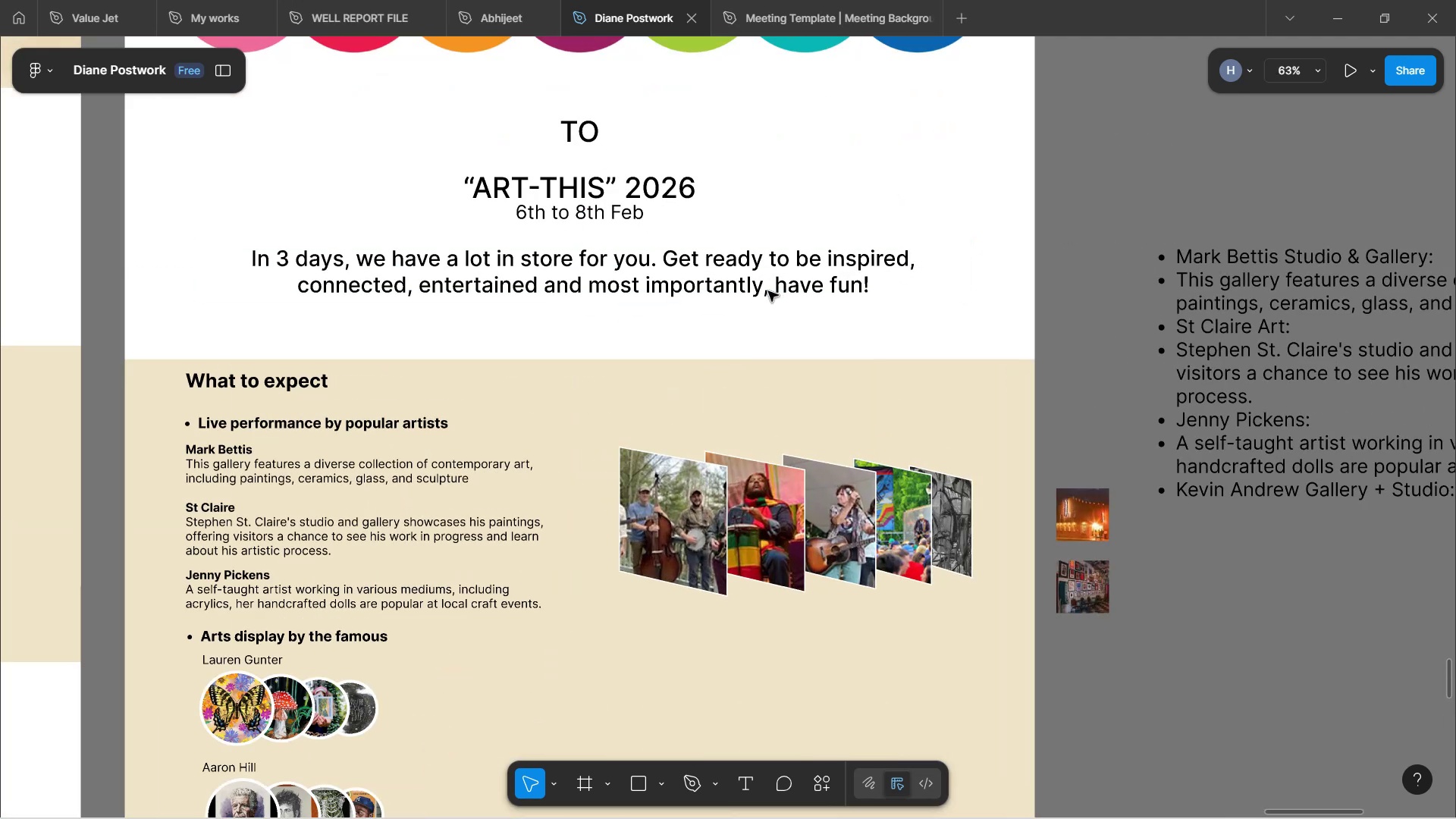 
left_click([771, 291])
 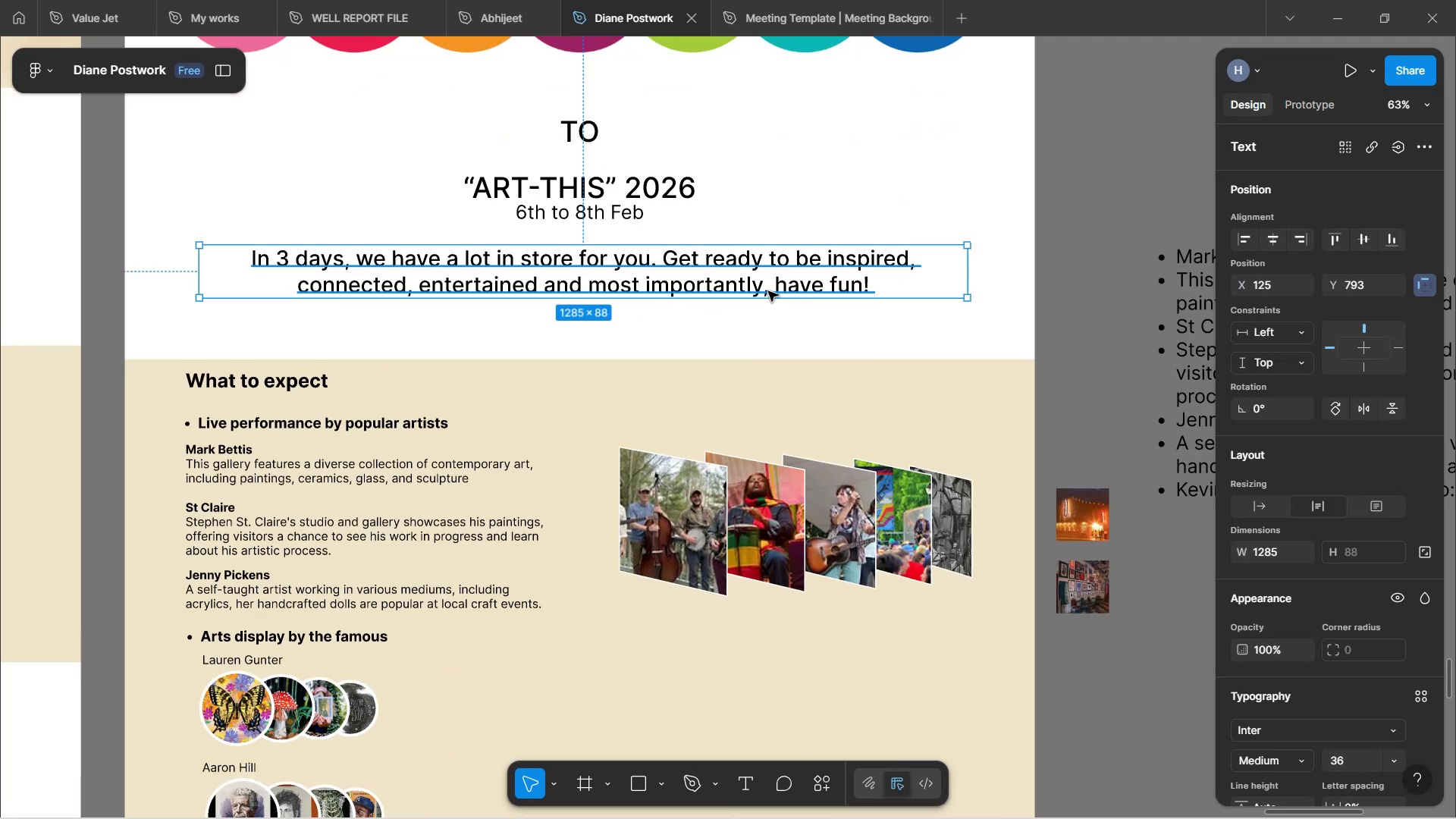 
key(Control+Z)
 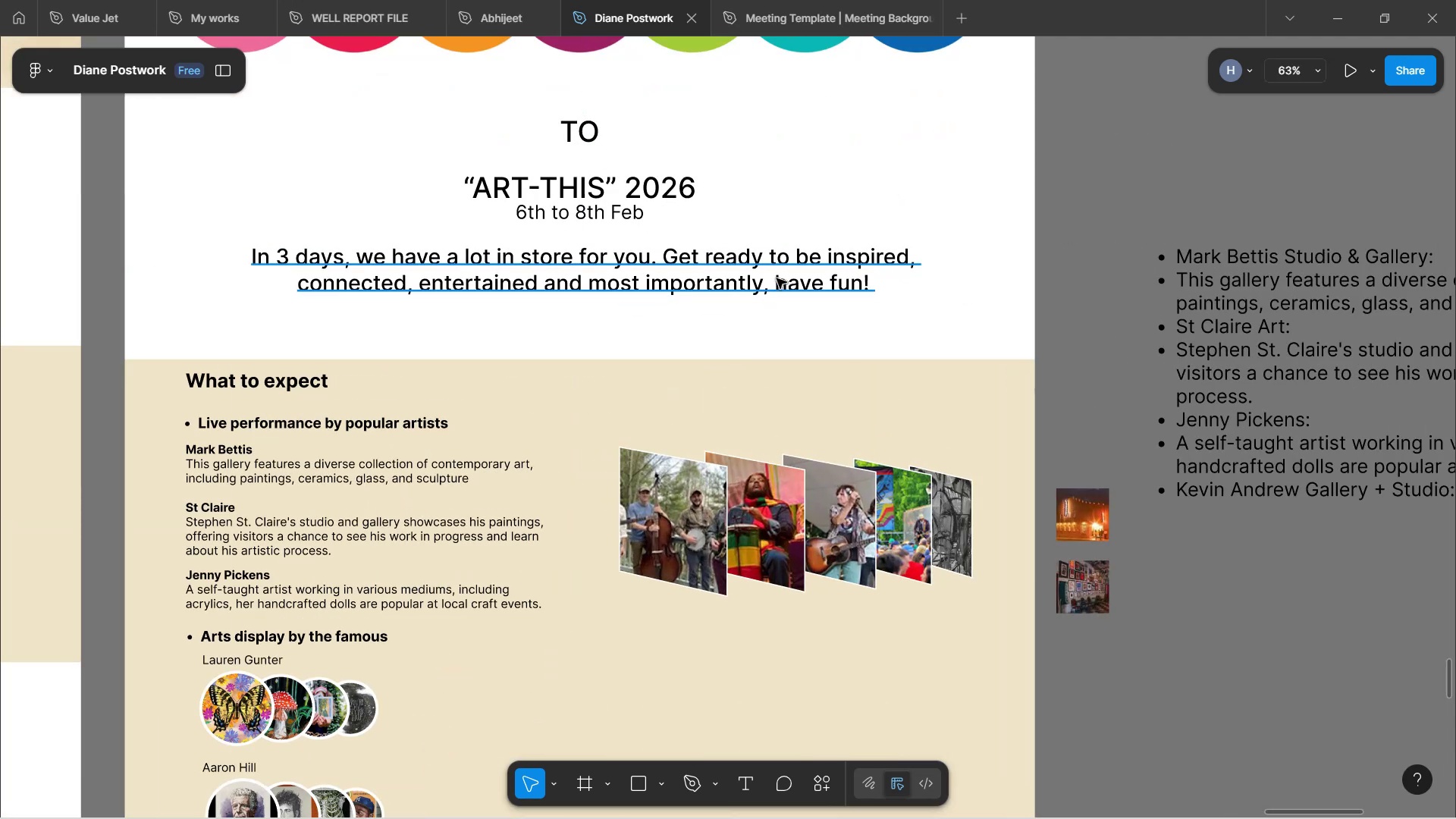 
left_click([778, 277])
 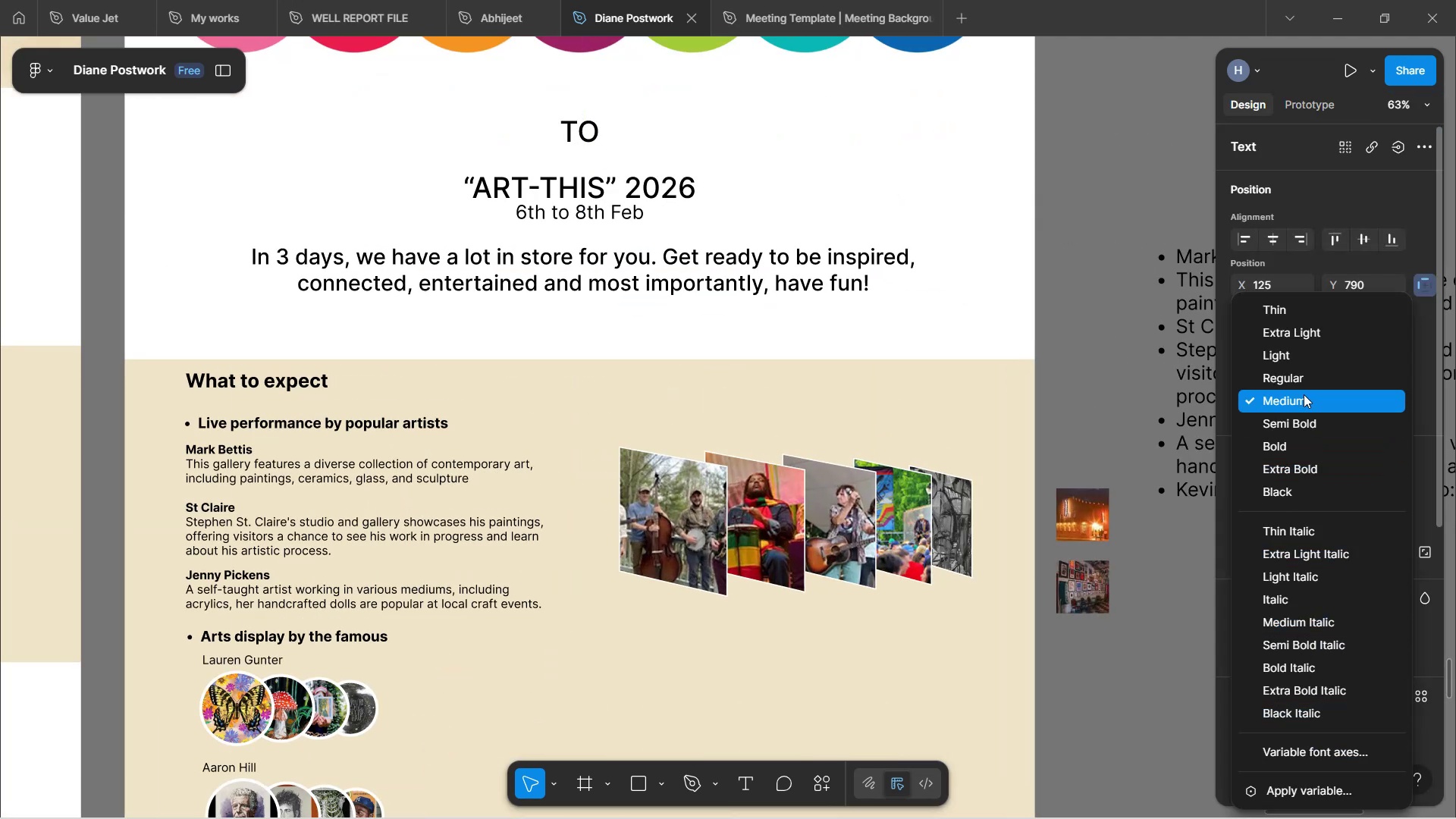 
left_click([1305, 381])
 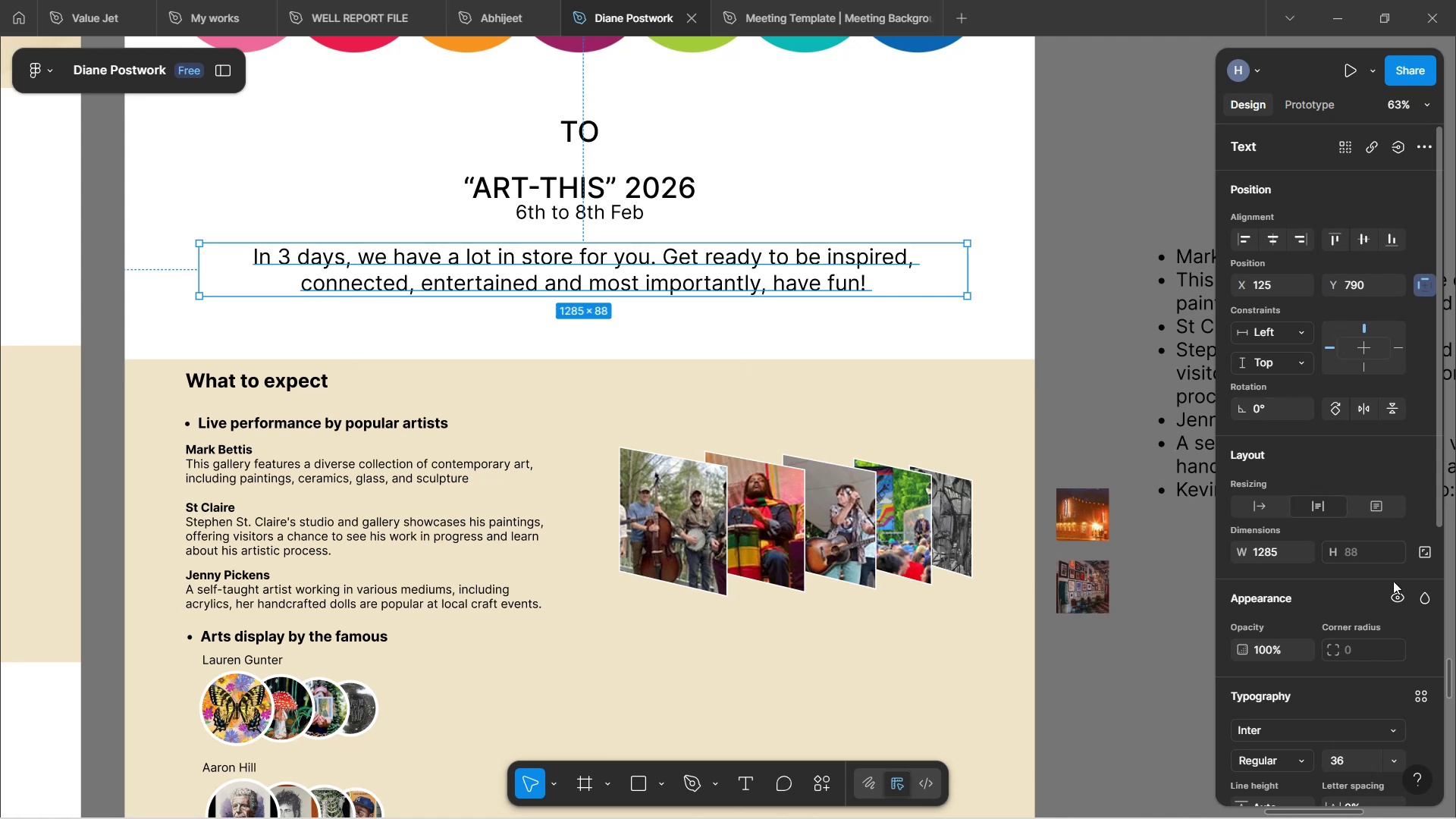 
scroll: coordinate [1400, 591], scroll_direction: down, amount: 2.0
 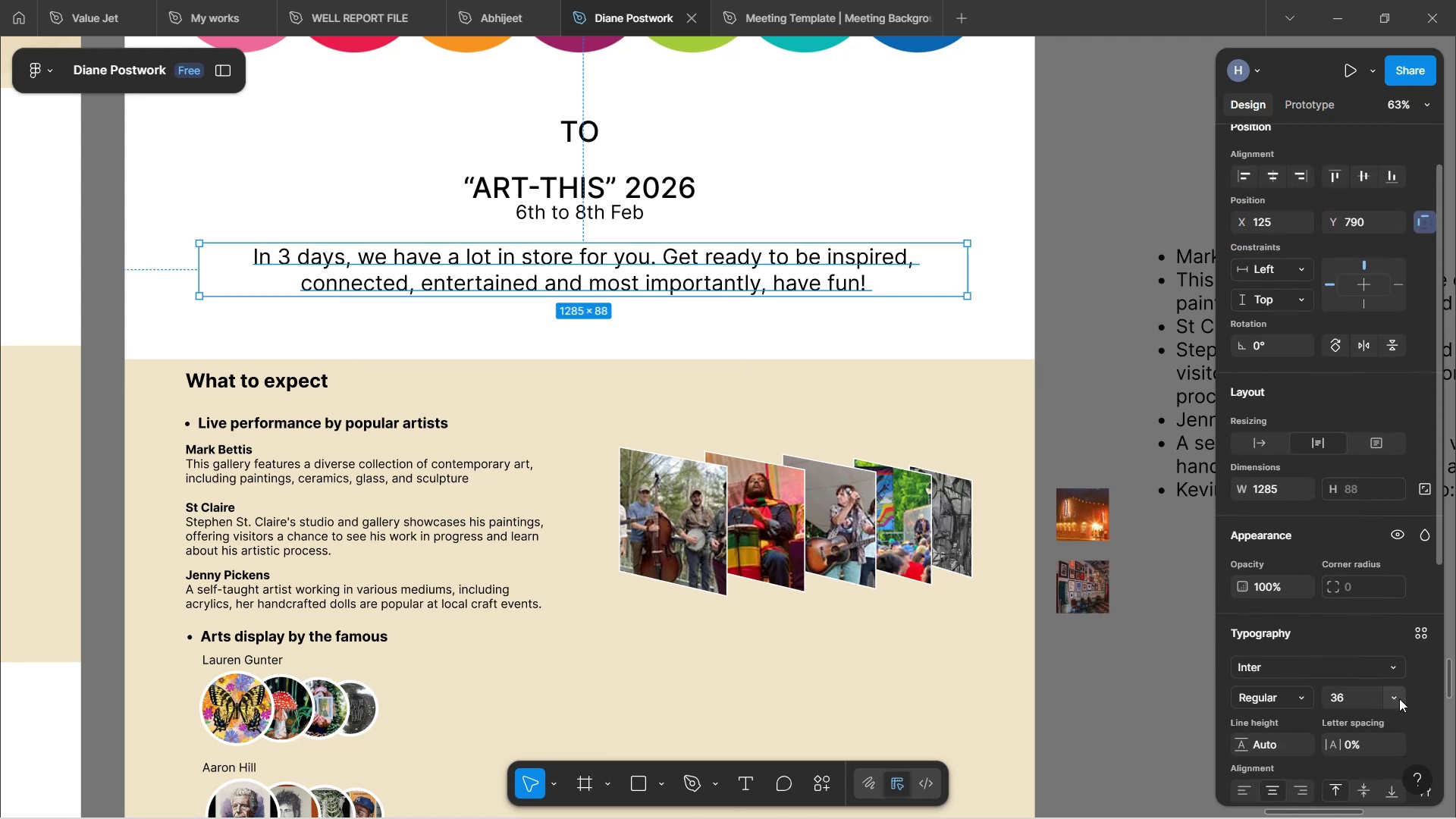 
left_click([1399, 698])
 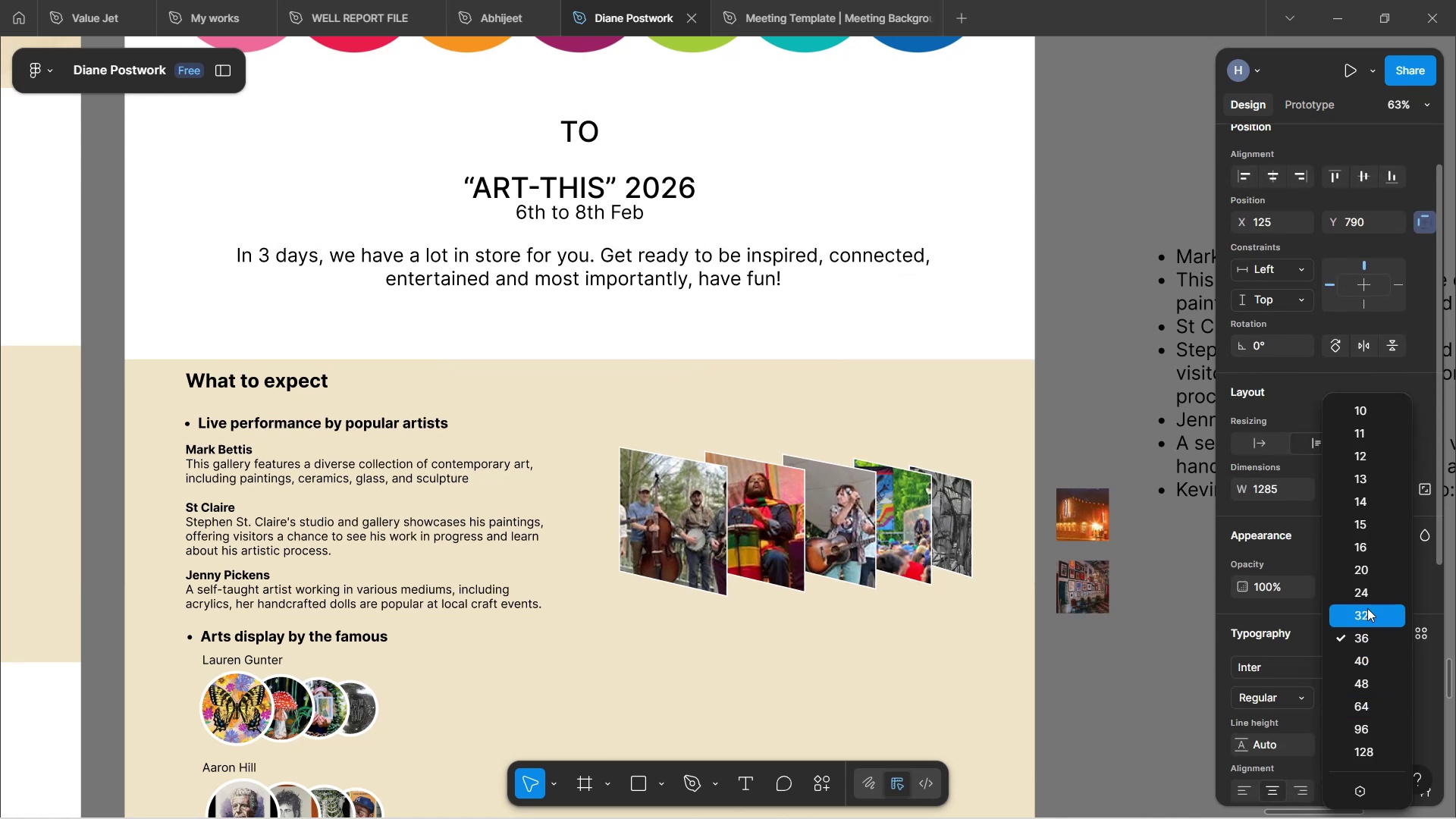 
left_click([1367, 608])
 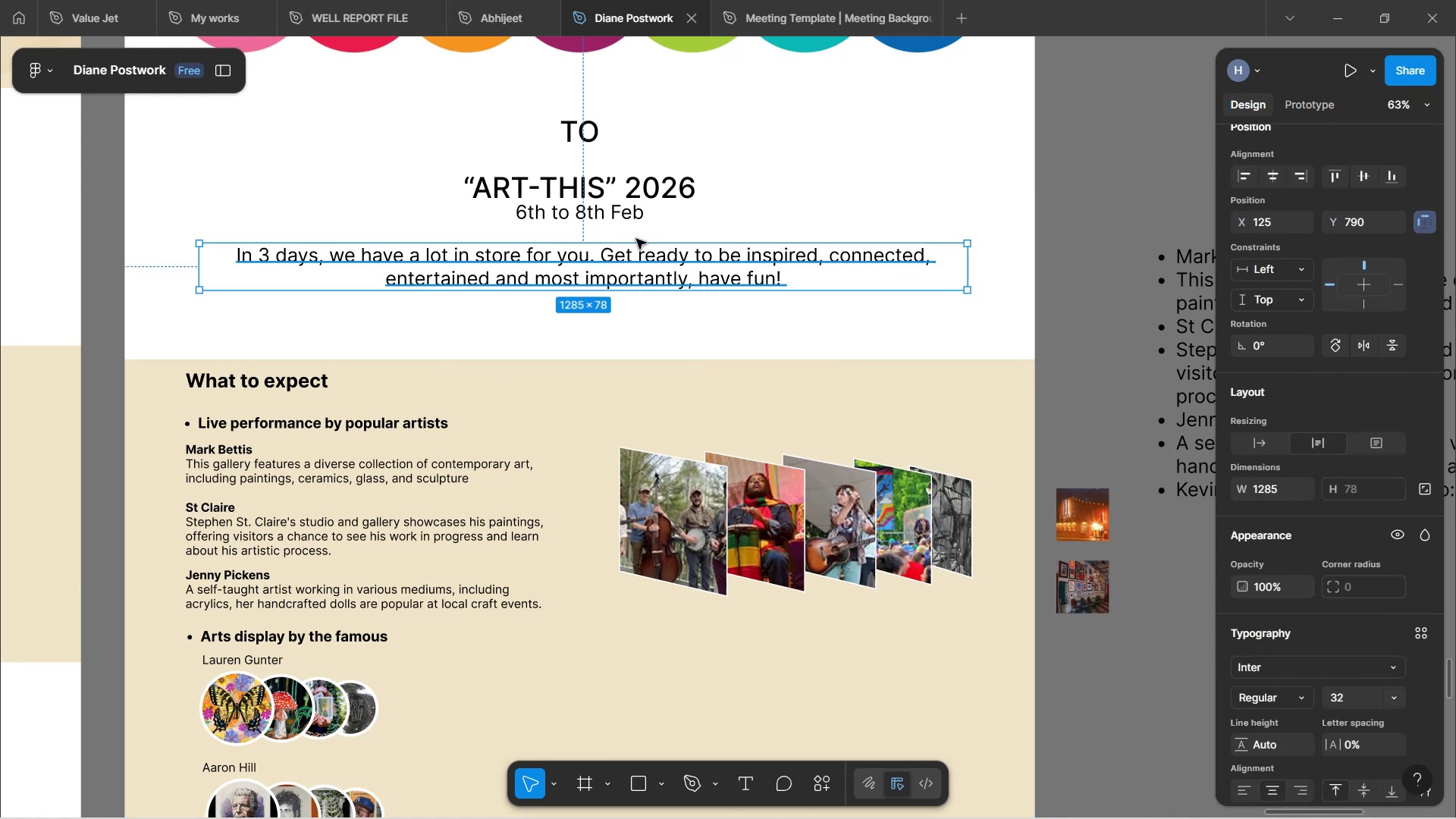 
left_click([642, 223])
 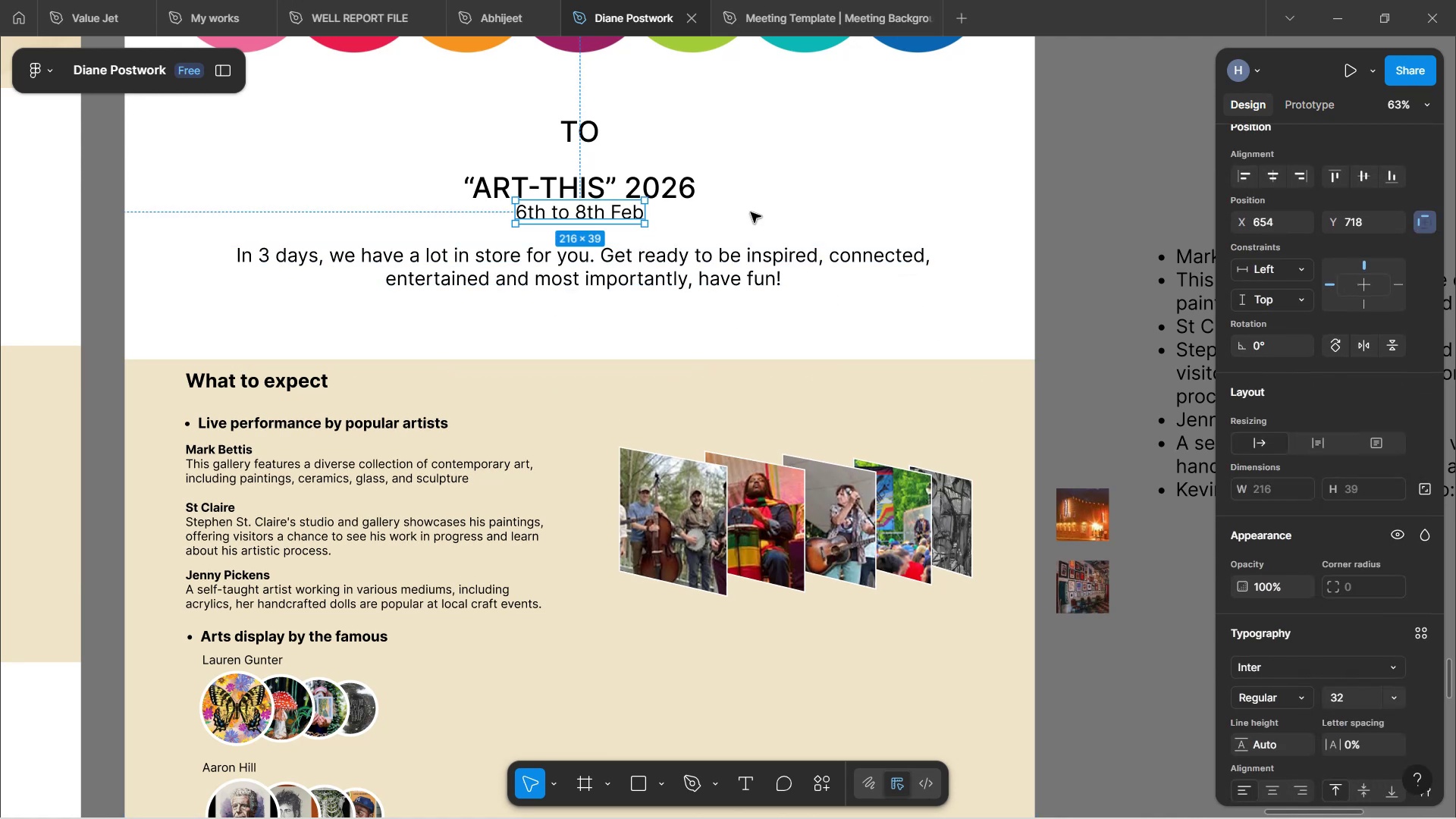 
key(ArrowDown)
 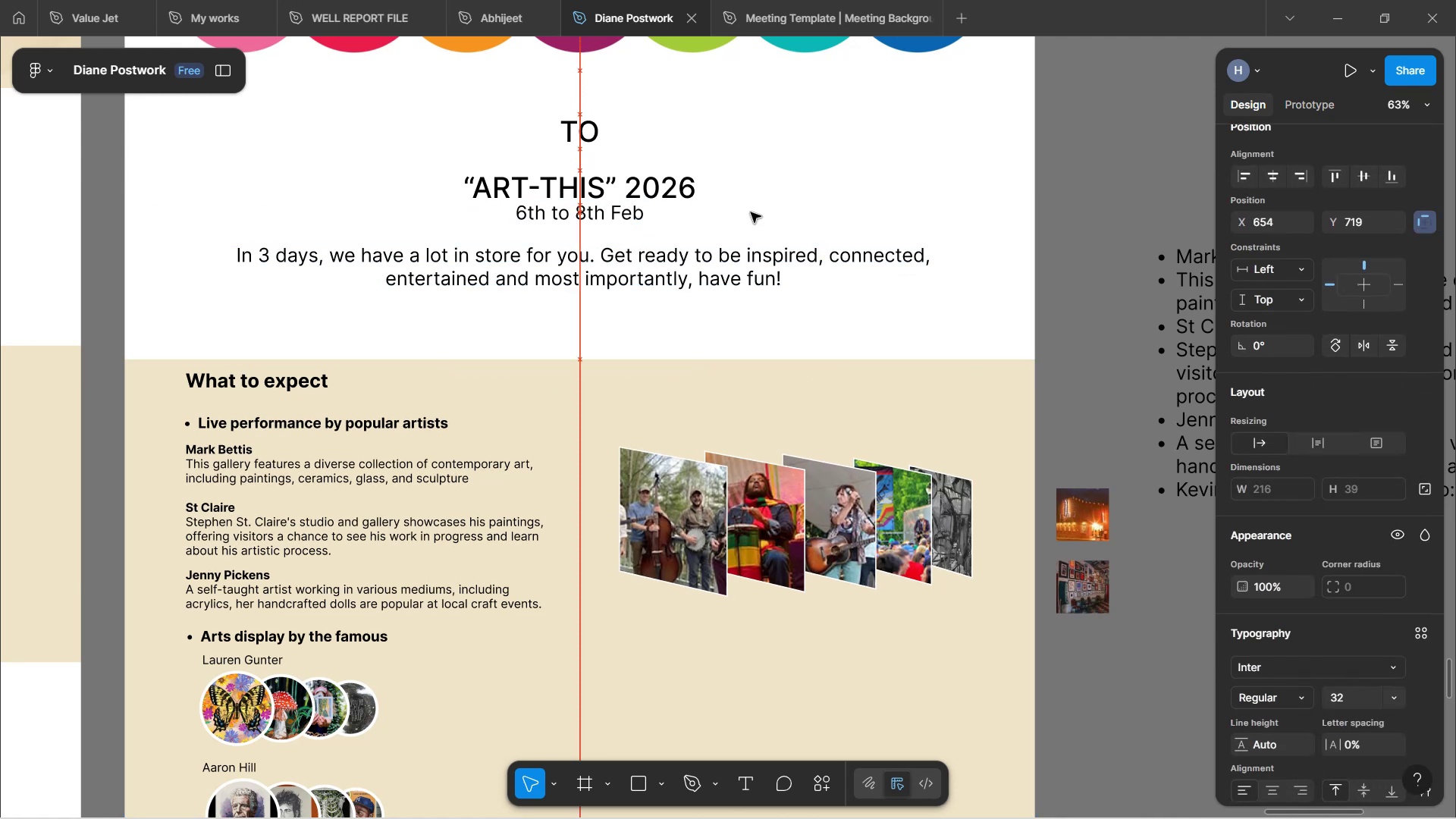 
key(ArrowDown)
 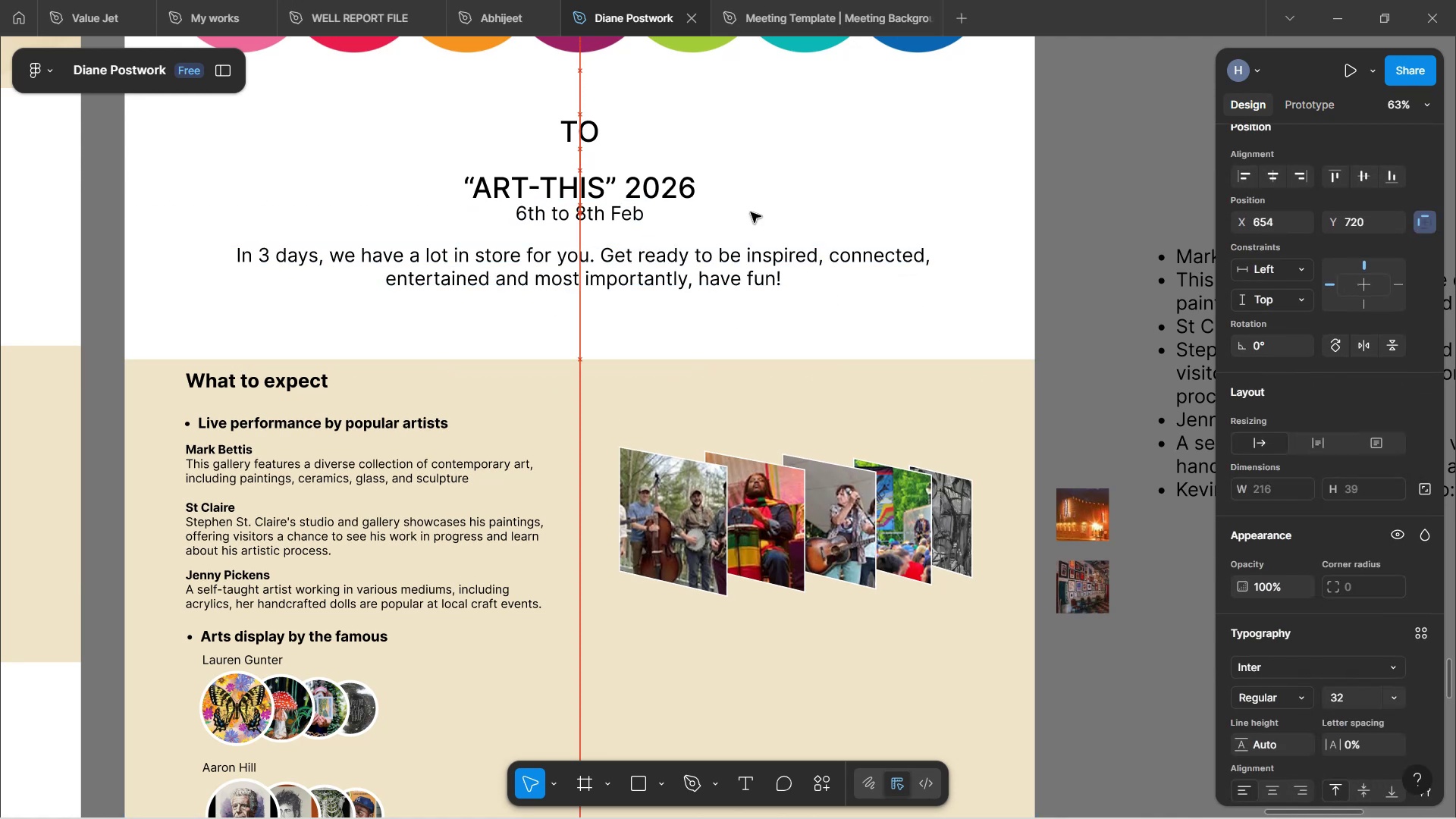 
key(ArrowDown)
 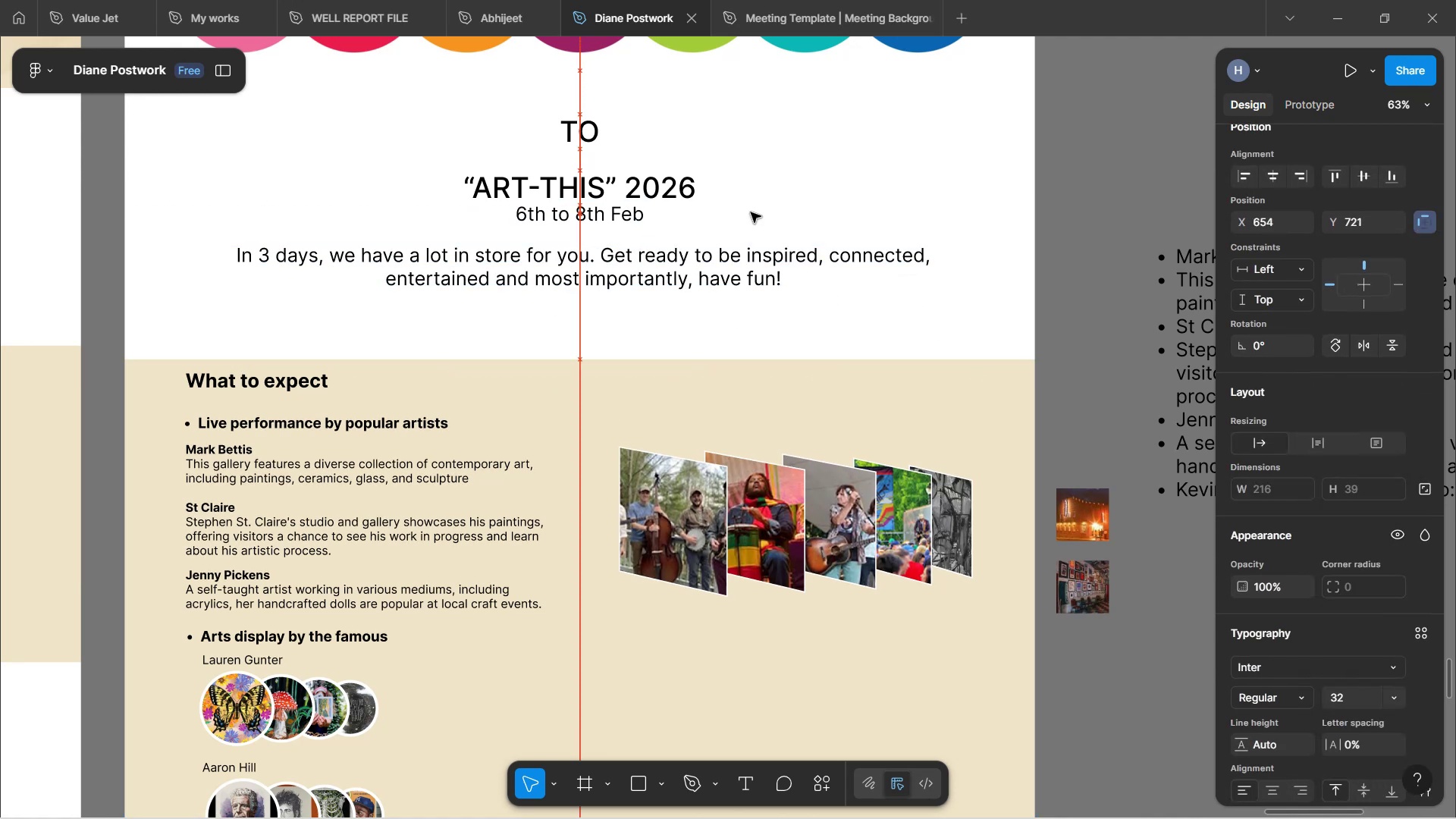 
key(ArrowDown)
 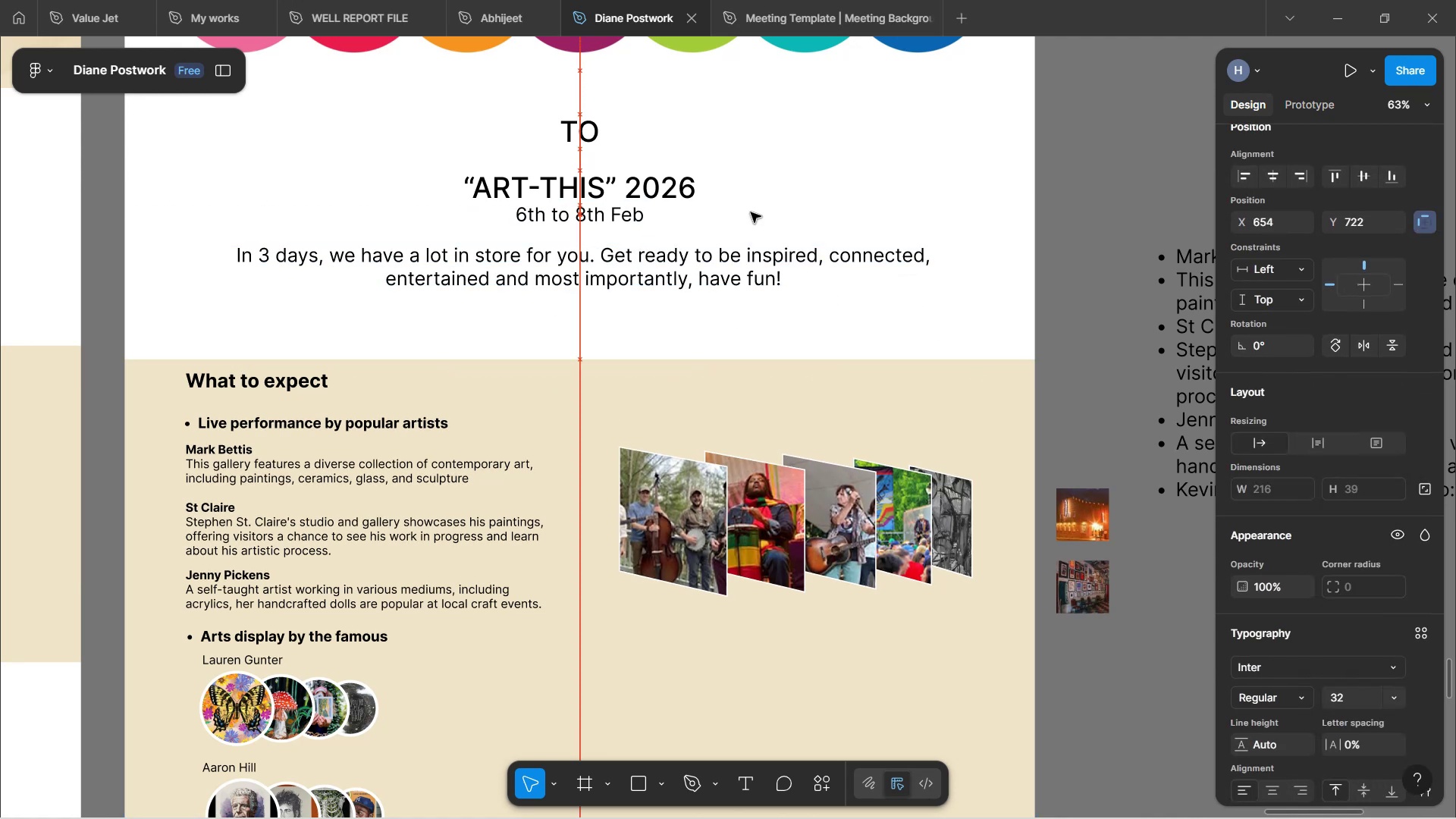 
key(ArrowDown)
 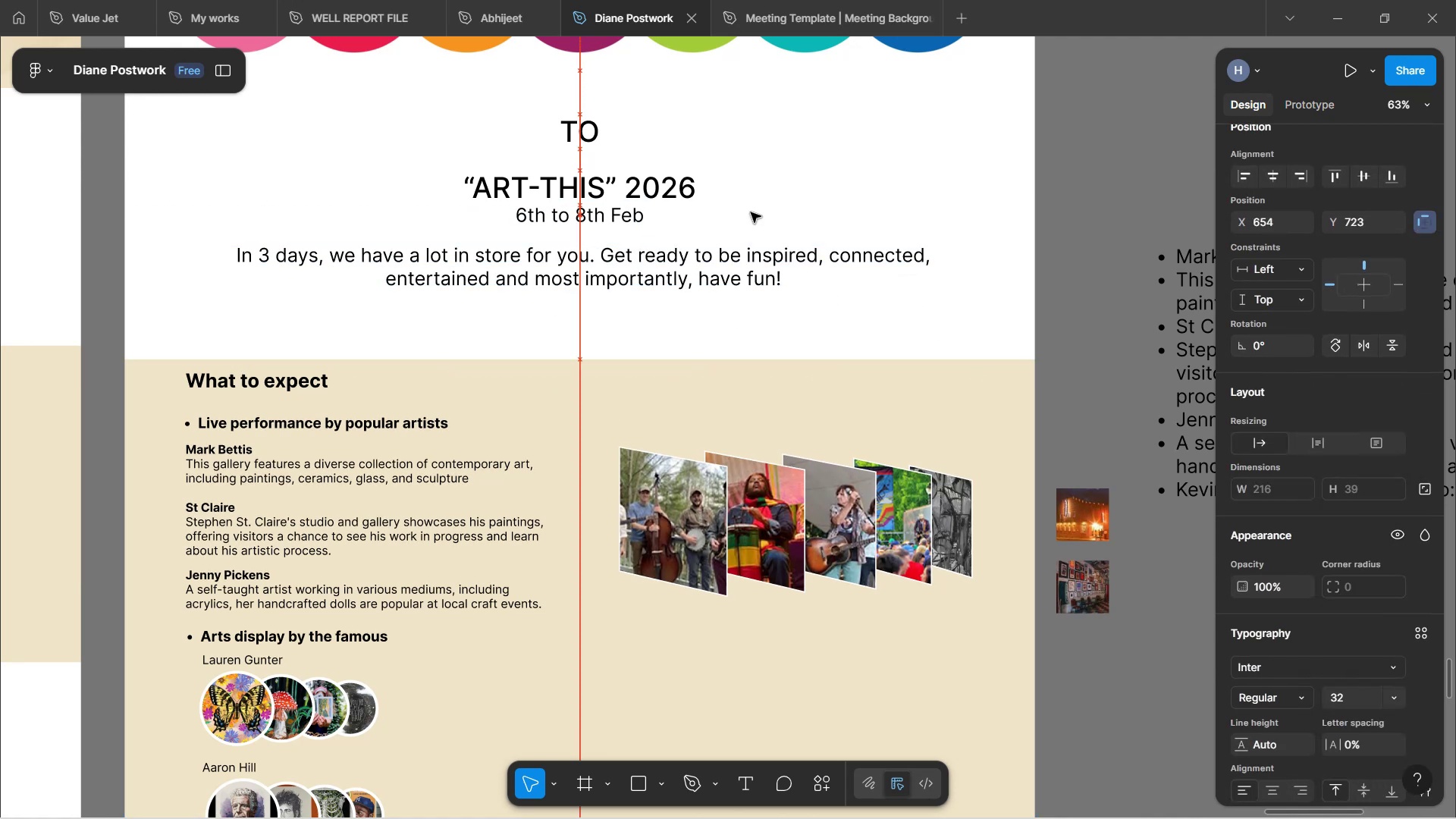 
key(ArrowDown)
 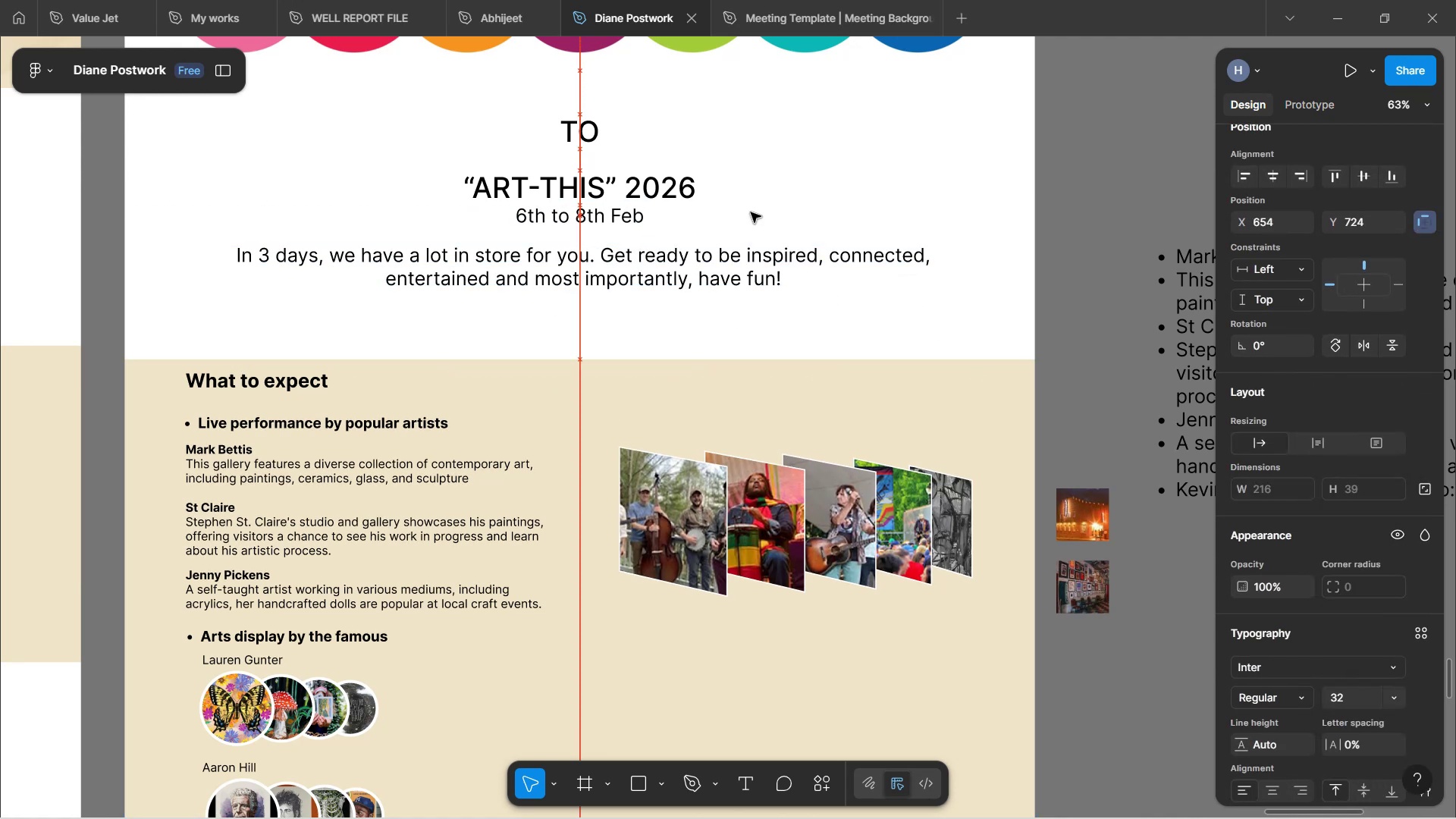 
key(ArrowDown)
 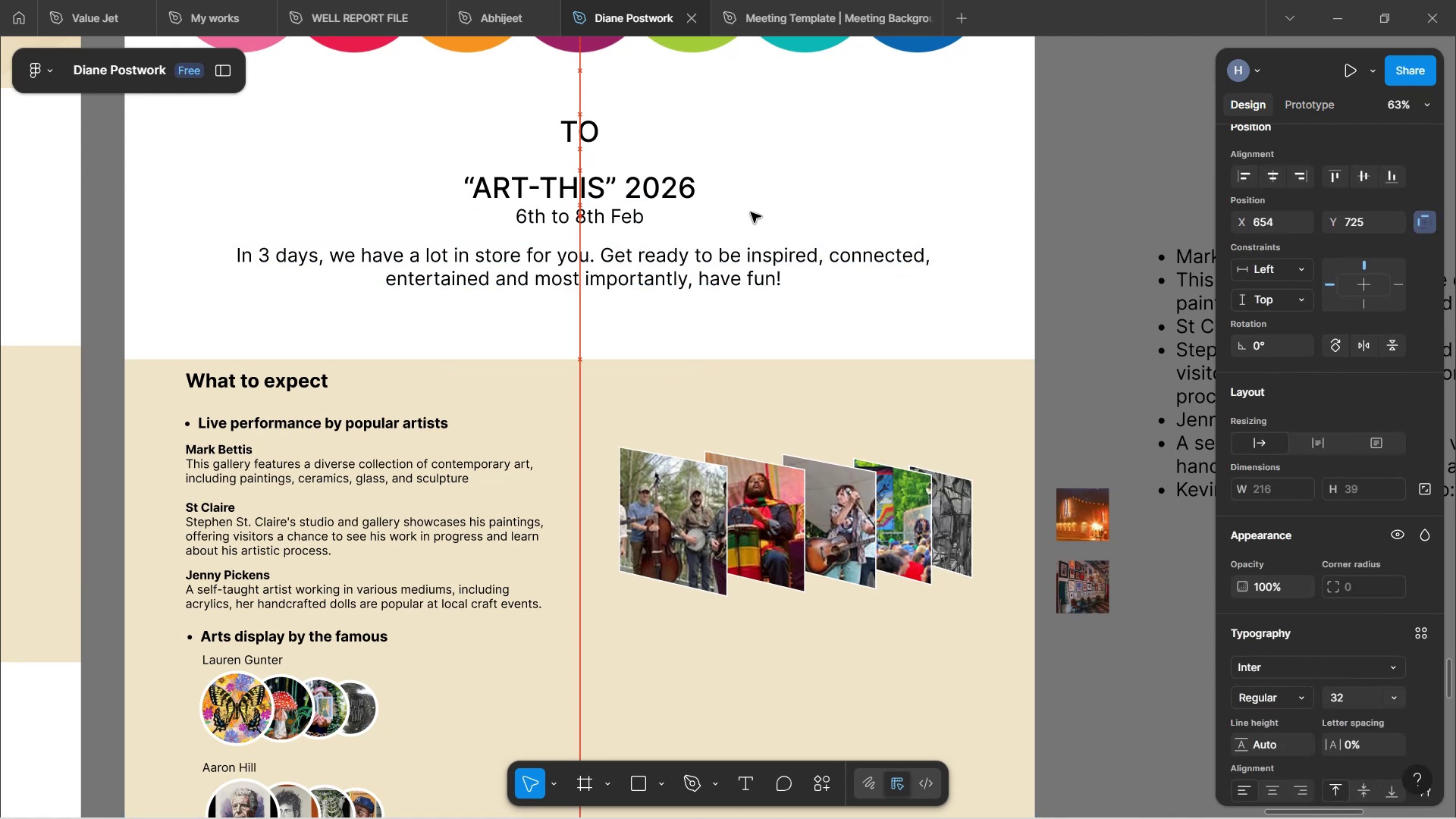 
key(ArrowDown)
 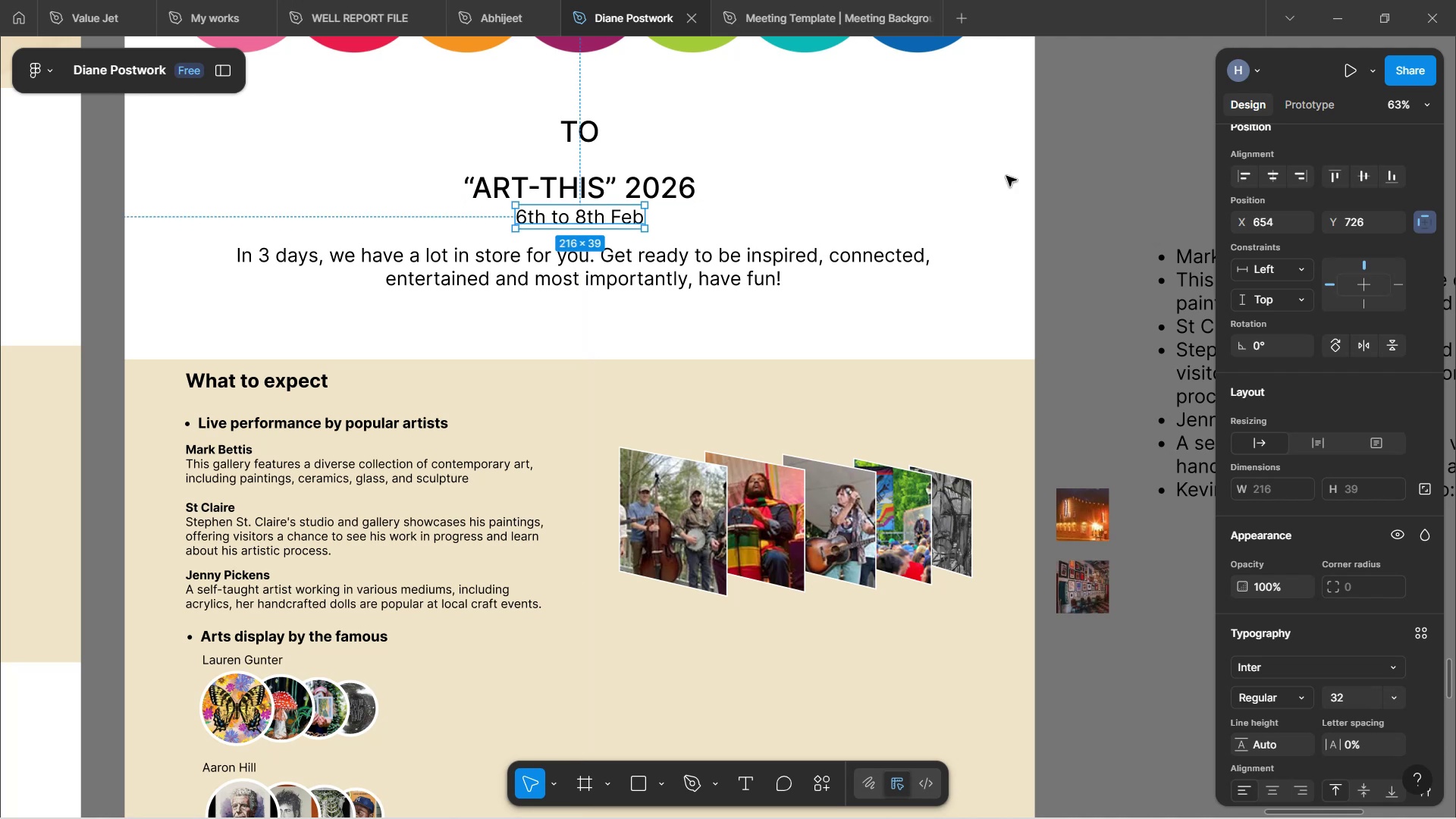 
left_click([1074, 184])
 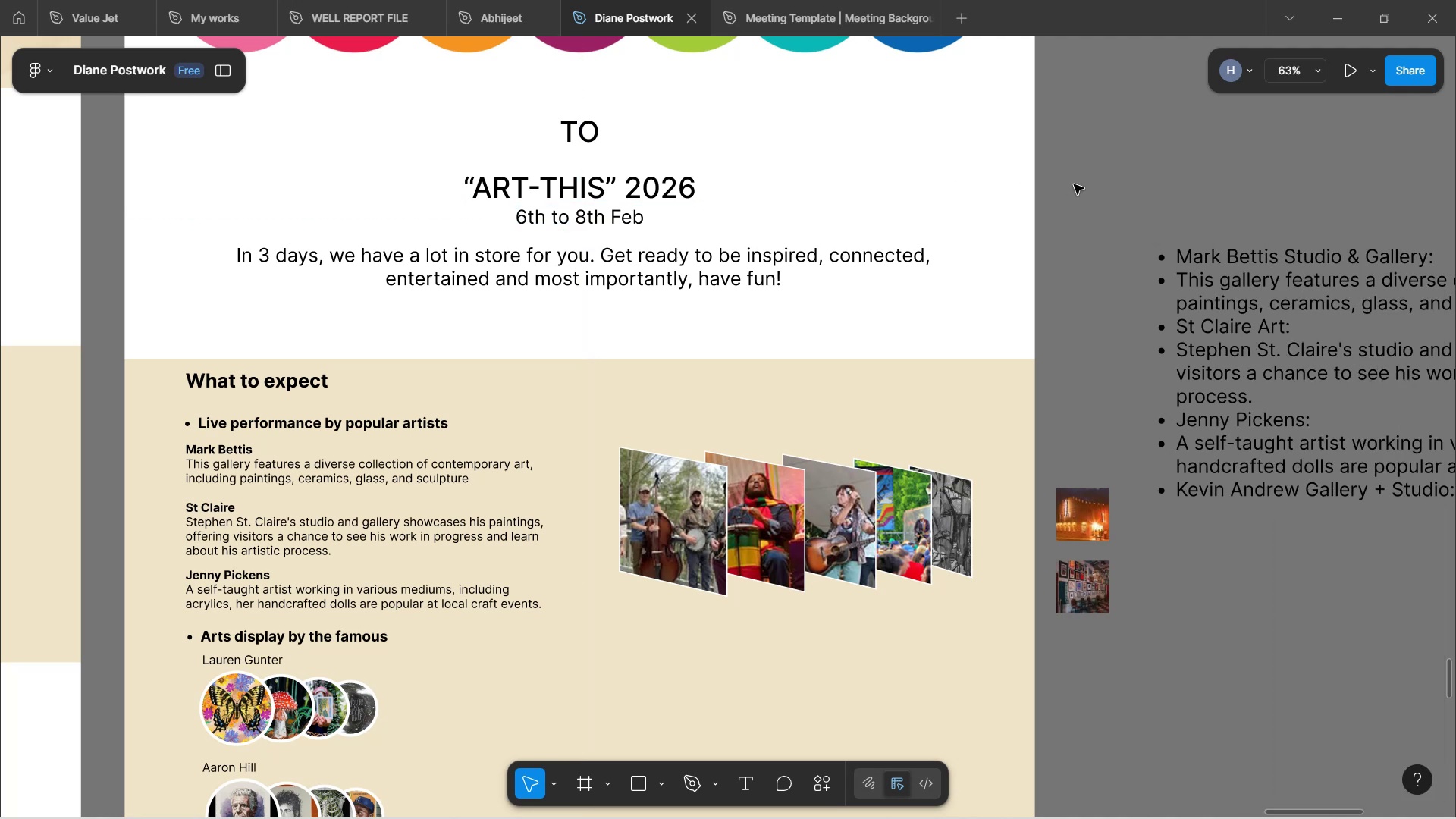 
scroll: coordinate [1075, 187], scroll_direction: up, amount: 5.0
 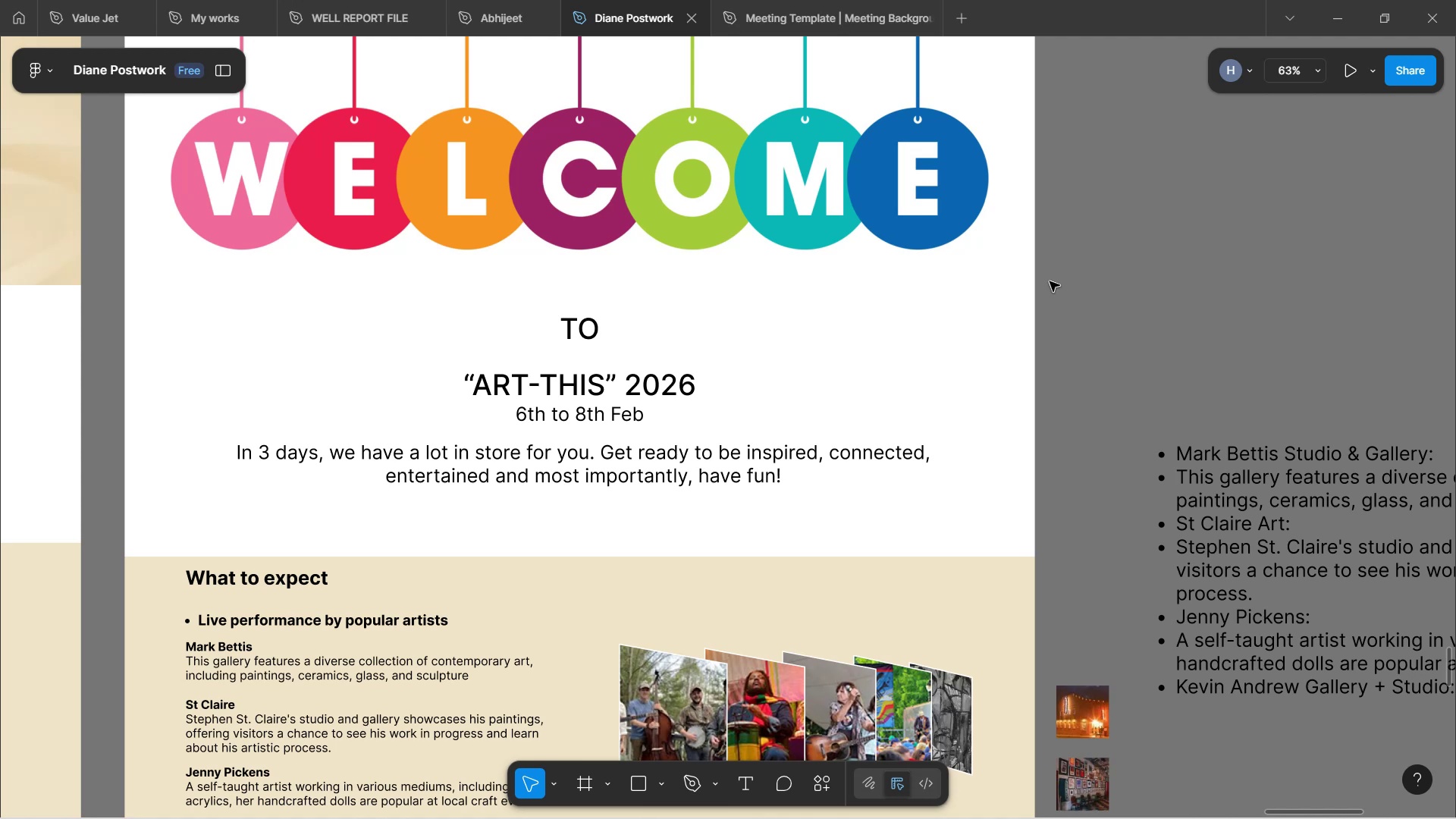 
wait(117.57)
 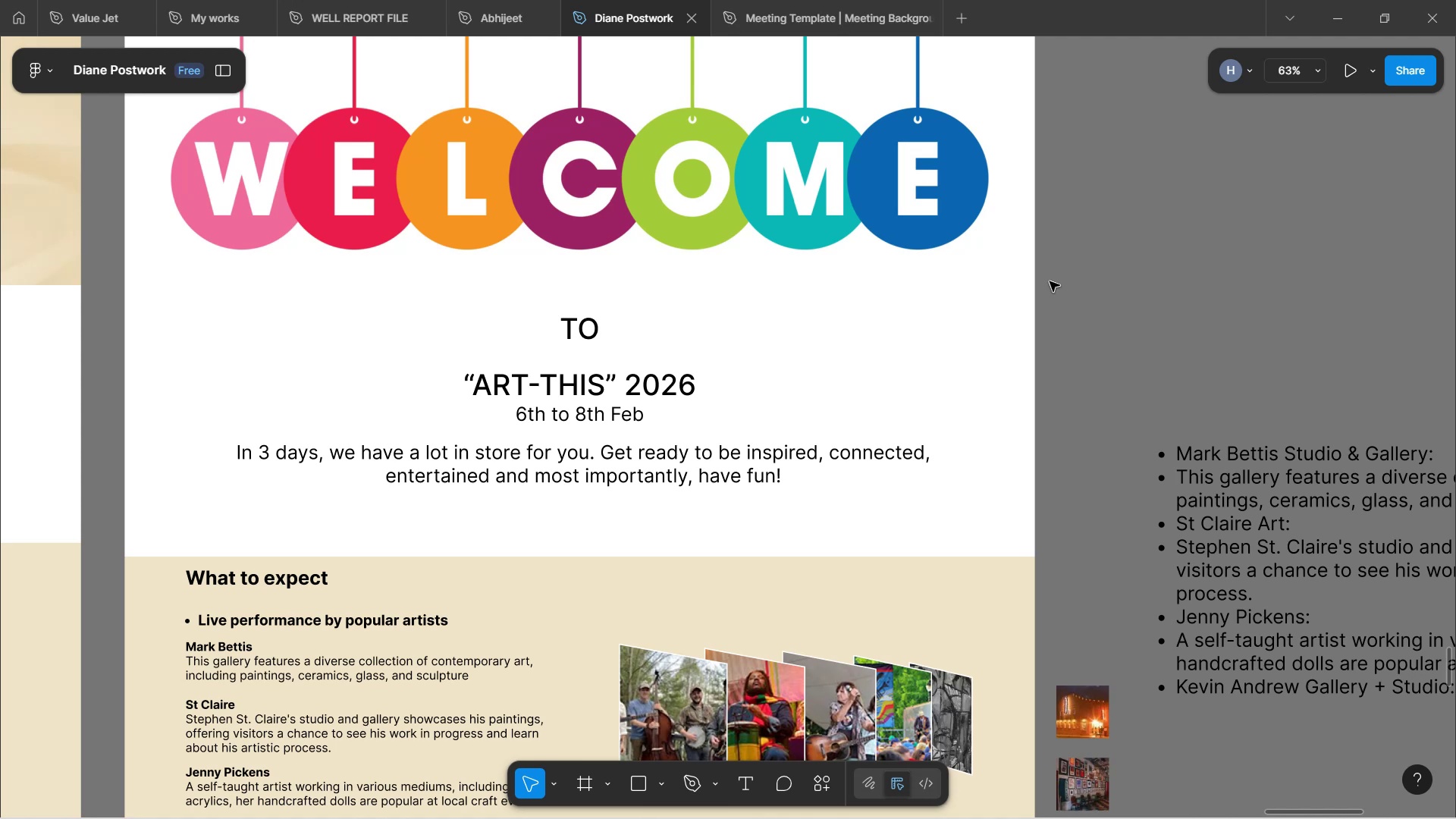 
scroll: coordinate [947, 383], scroll_direction: down, amount: 10.0
 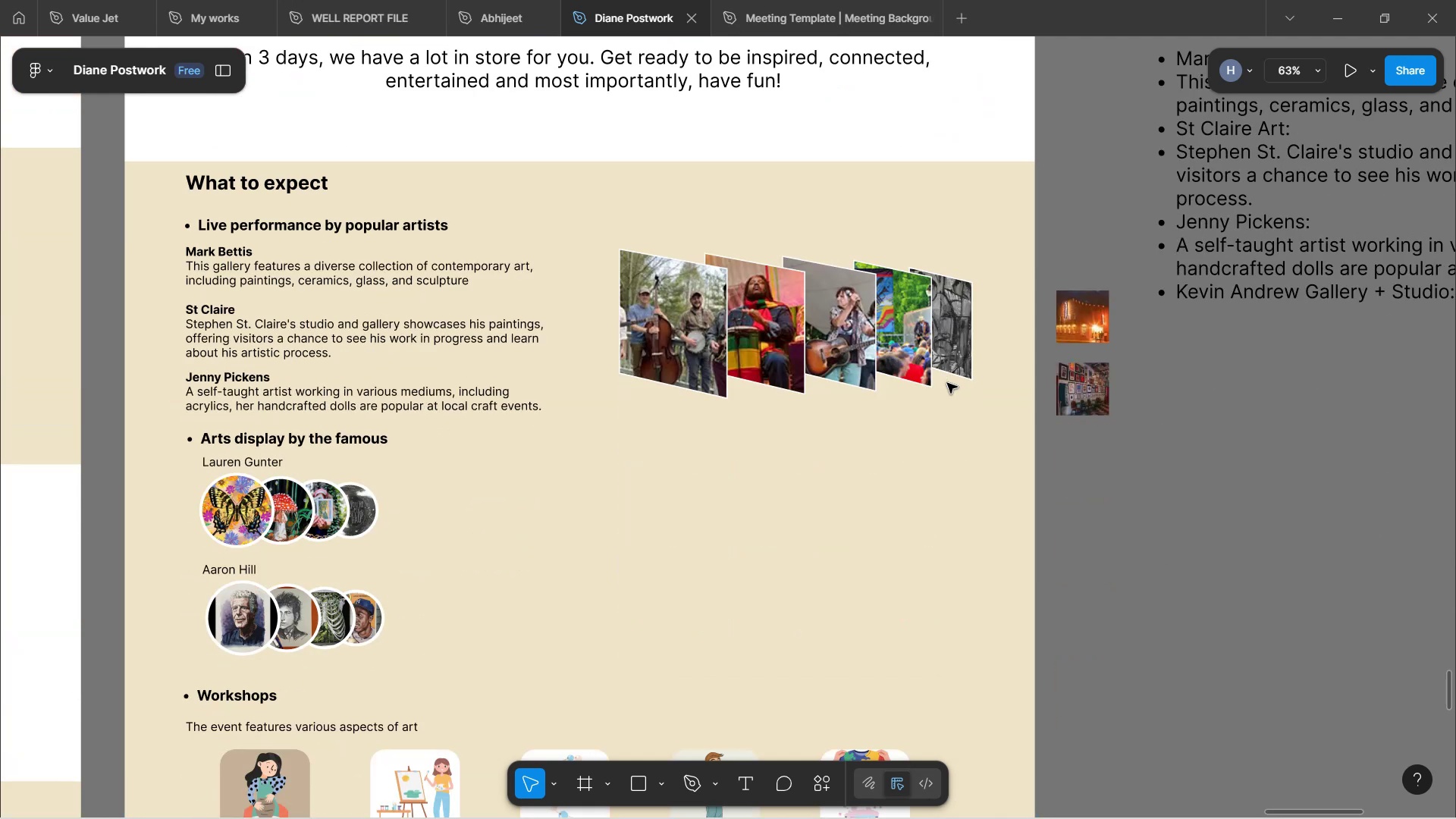 
wait(5.73)
 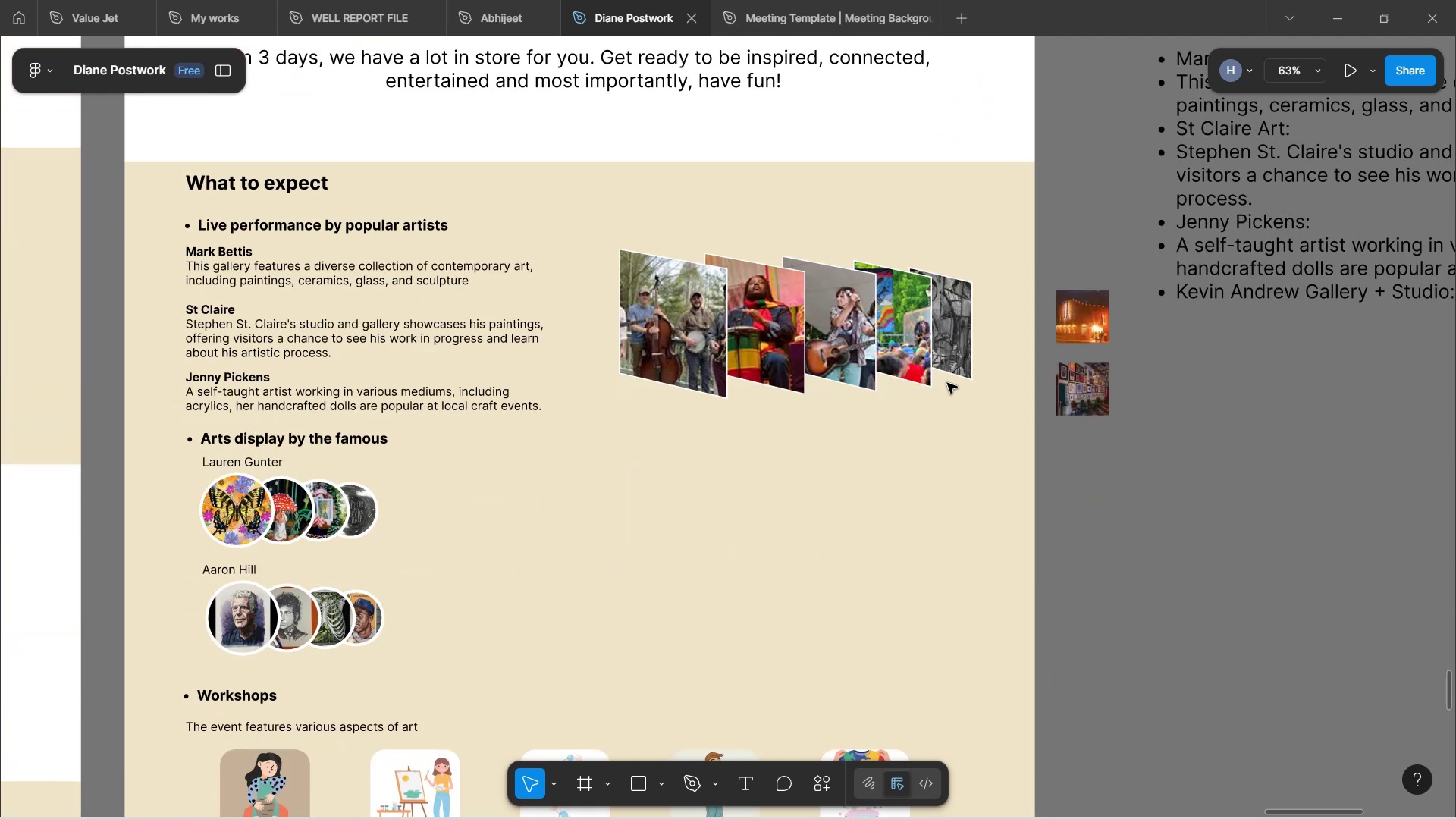 
scroll: coordinate [947, 383], scroll_direction: up, amount: 2.0
 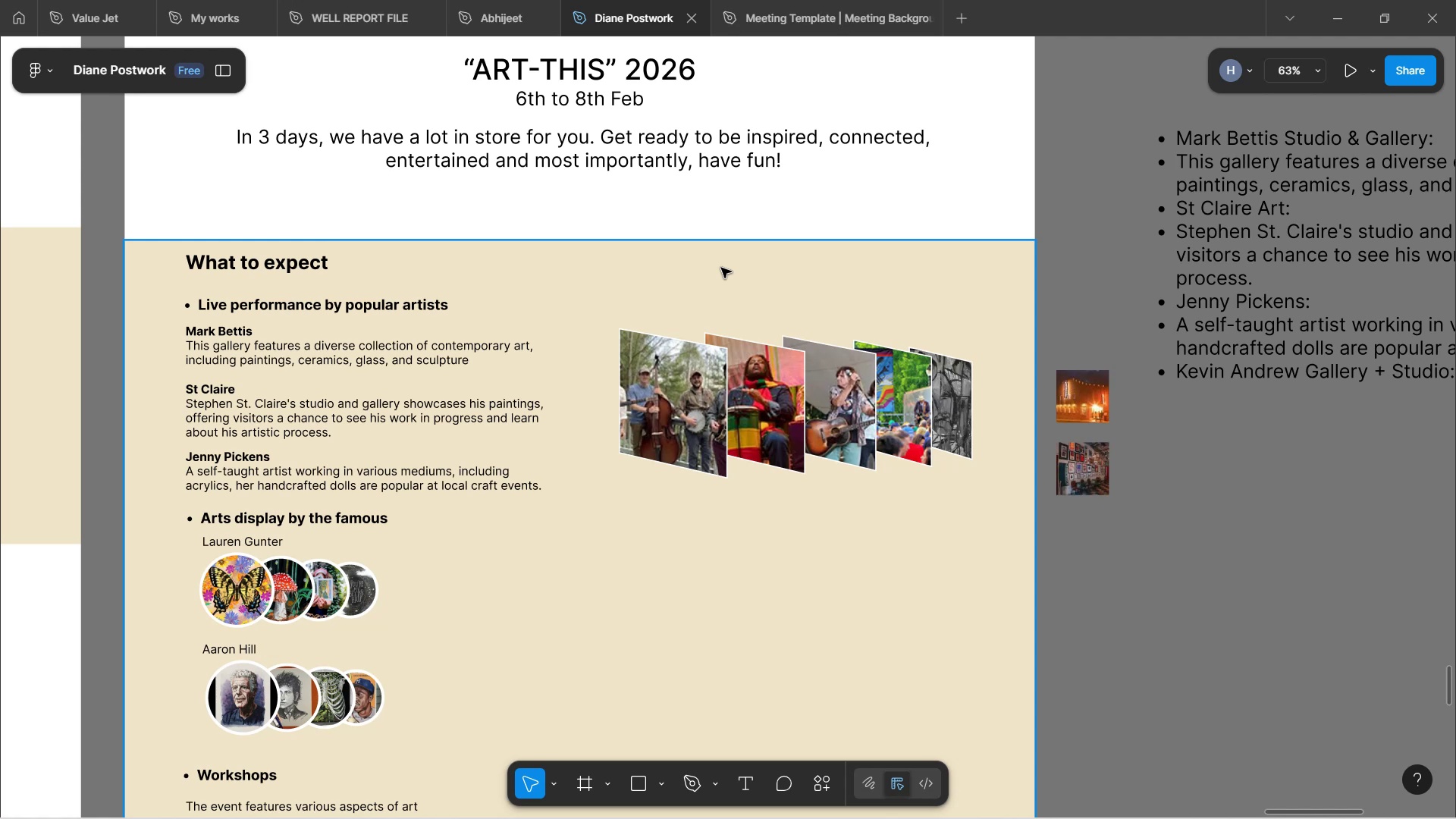 
wait(157.51)
 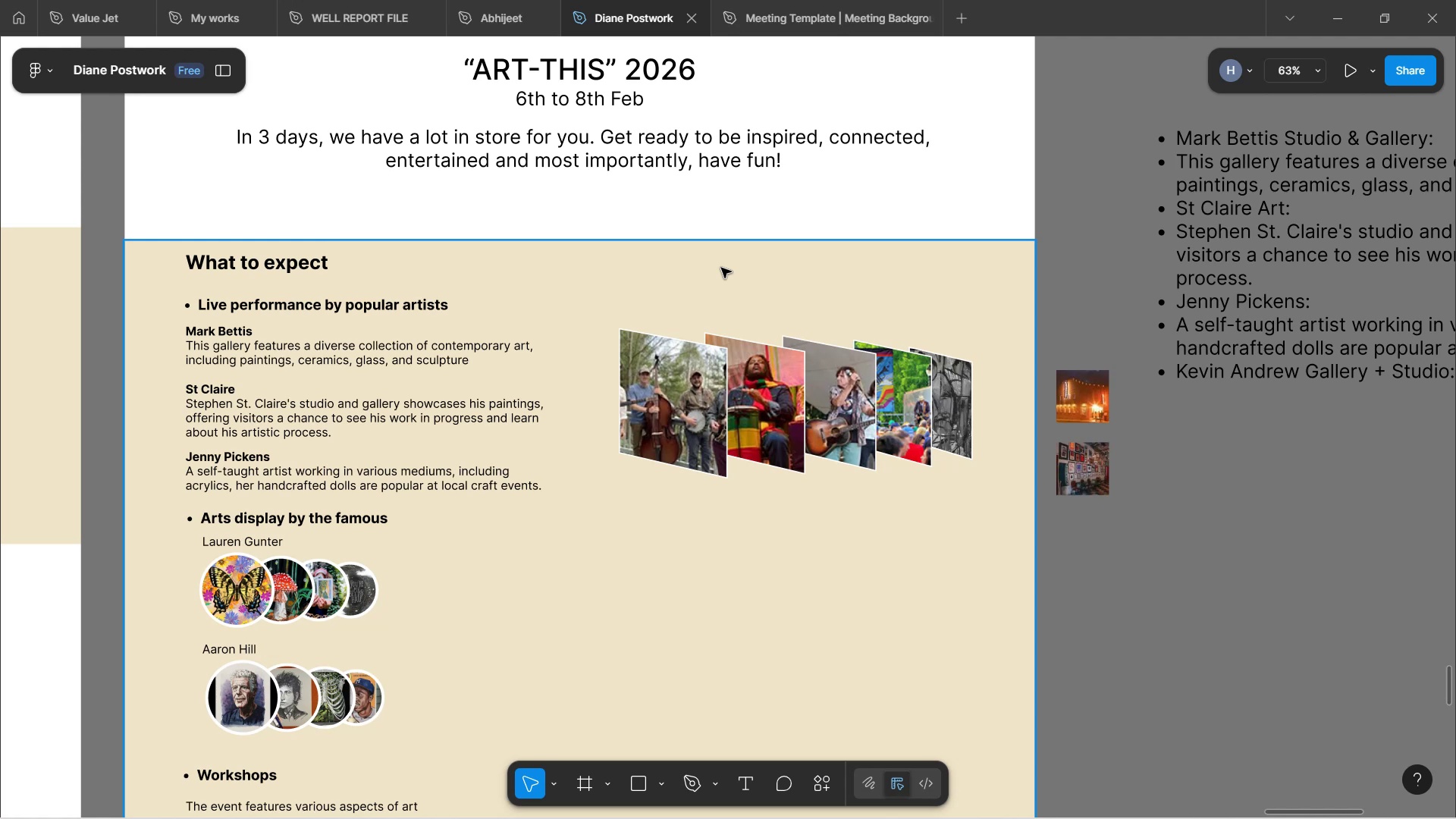 
scroll: coordinate [777, 378], scroll_direction: down, amount: 7.0
 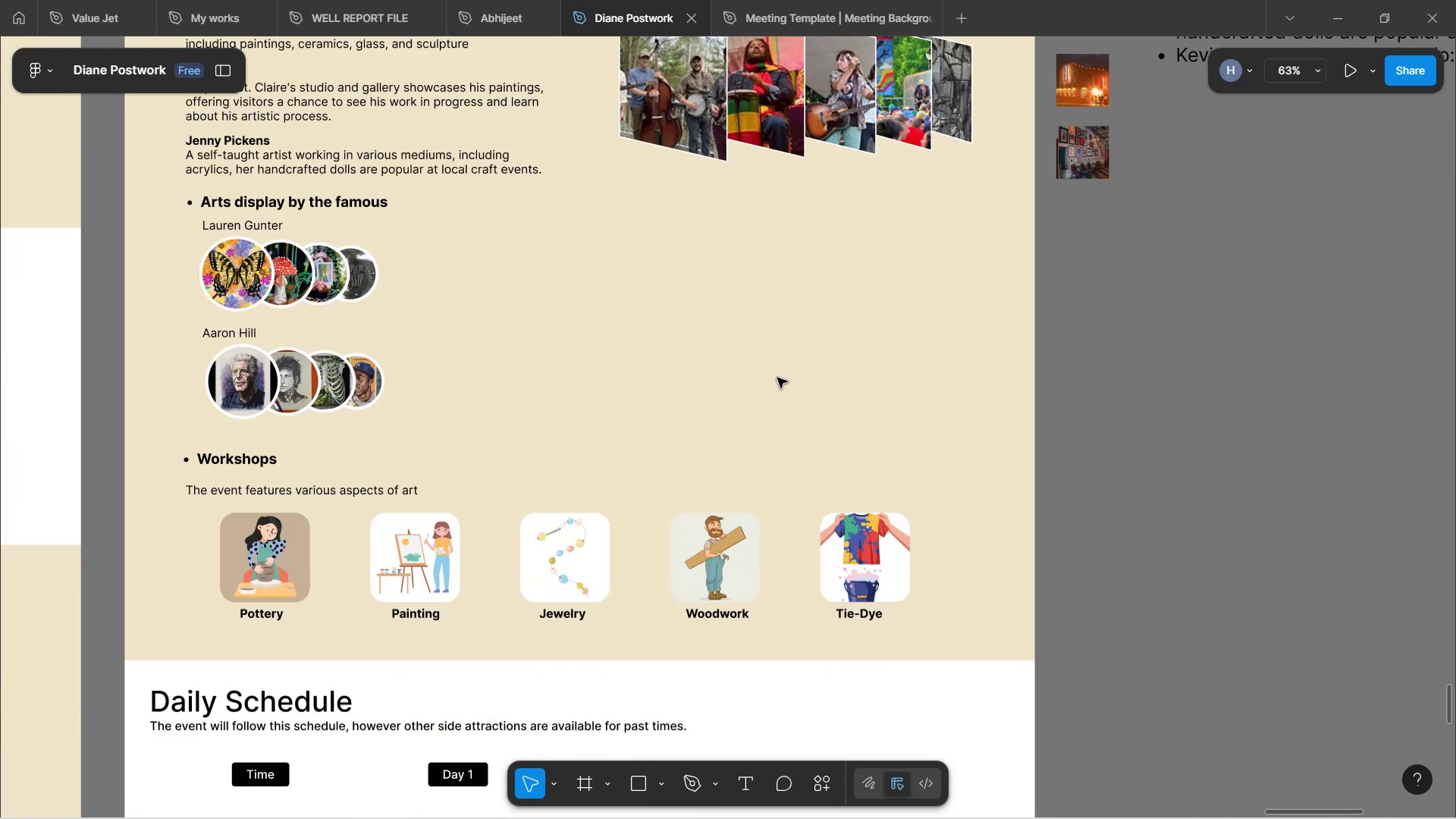 
scroll: coordinate [777, 378], scroll_direction: up, amount: 5.0
 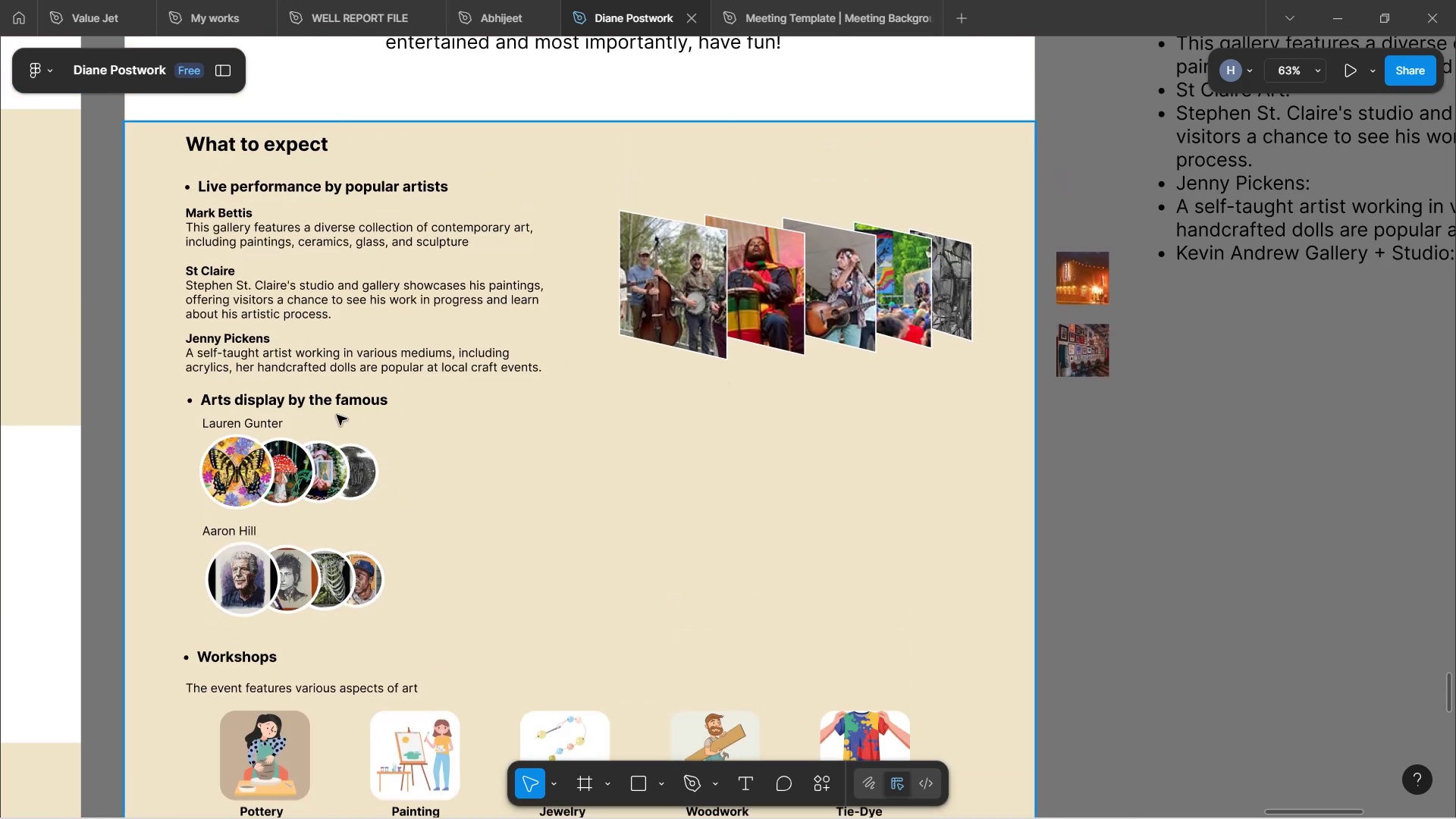 
scroll: coordinate [671, 521], scroll_direction: down, amount: 3.0
 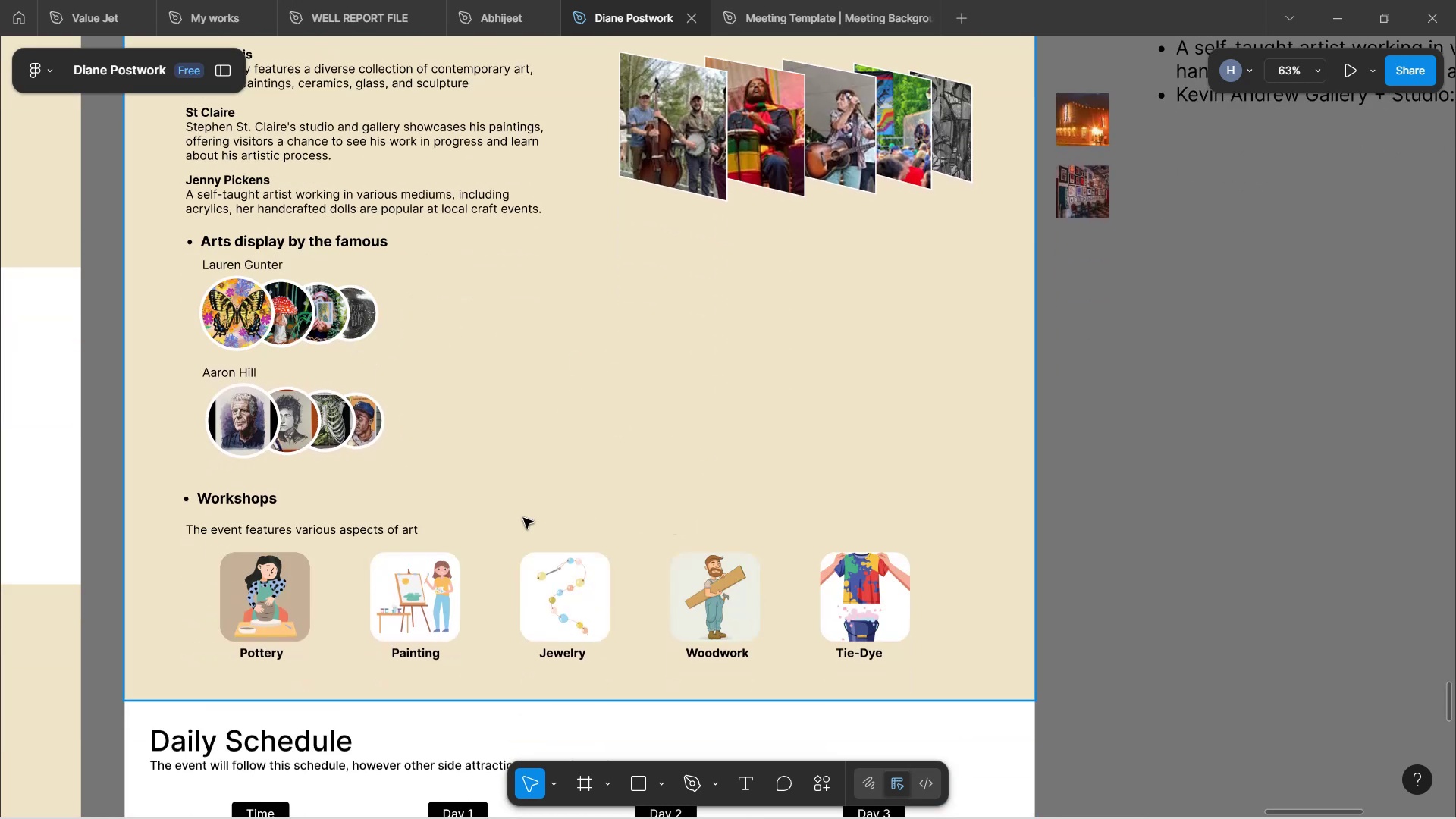 
hold_key(key=ControlLeft, duration=1.25)
scroll: coordinate [475, 518], scroll_direction: up, amount: 1.0
 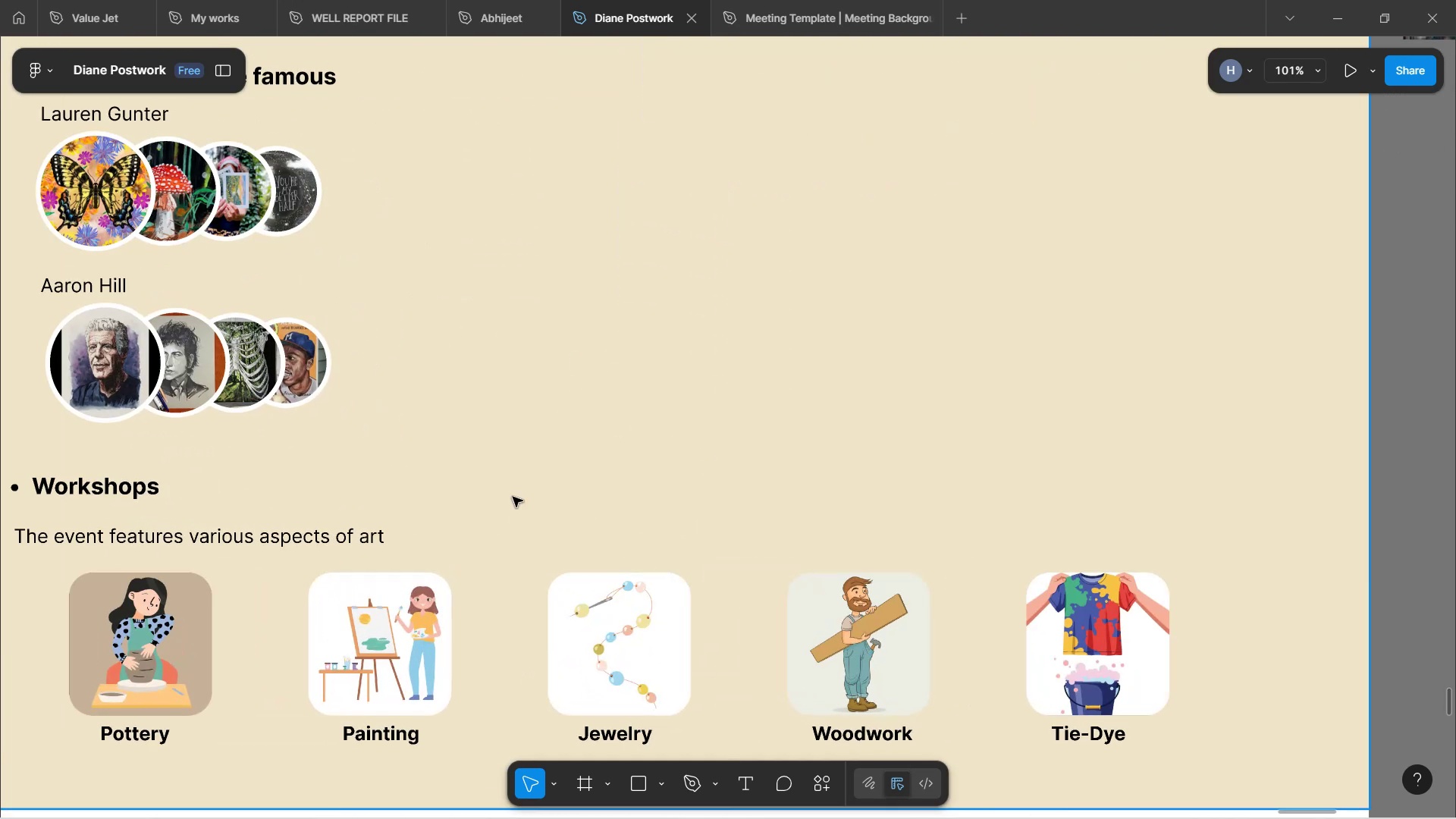 
left_click([519, 492])
 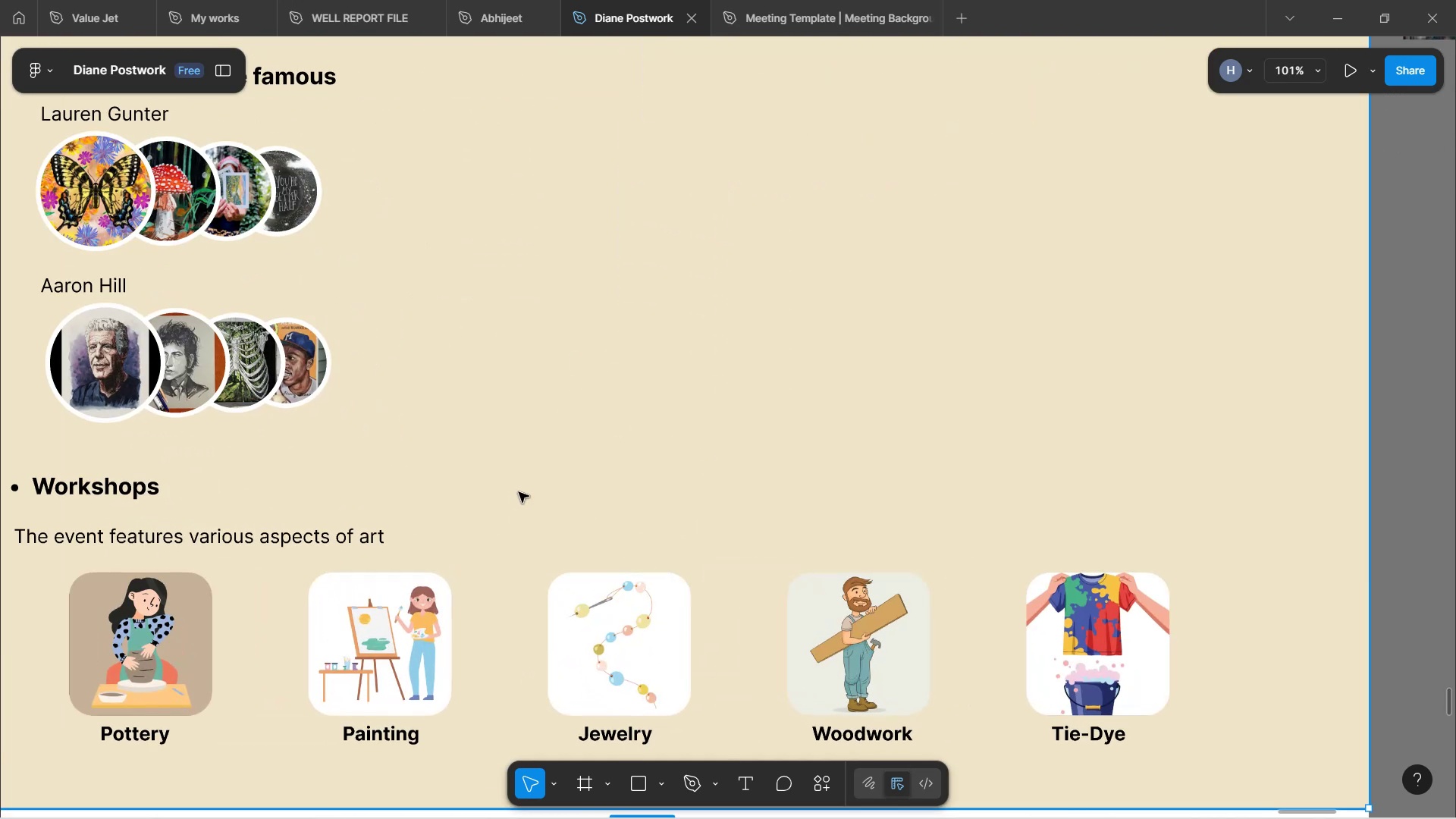 
scroll: coordinate [519, 492], scroll_direction: down, amount: 5.0
 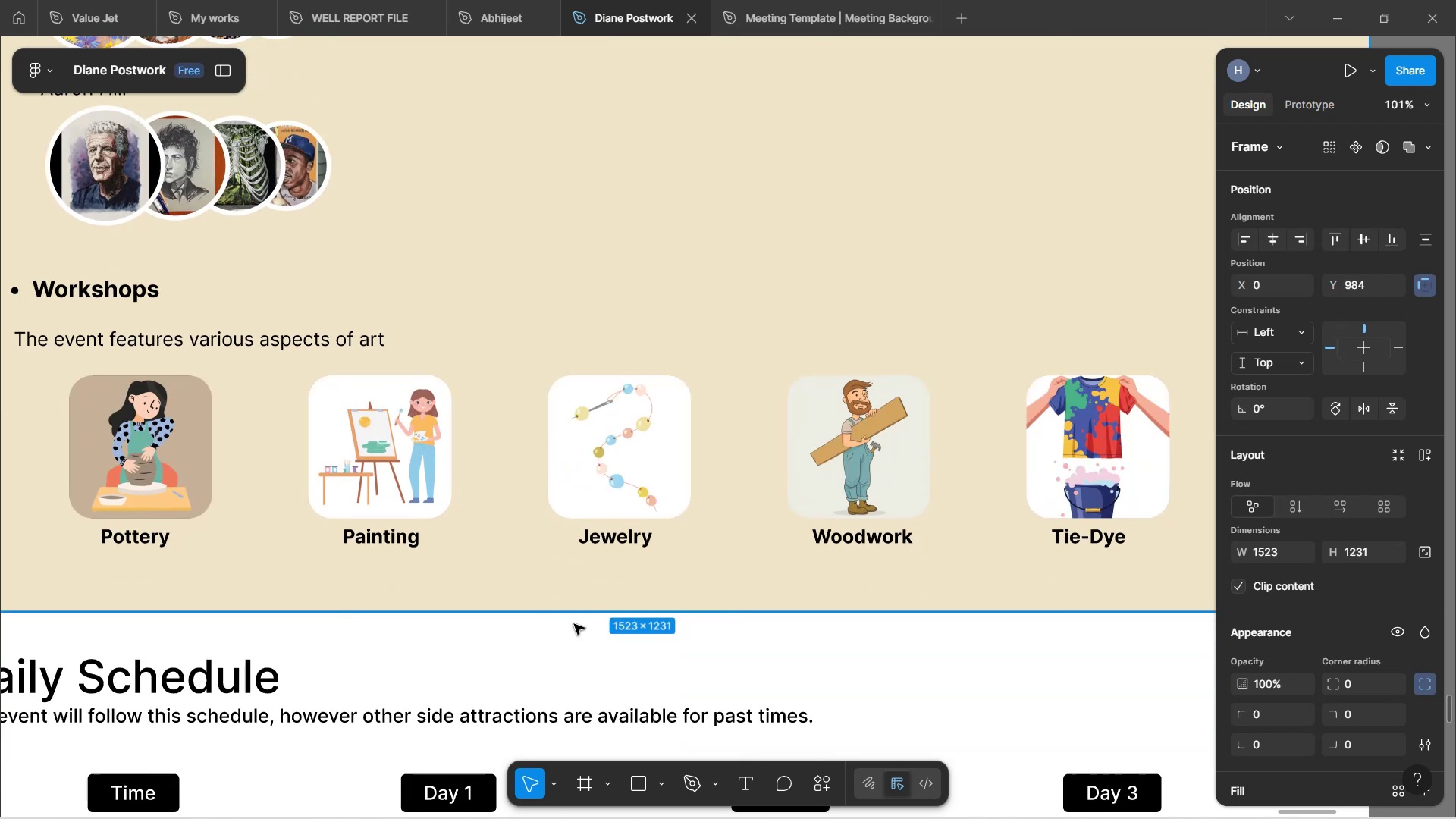 
left_click([574, 645])
 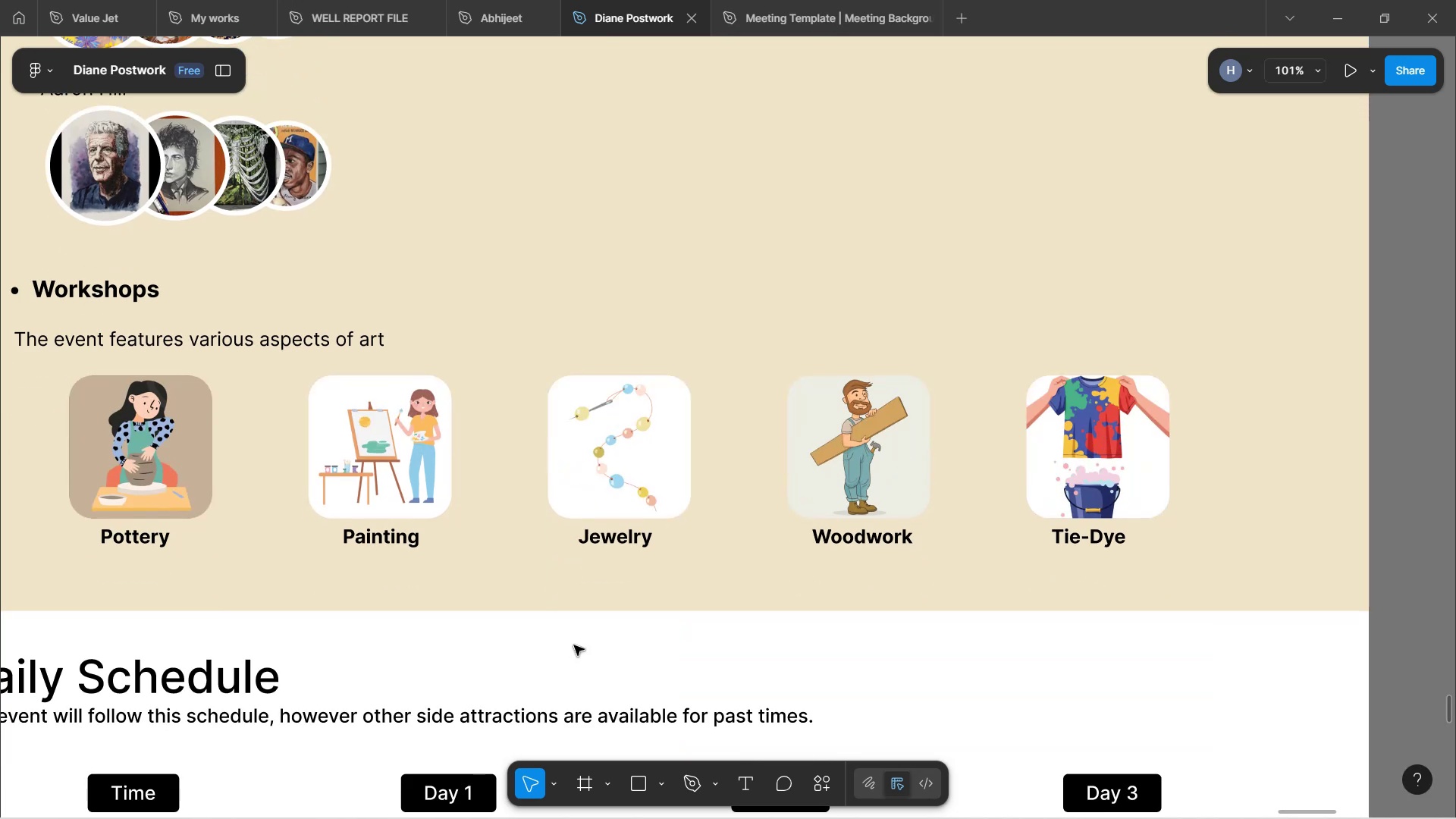 
hold_key(key=ShiftLeft, duration=1.52)
scroll: coordinate [574, 645], scroll_direction: up, amount: 1.0
 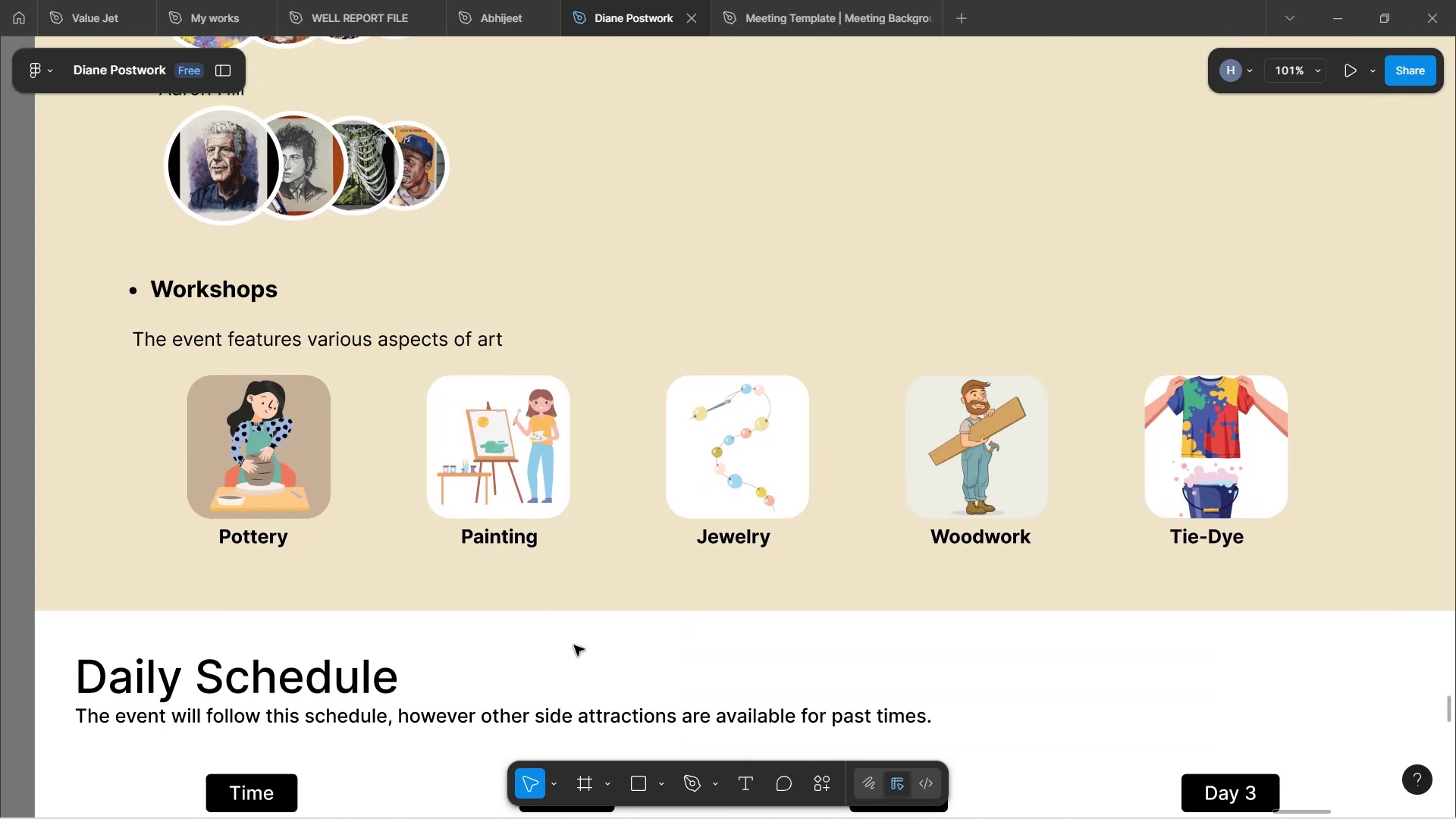 
hold_key(key=ShiftLeft, duration=1.43)
scroll: coordinate [574, 645], scroll_direction: down, amount: 1.0
 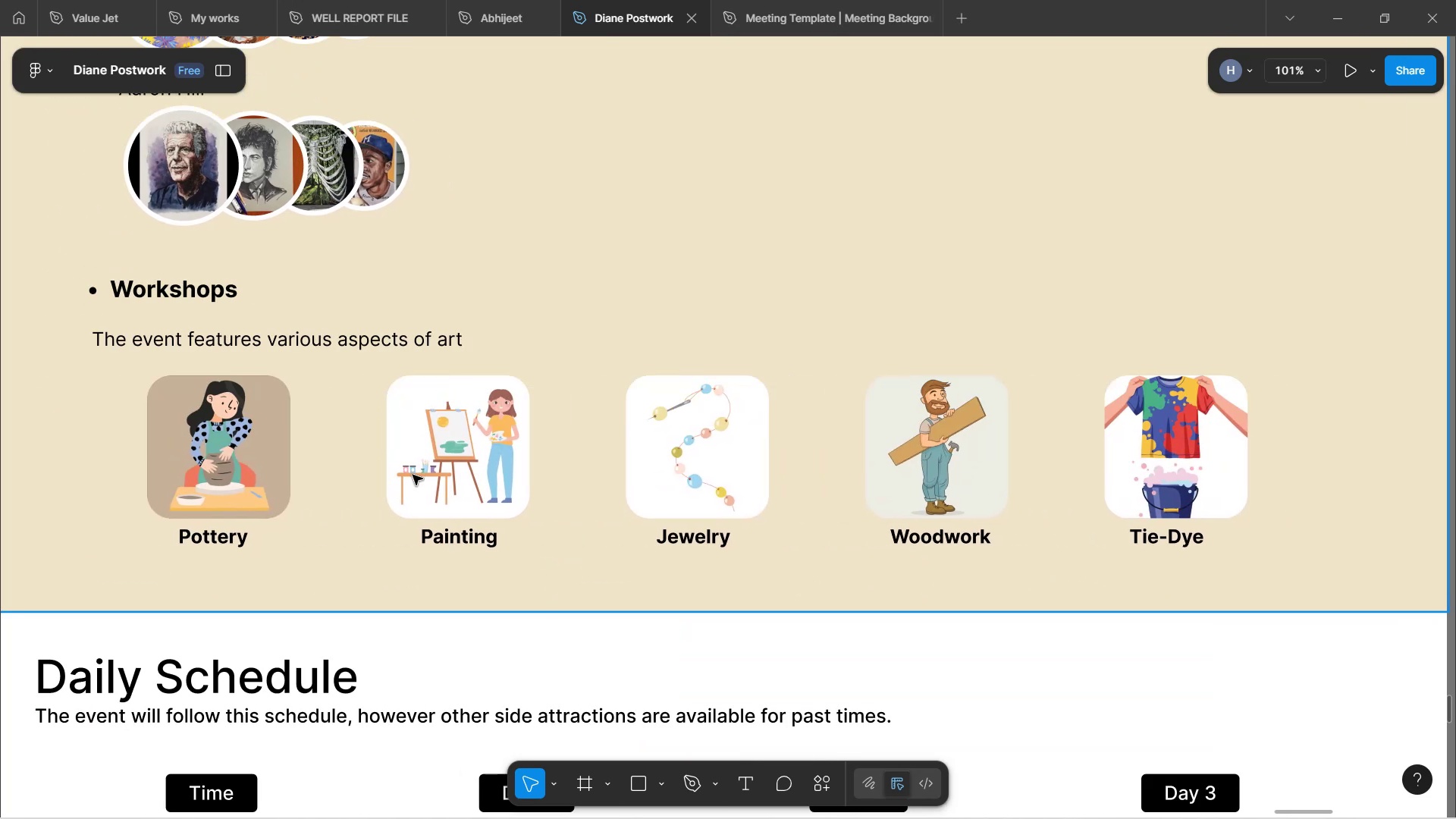 
wait(9.46)
 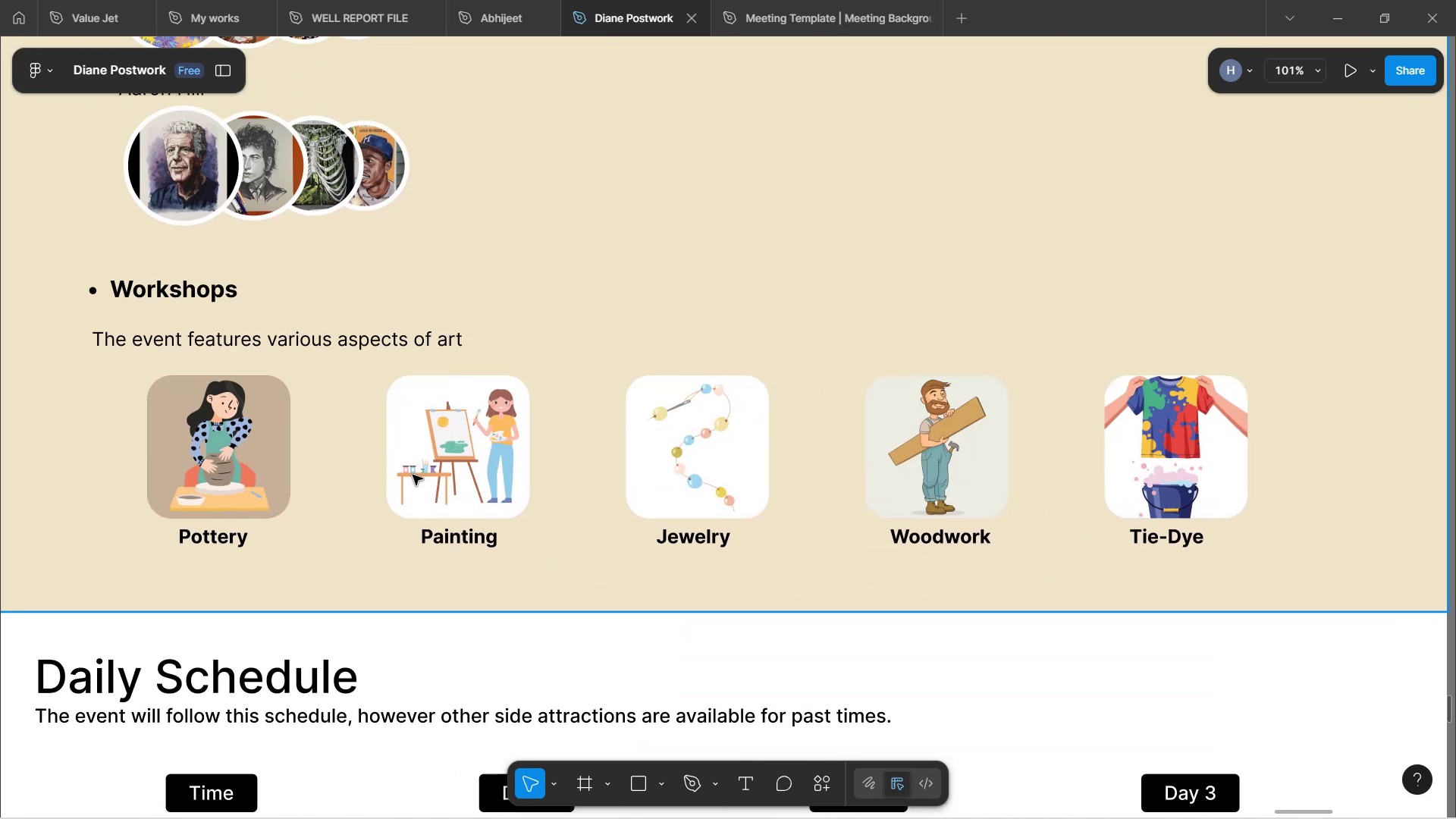 
double_click([253, 489])
 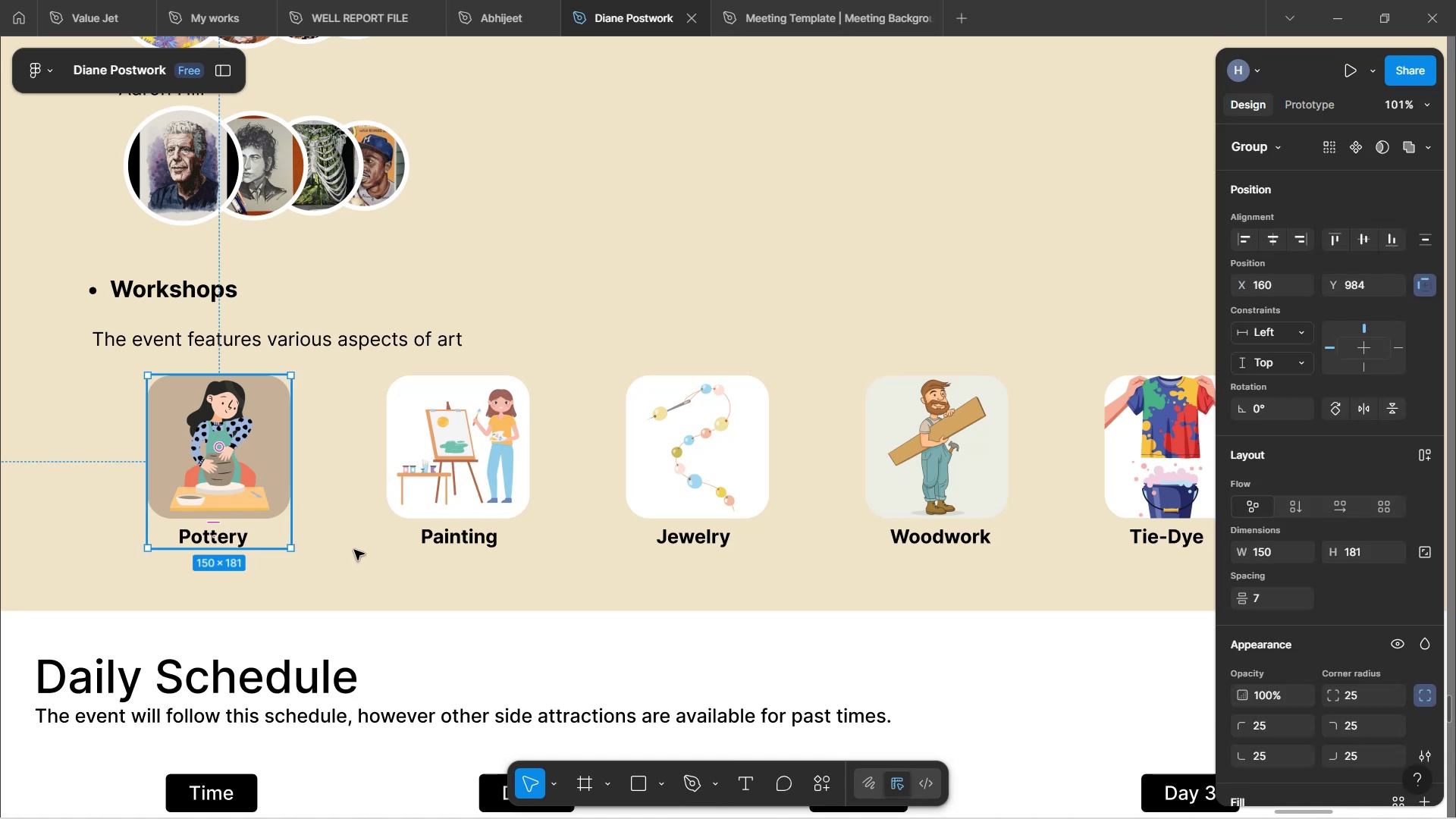 
left_click([433, 626])
 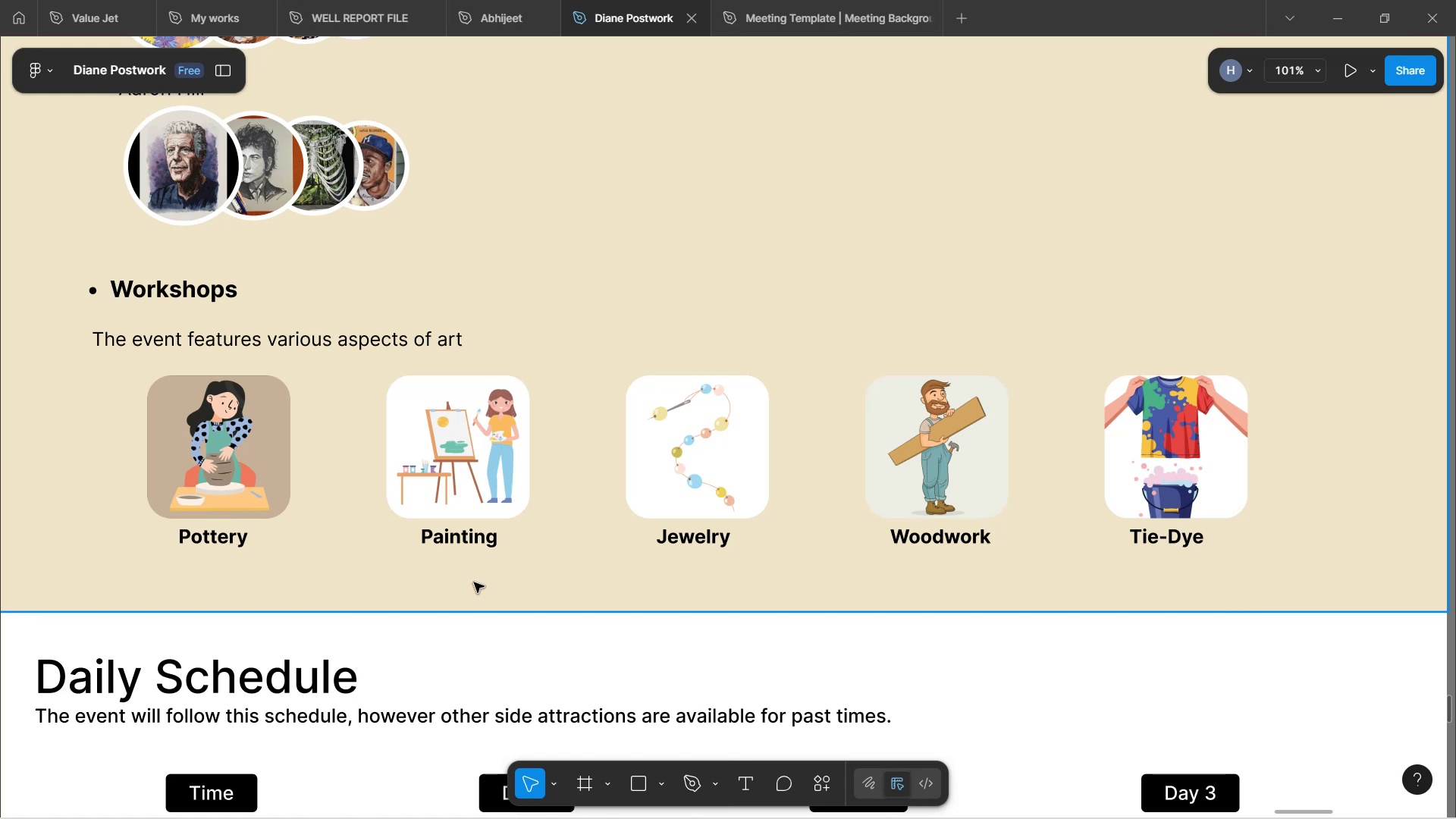 
wait(6.58)
 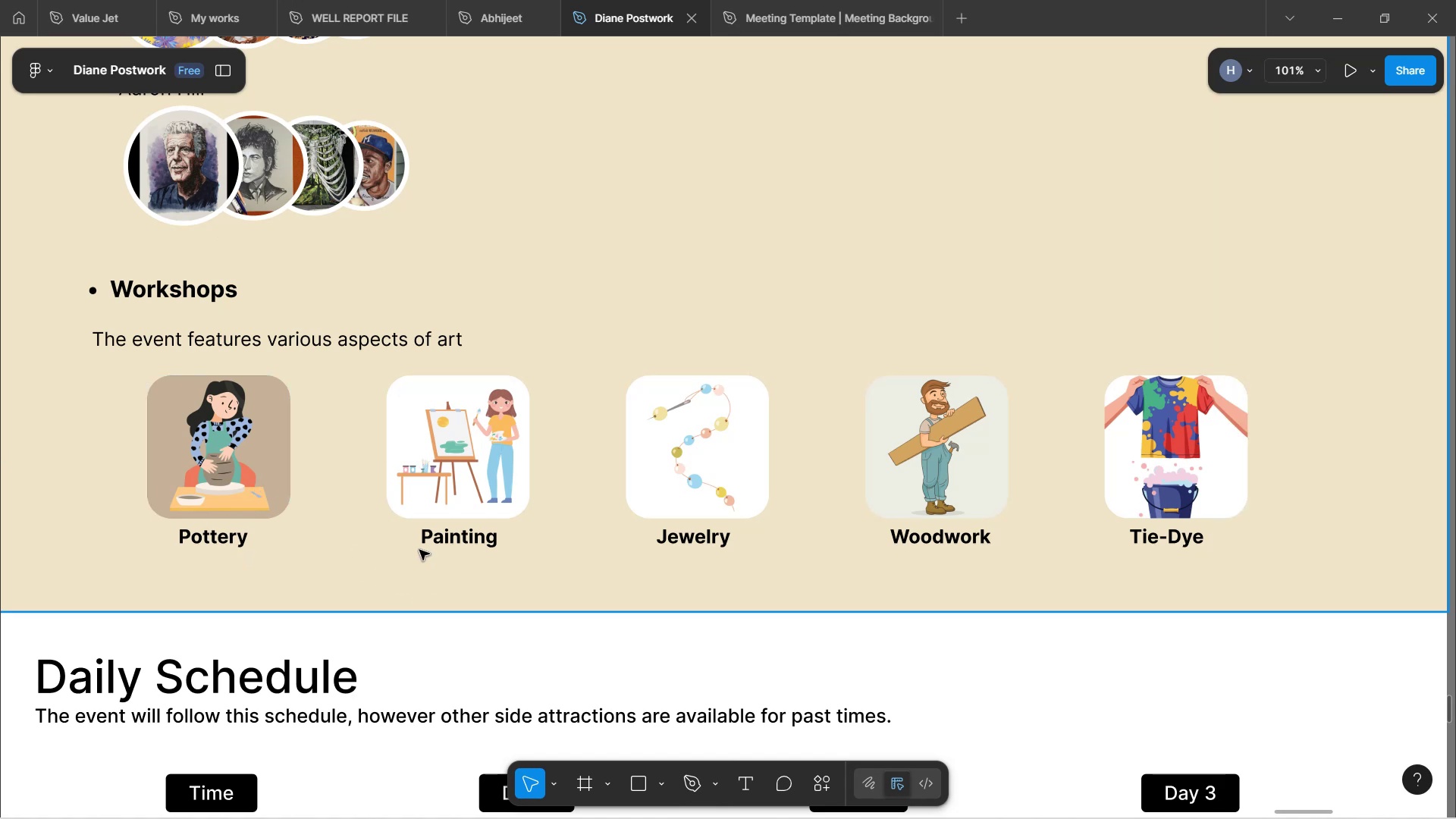 
hold_key(key=ShiftLeft, duration=1.52)
scroll: coordinate [478, 582], scroll_direction: up, amount: 1.0
 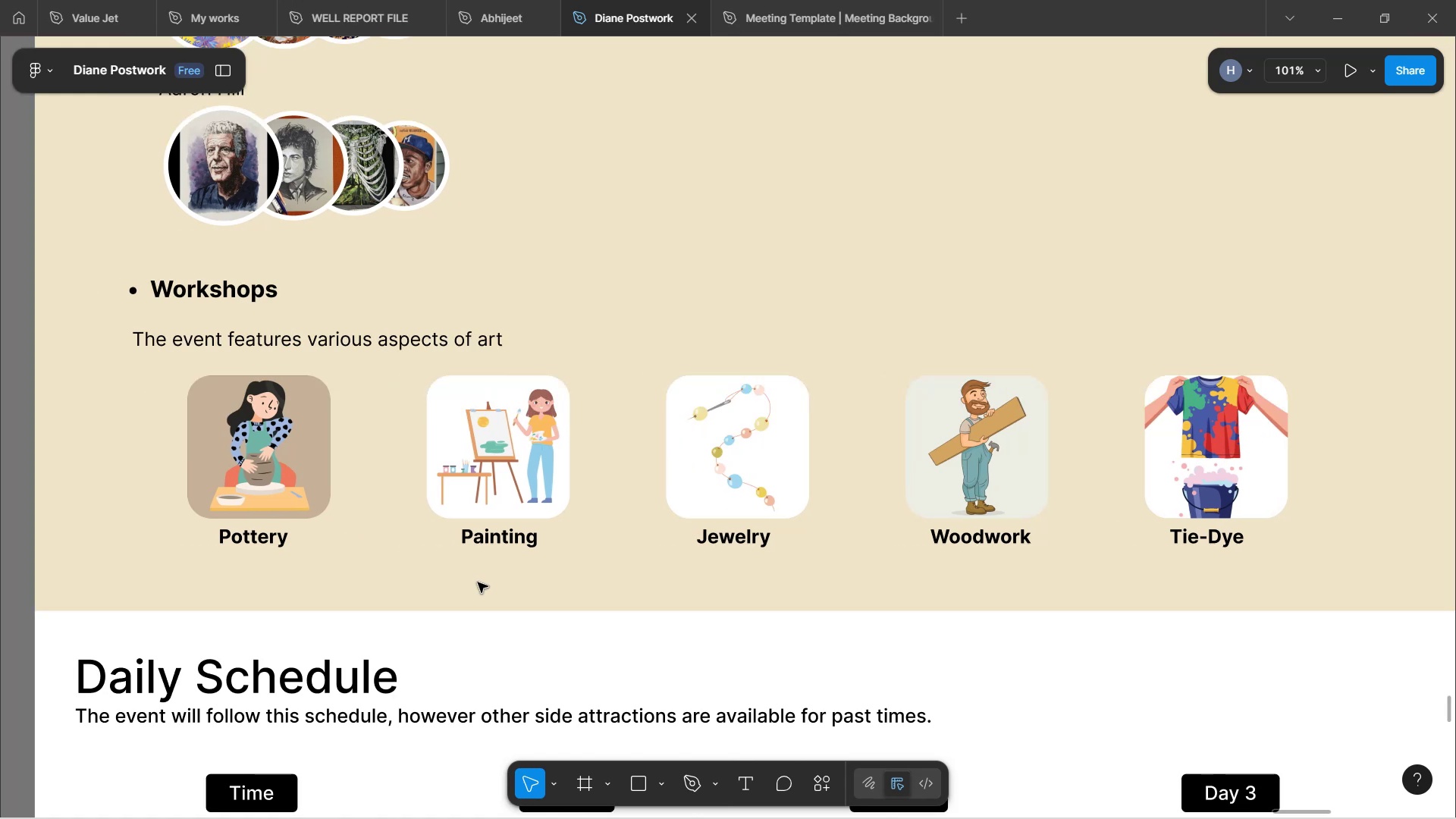 
hold_key(key=ShiftLeft, duration=1.5)
scroll: coordinate [478, 582], scroll_direction: down, amount: 1.0
 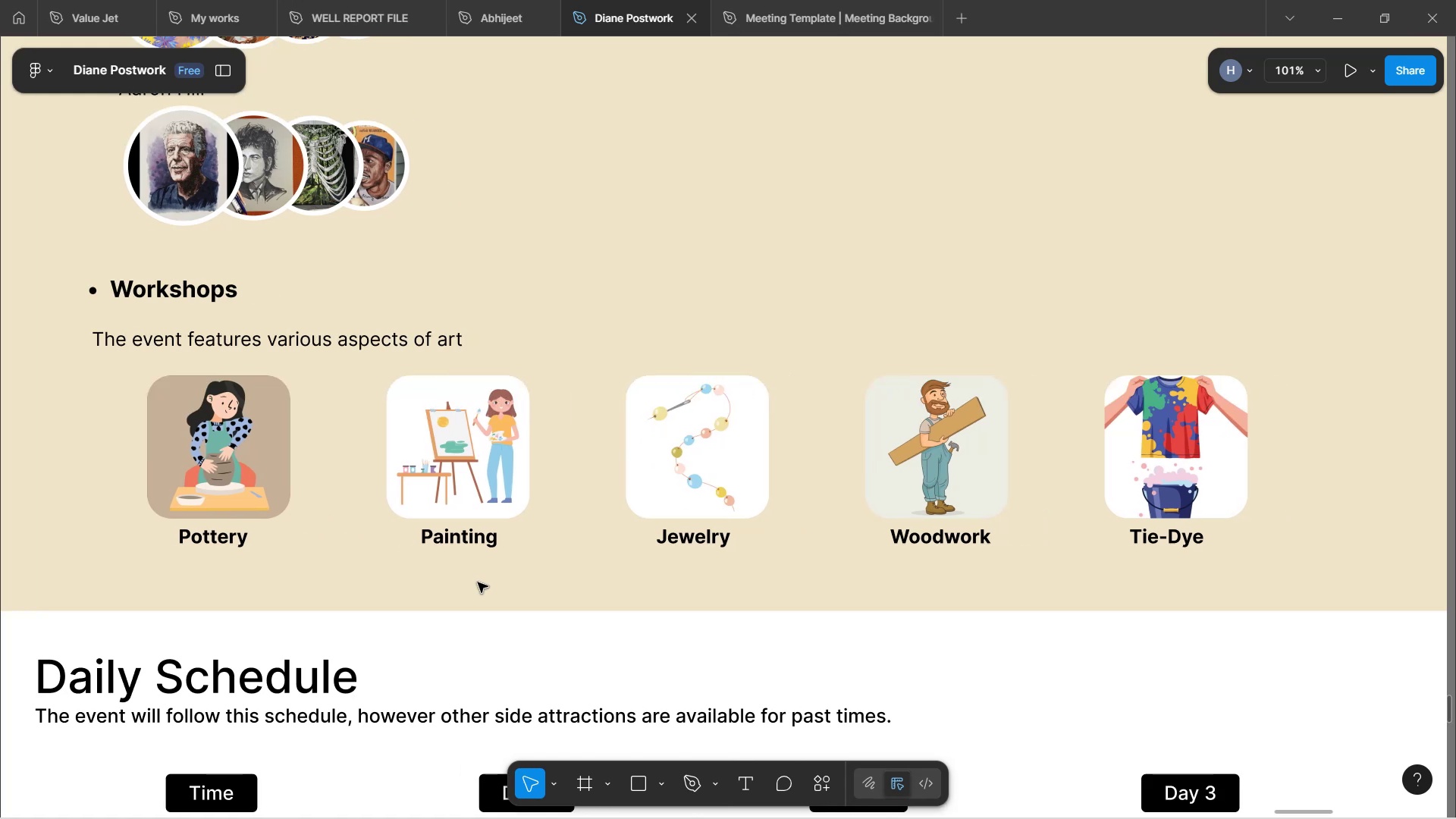 
key(Shift+ShiftLeft)
 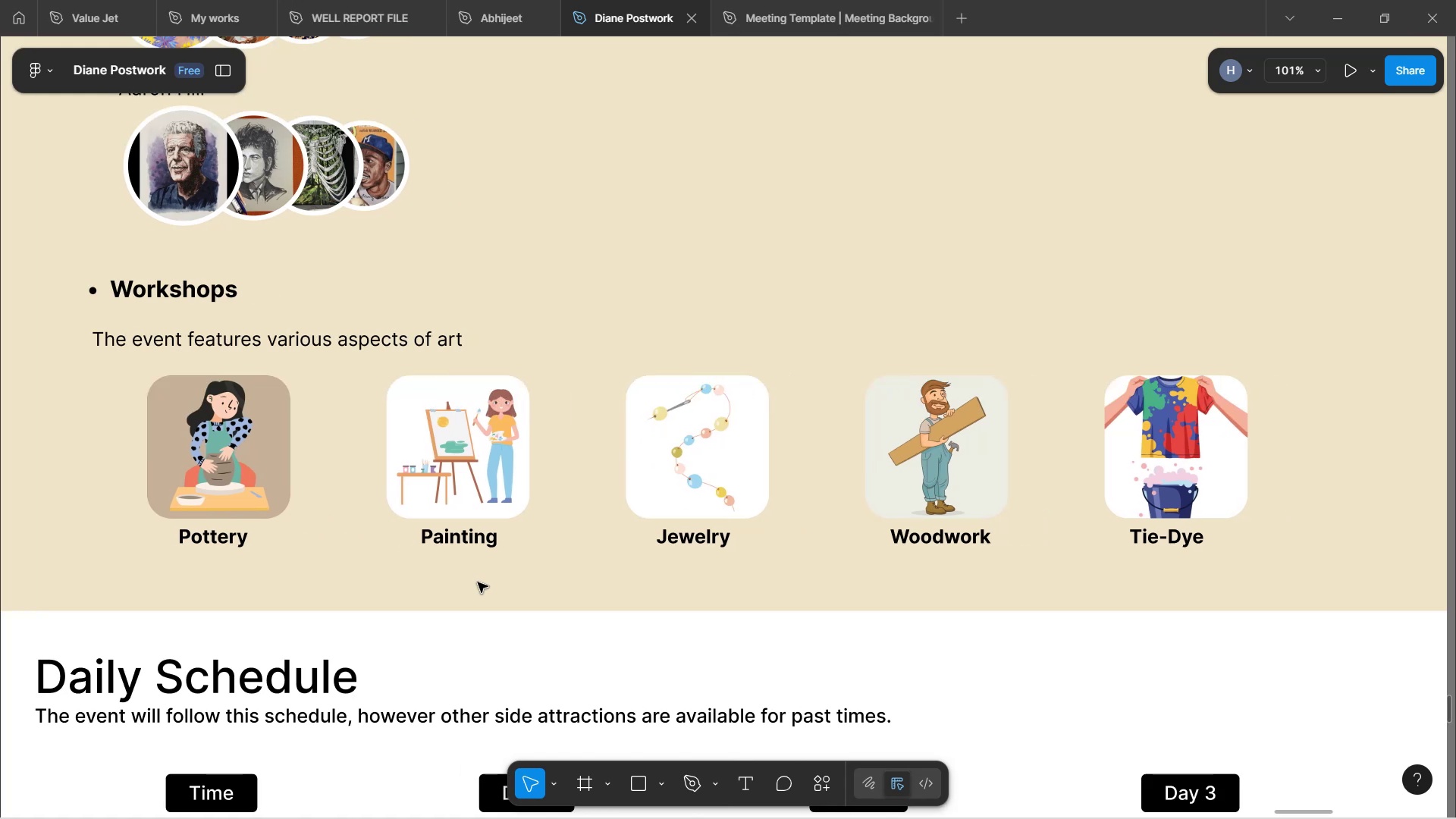 
key(Shift+ShiftLeft)
 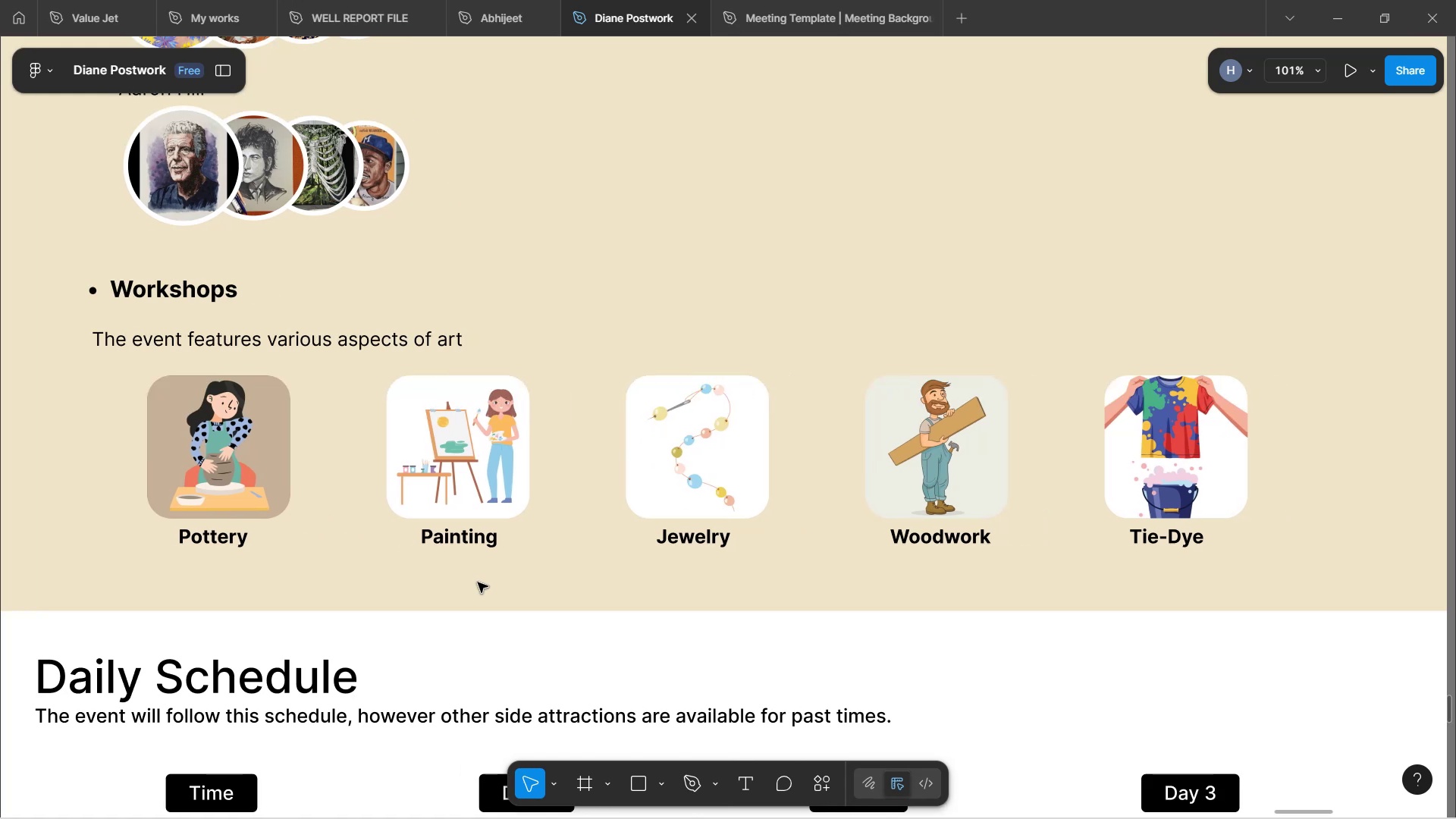 
key(Shift+ShiftLeft)
 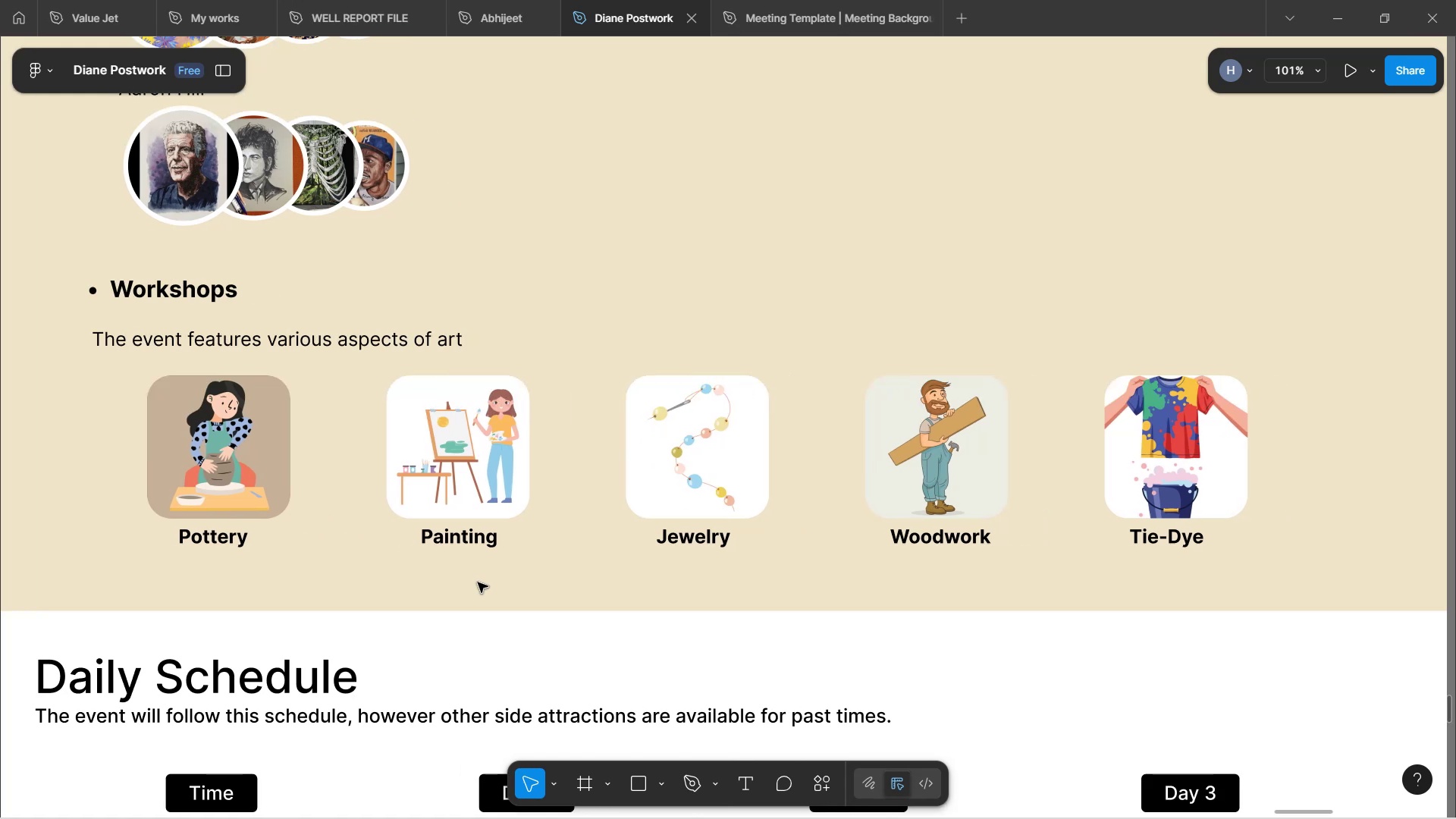 
key(Shift+ShiftLeft)
 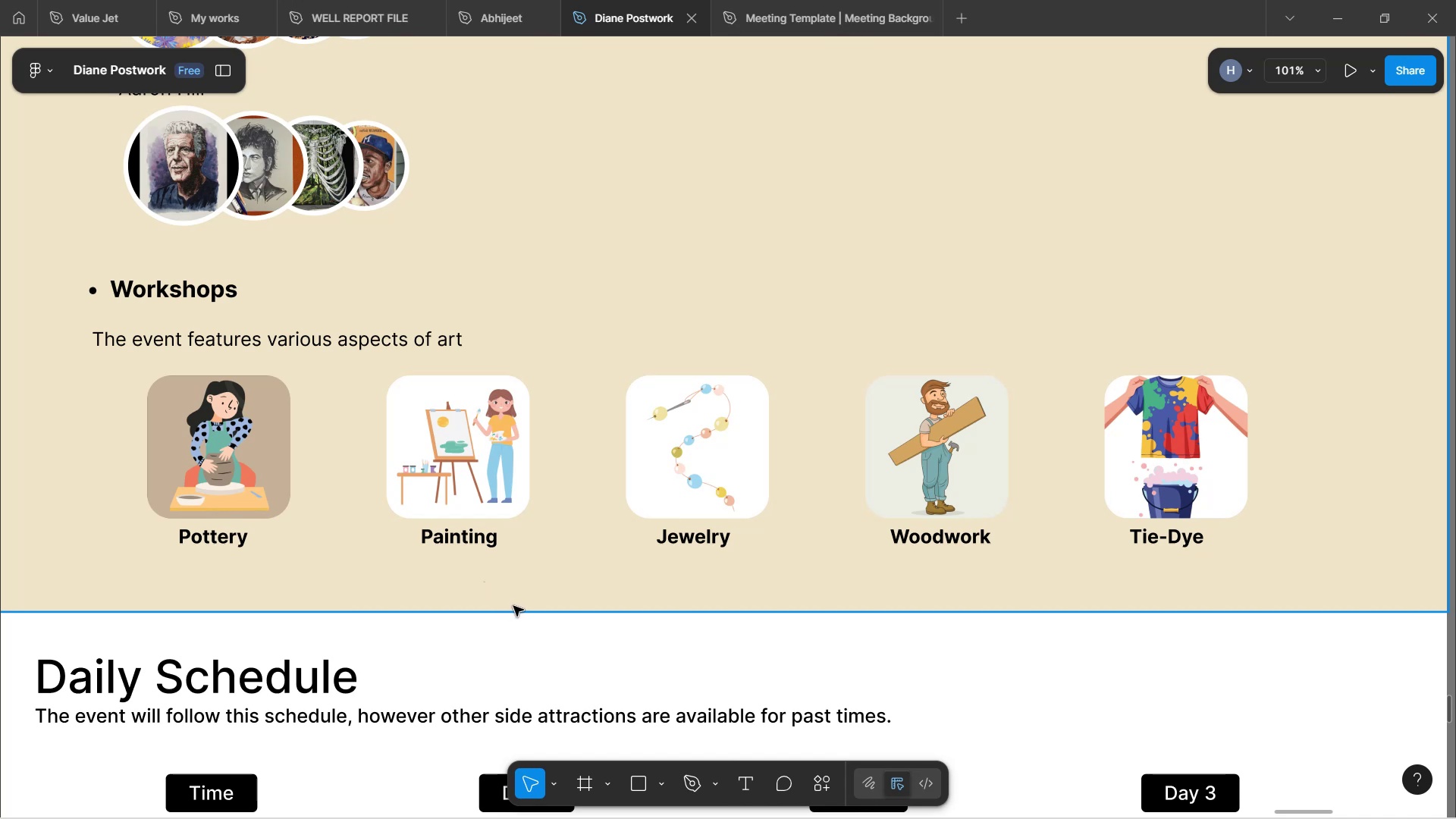 
wait(11.05)
 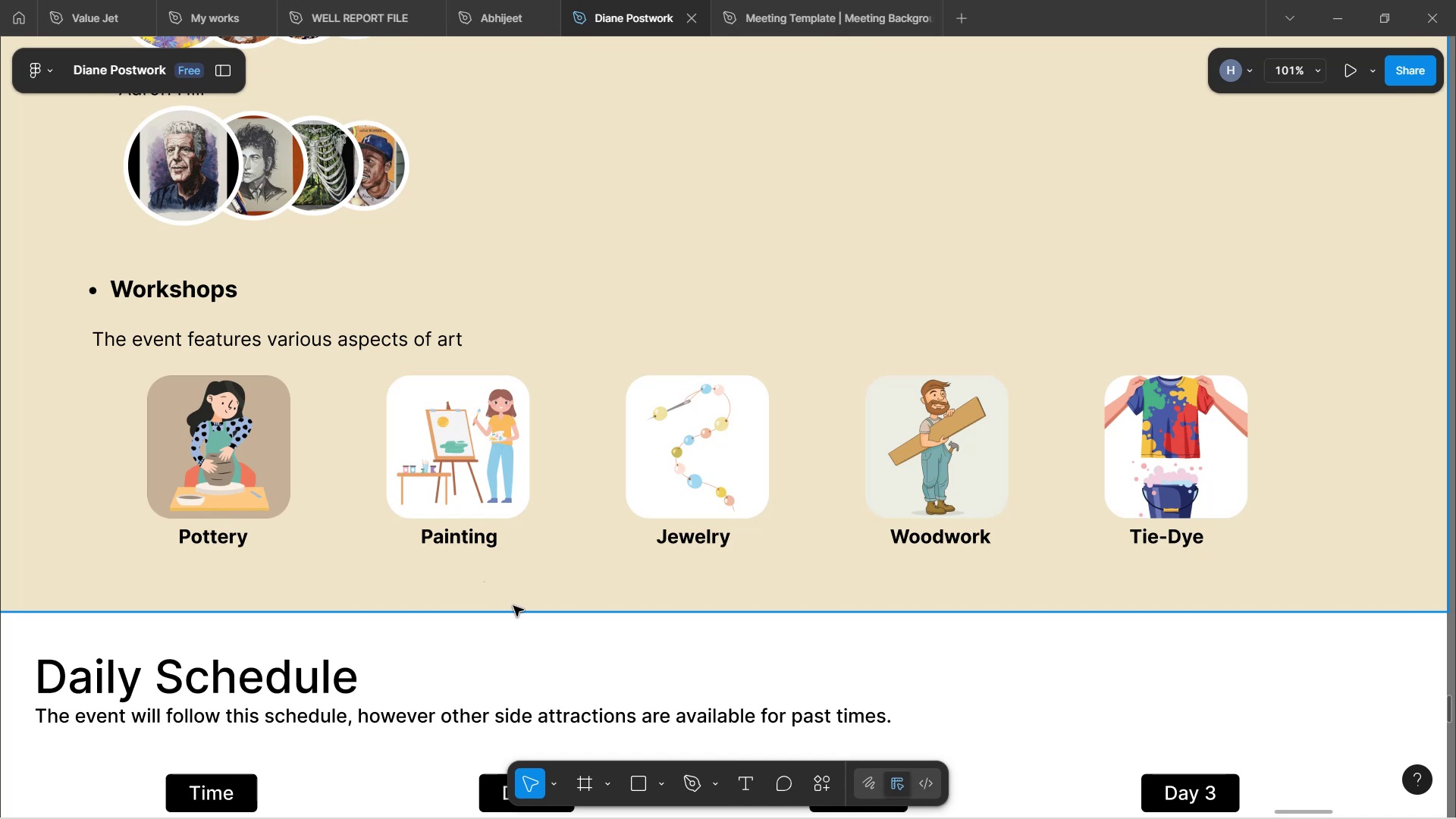 
left_click([564, 657])
 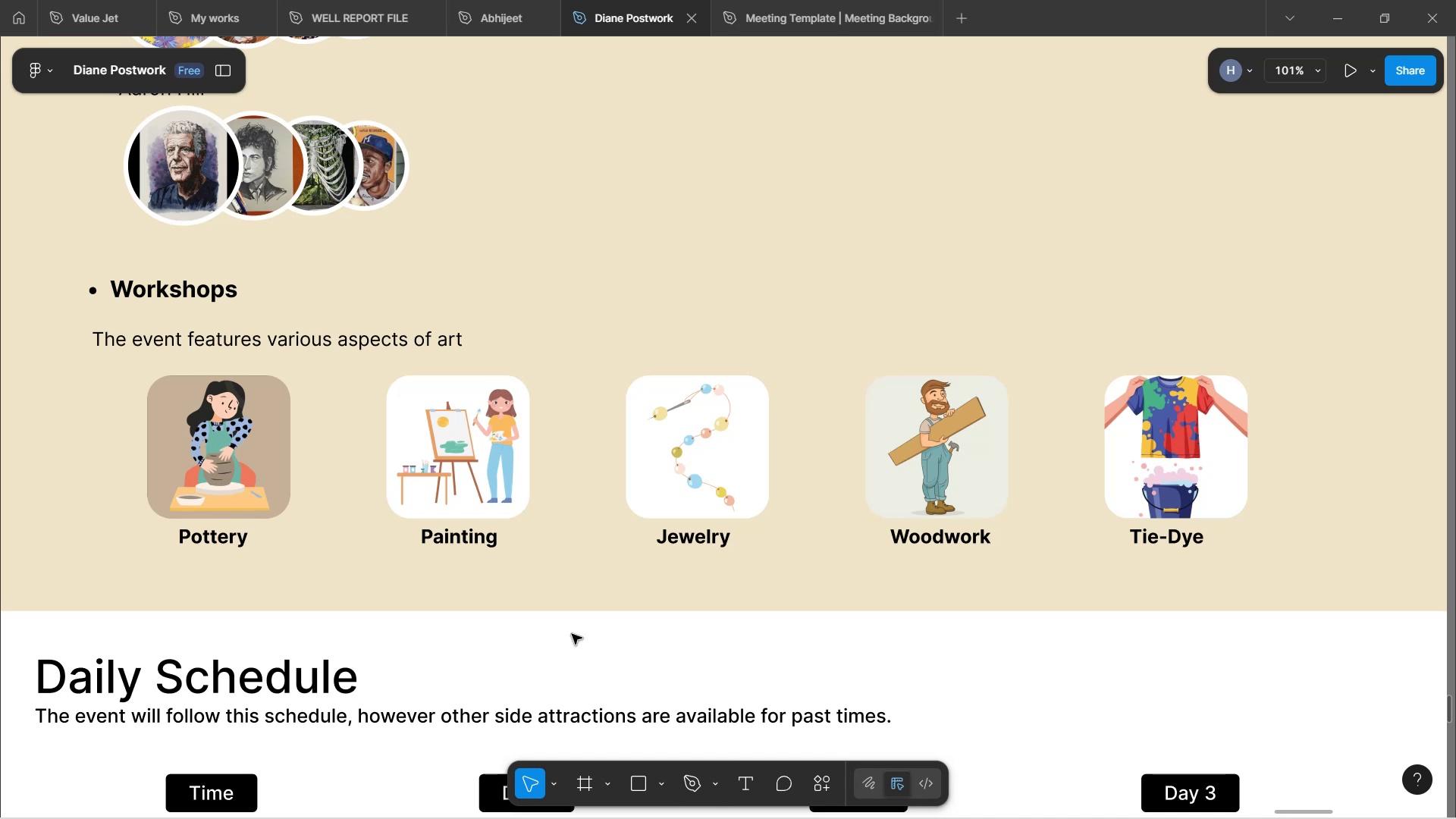 
wait(5.34)
 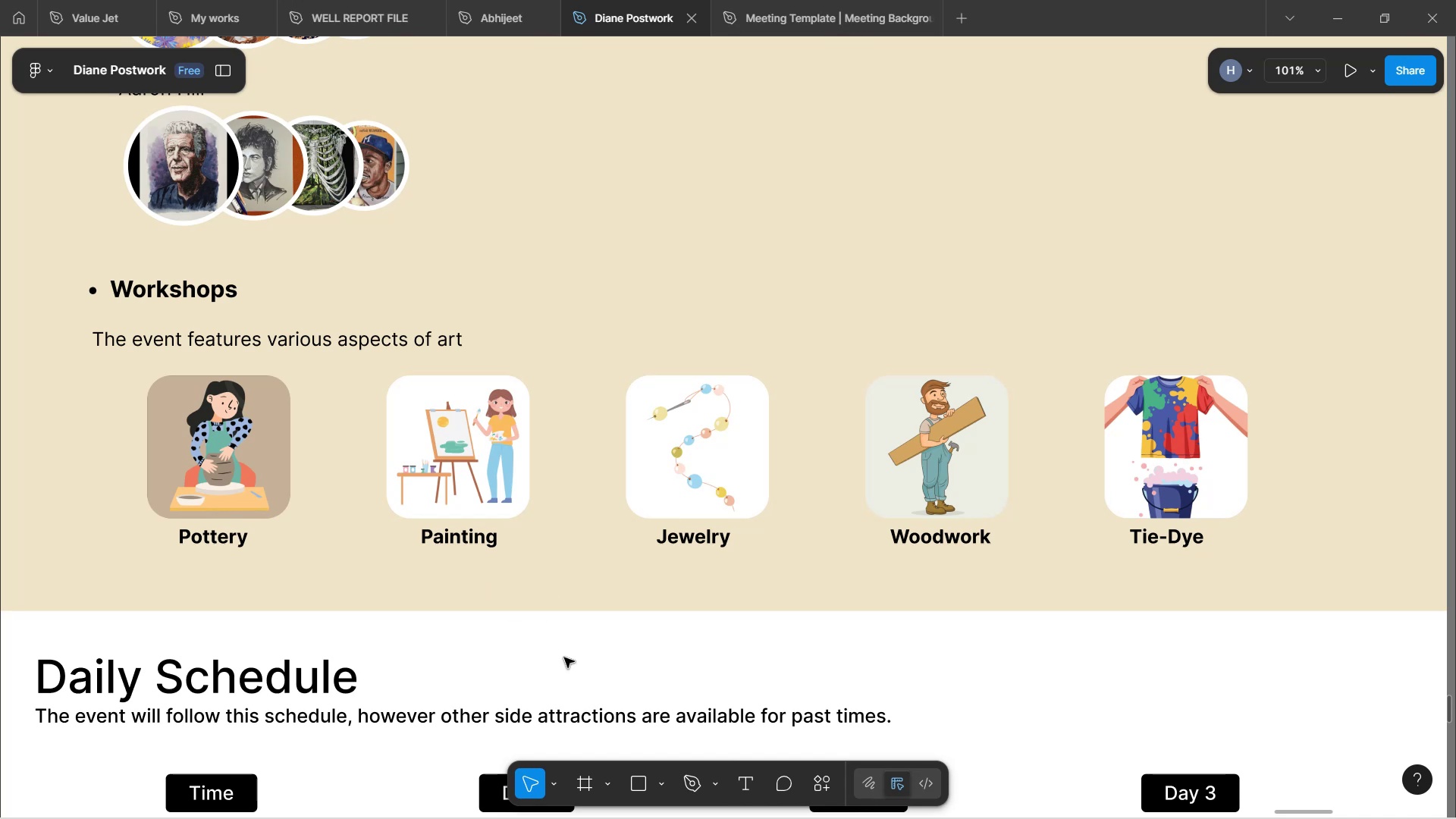 
hold_key(key=ControlLeft, duration=0.46)
scroll: coordinate [568, 590], scroll_direction: up, amount: 8.0
 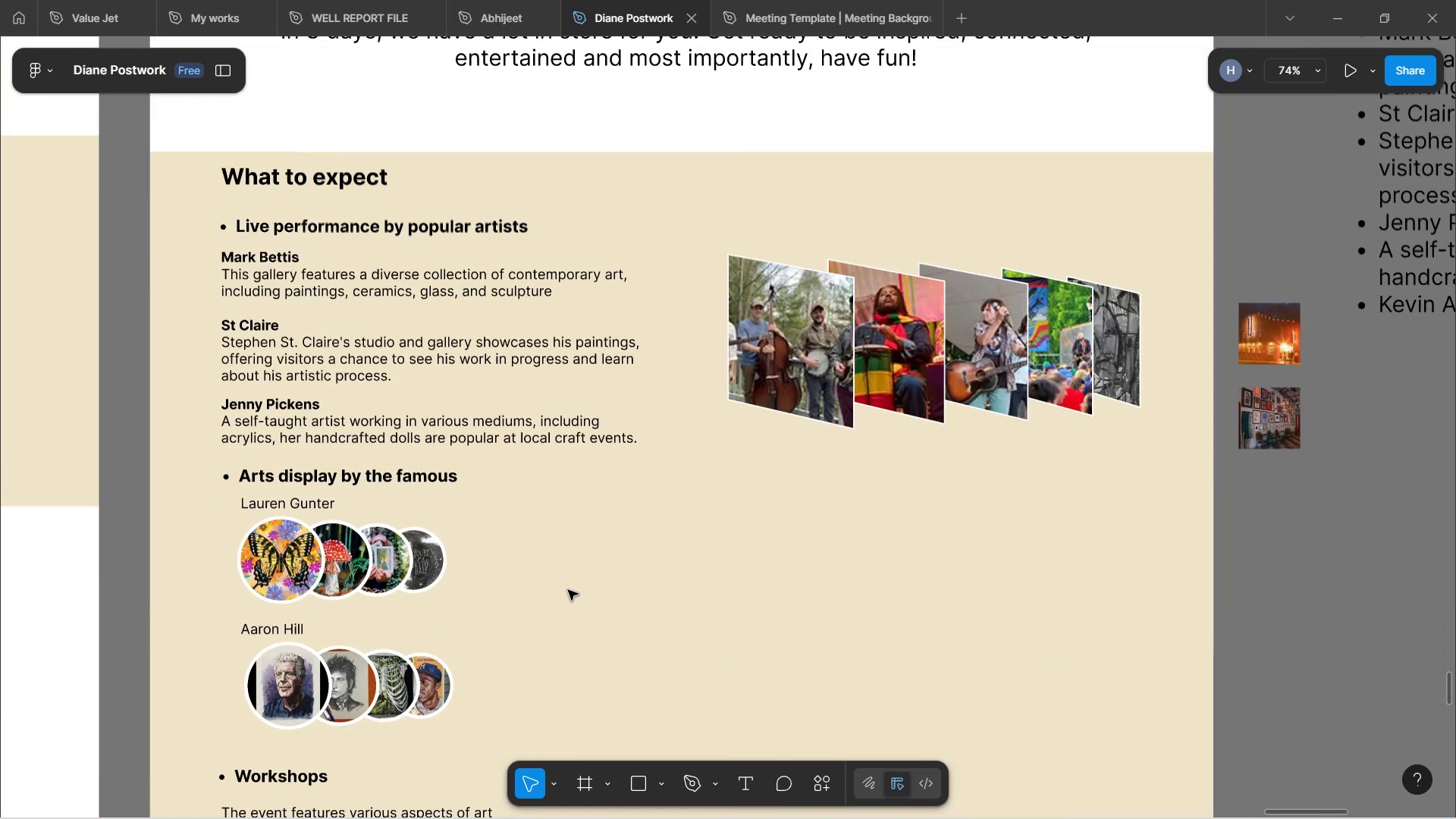 
scroll: coordinate [568, 590], scroll_direction: down, amount: 8.0
 